 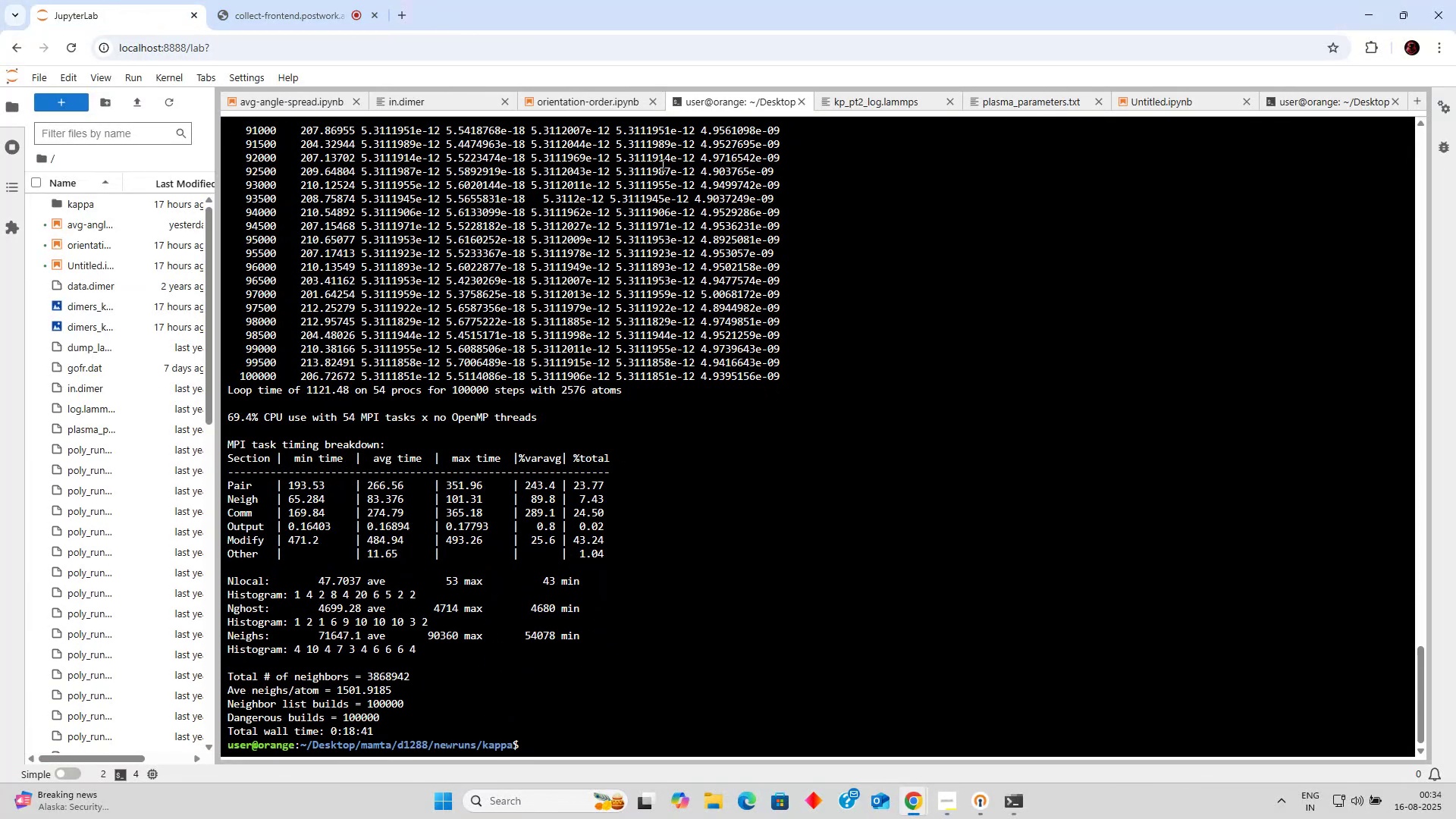 
scroll: coordinate [661, 165], scroll_direction: up, amount: 4.0
 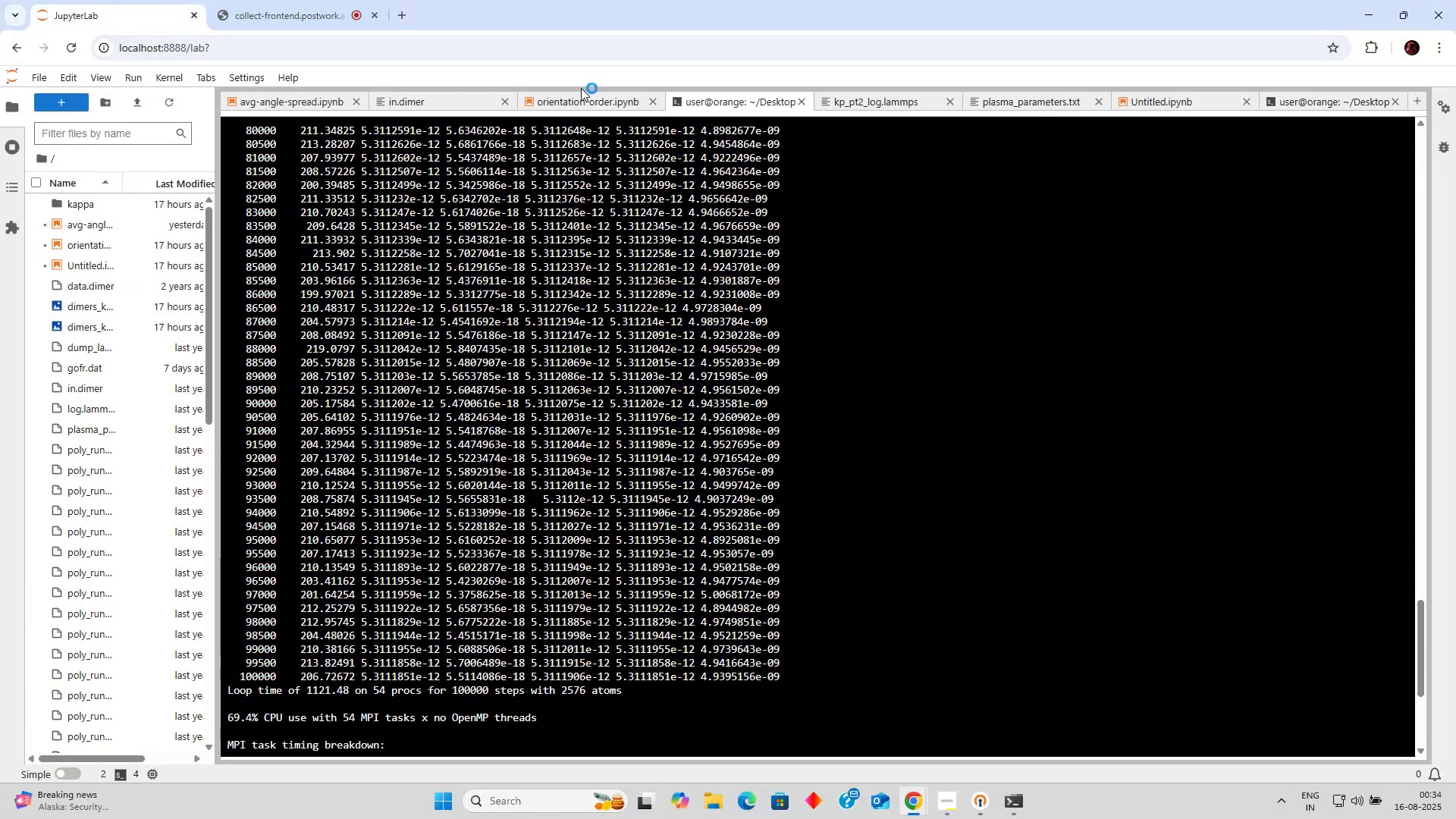 
double_click([575, 99])
 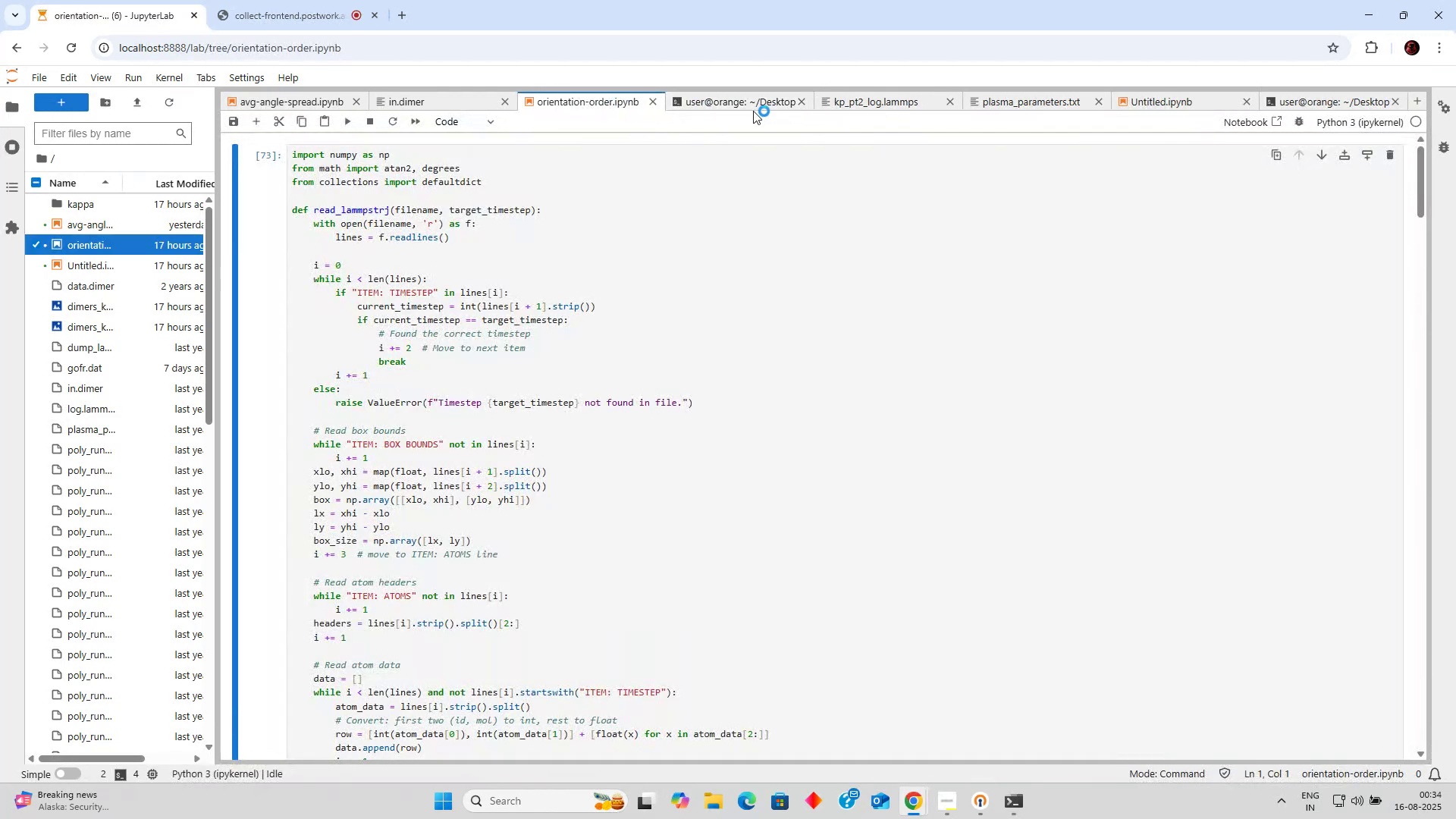 
left_click([745, 109])
 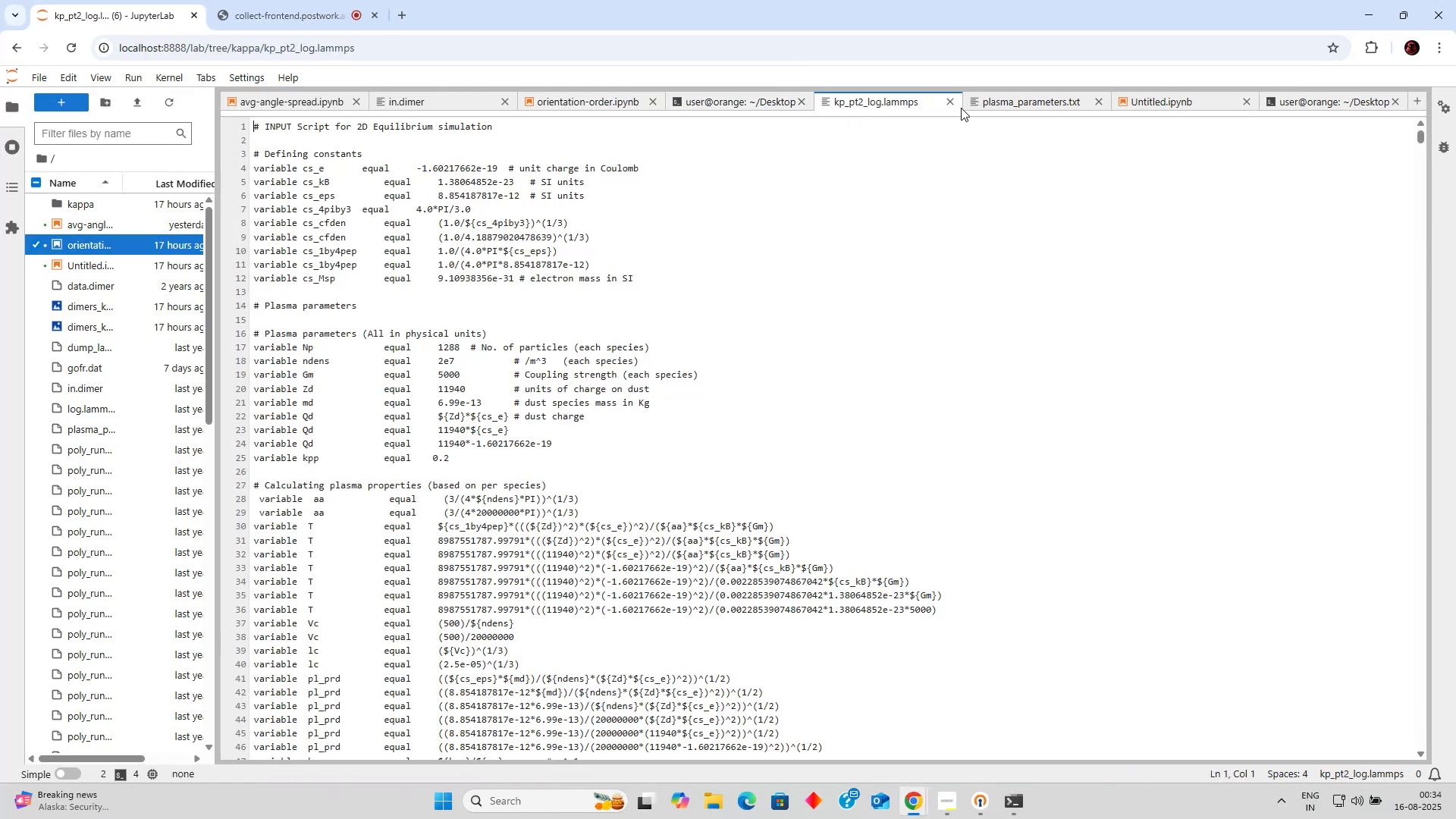 
double_click([1133, 111])
 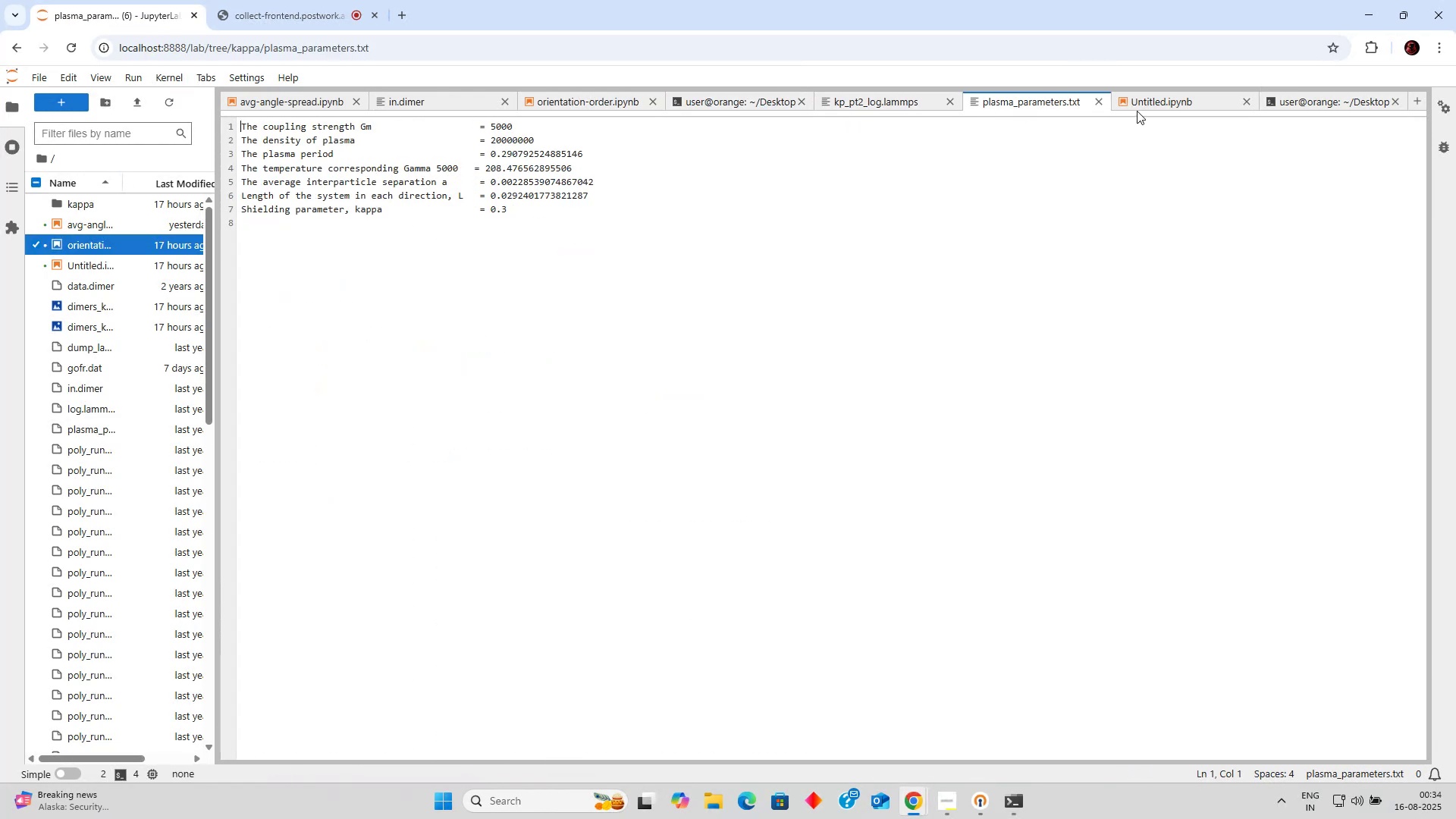 
triple_click([1141, 108])
 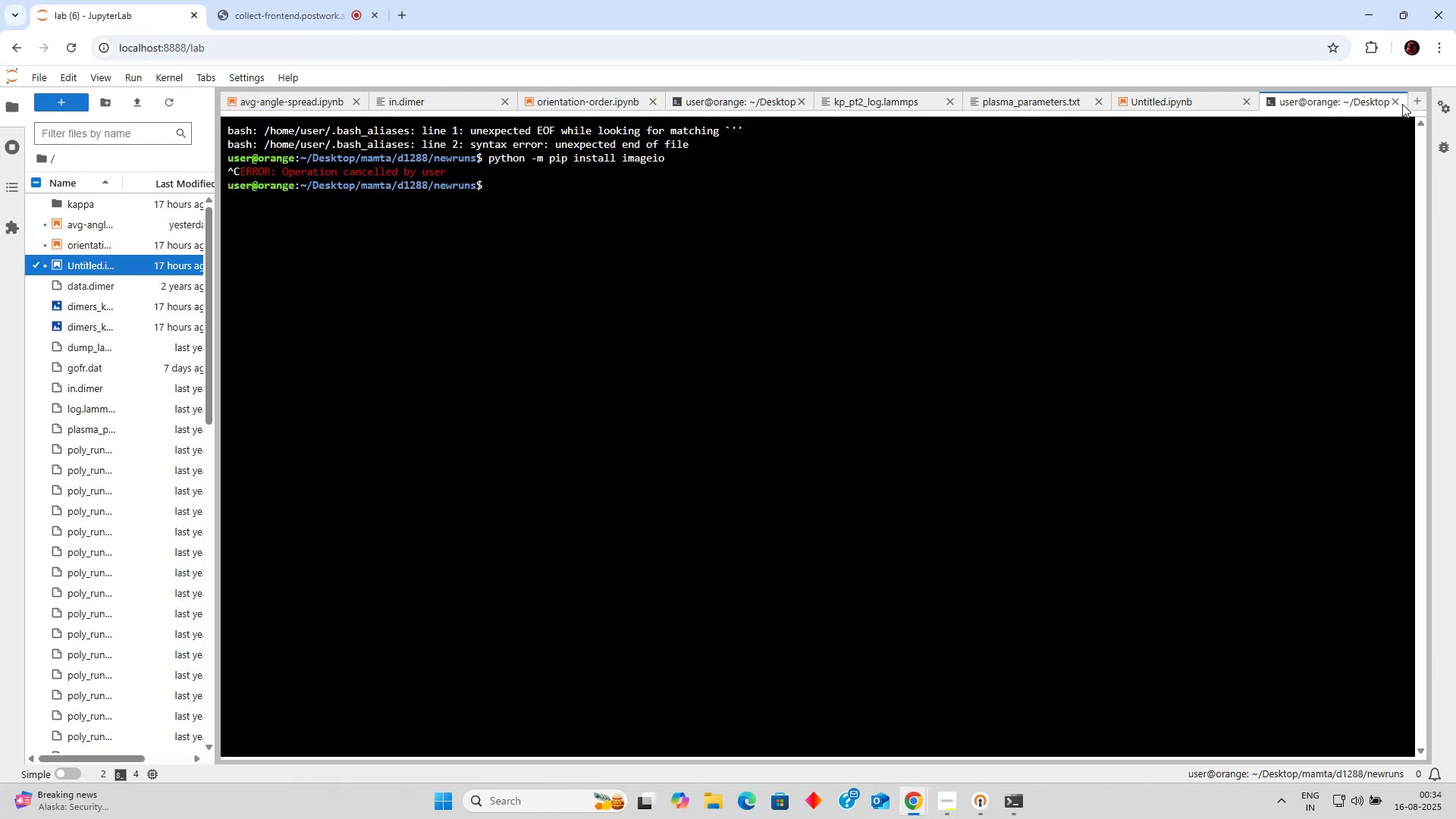 
left_click([1410, 102])
 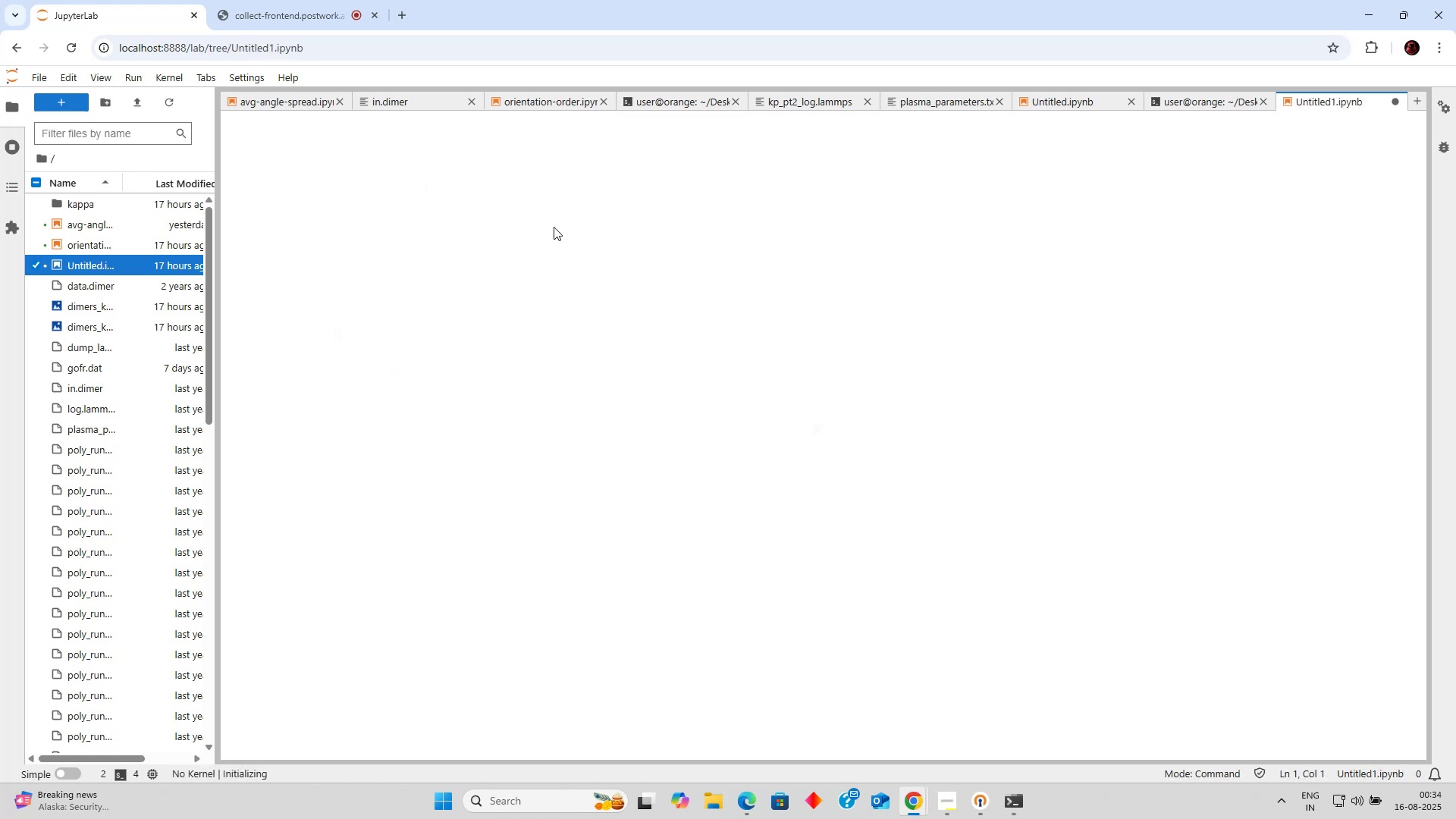 
wait(6.23)
 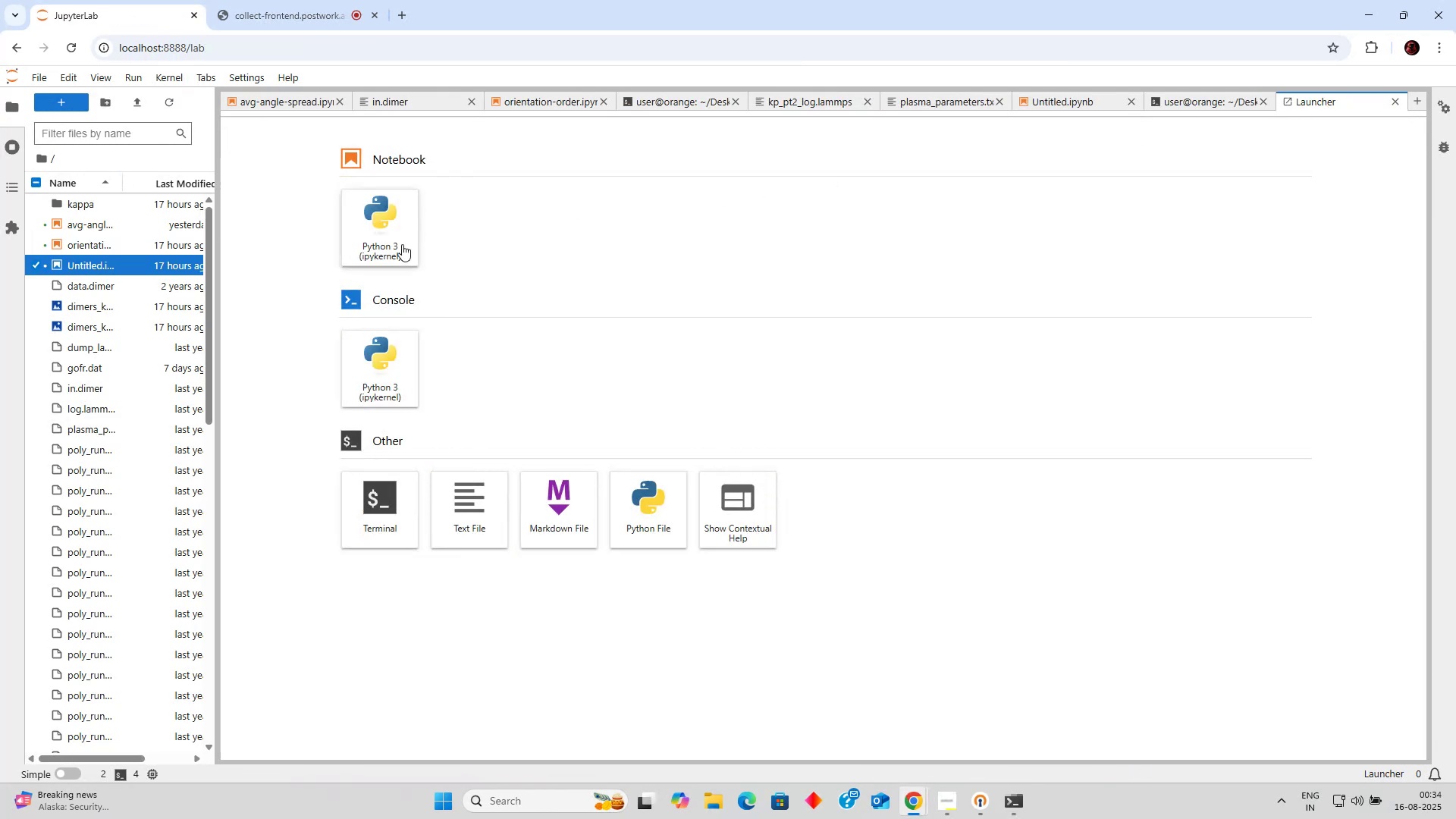 
left_click([395, 6])
 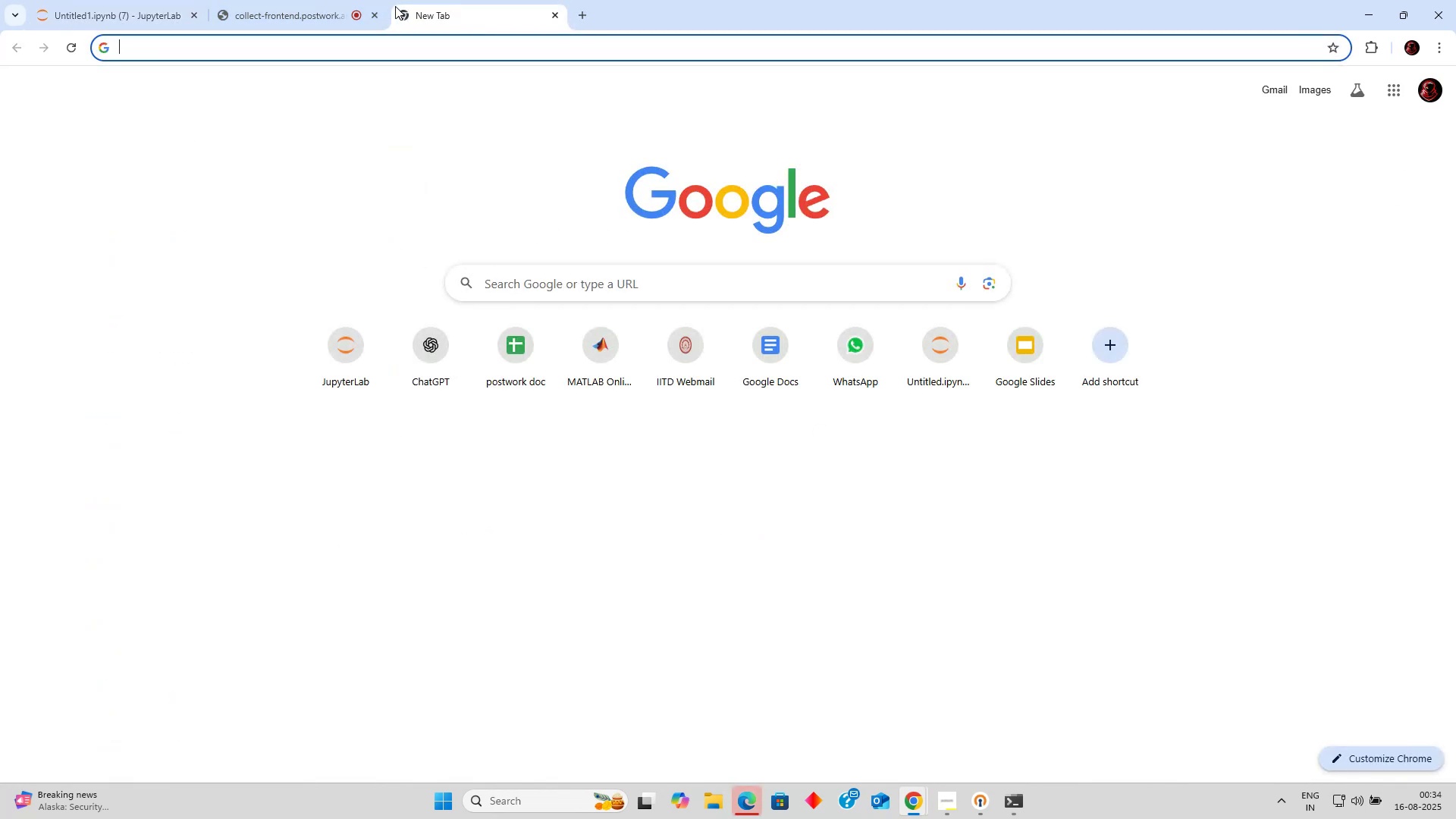 
type(pylammps)
 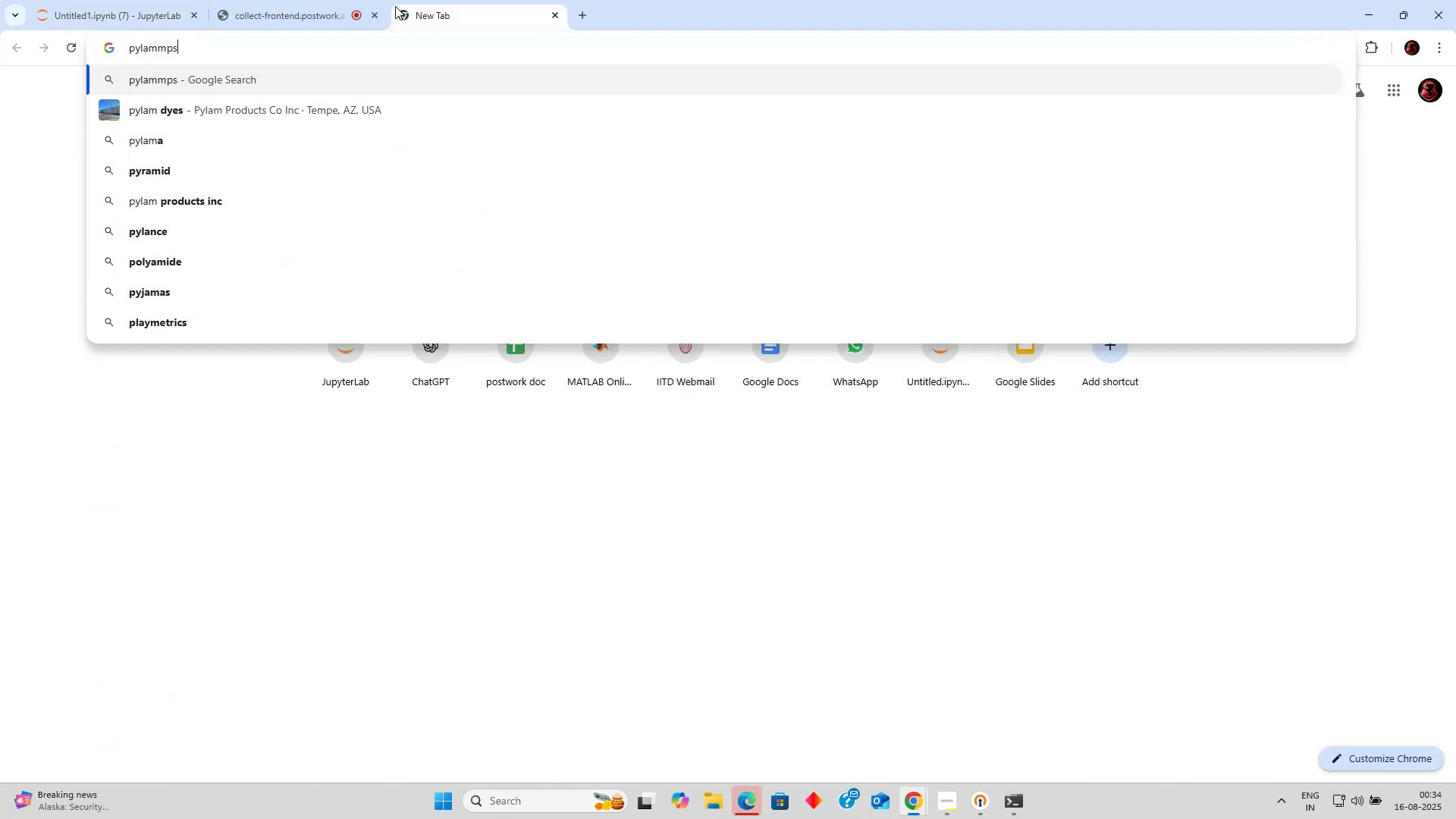 
key(Enter)
 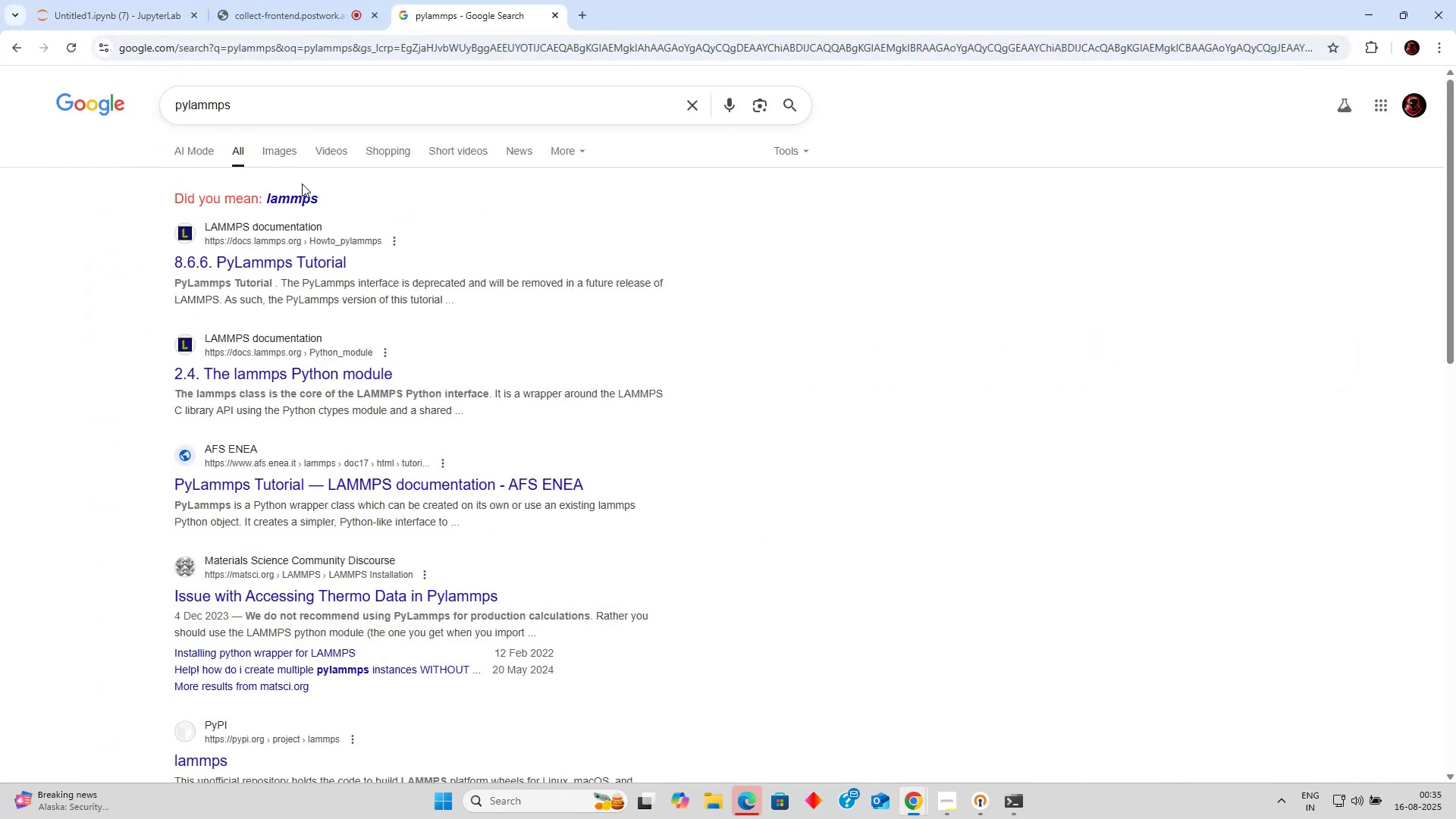 
right_click([294, 251])
 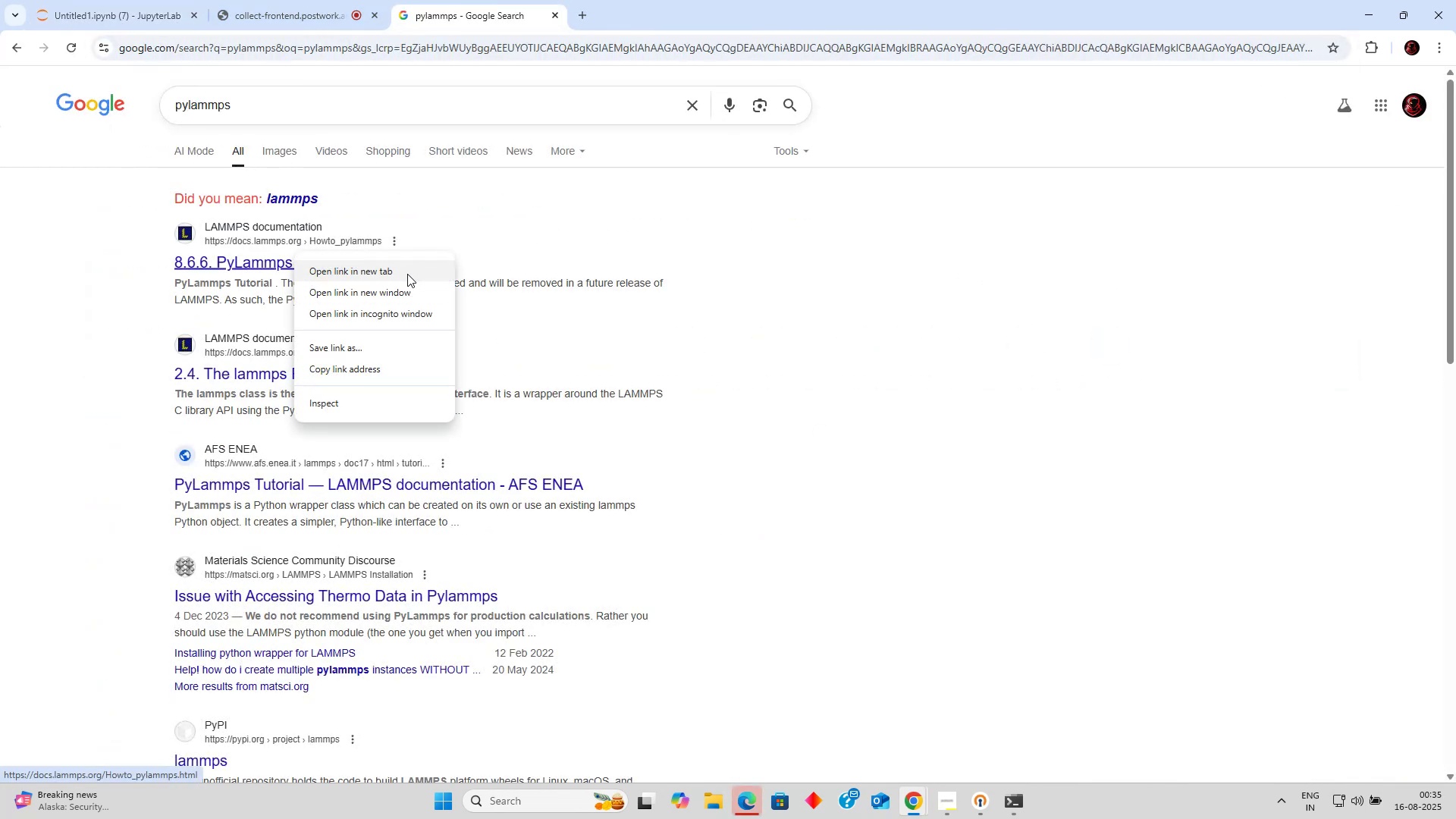 
left_click([407, 274])
 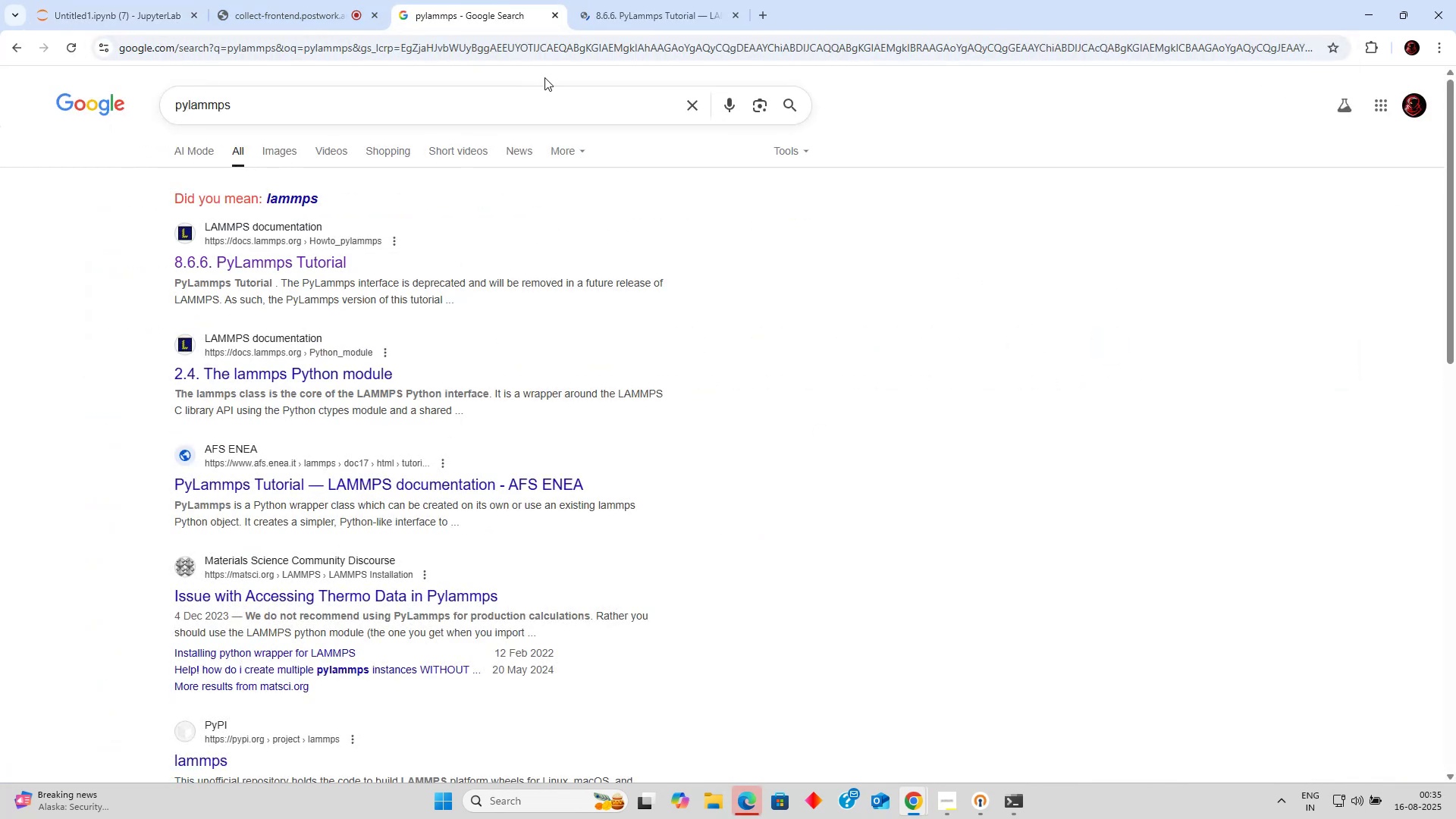 
left_click([626, 0])
 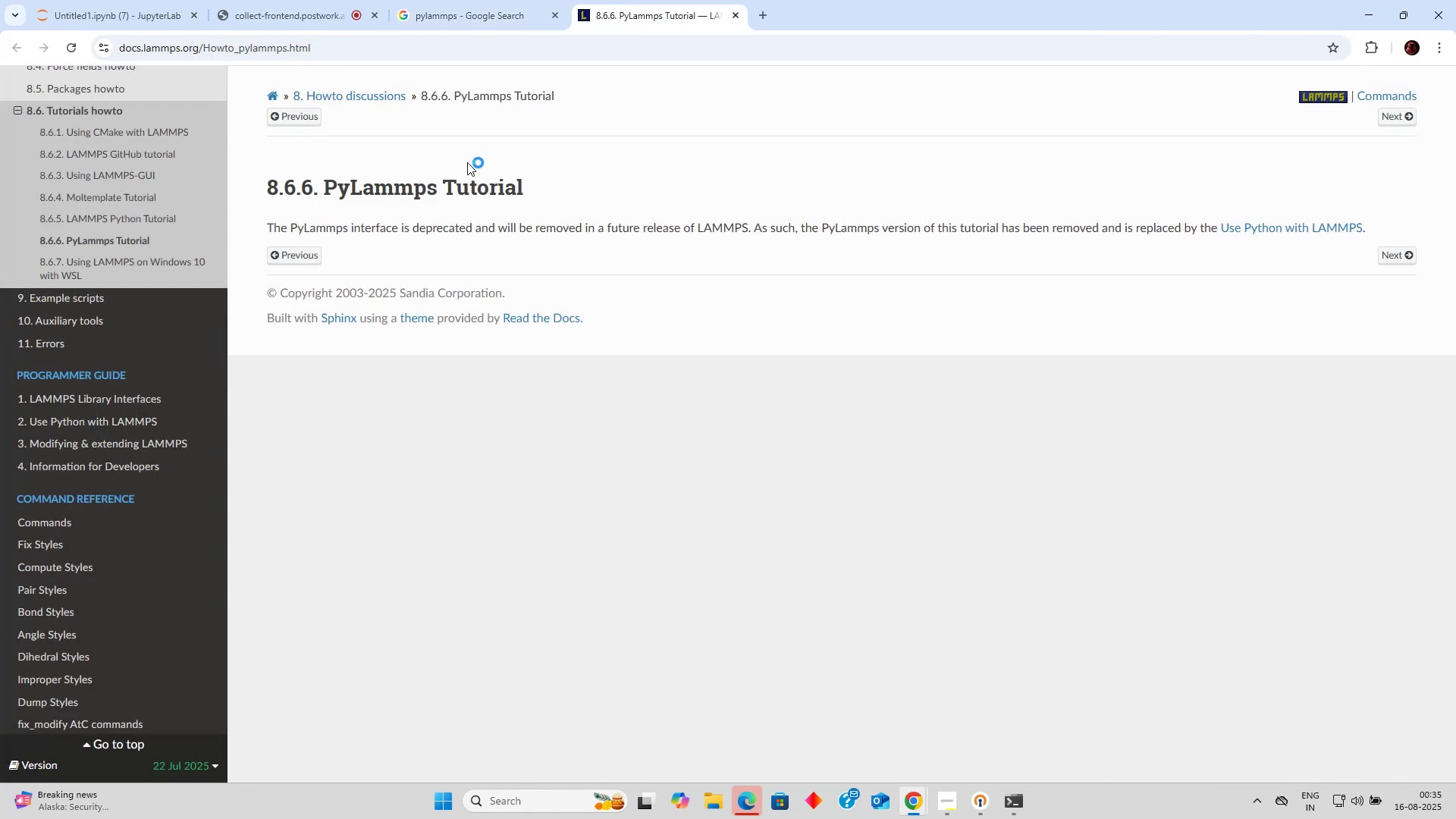 
left_click([1272, 231])
 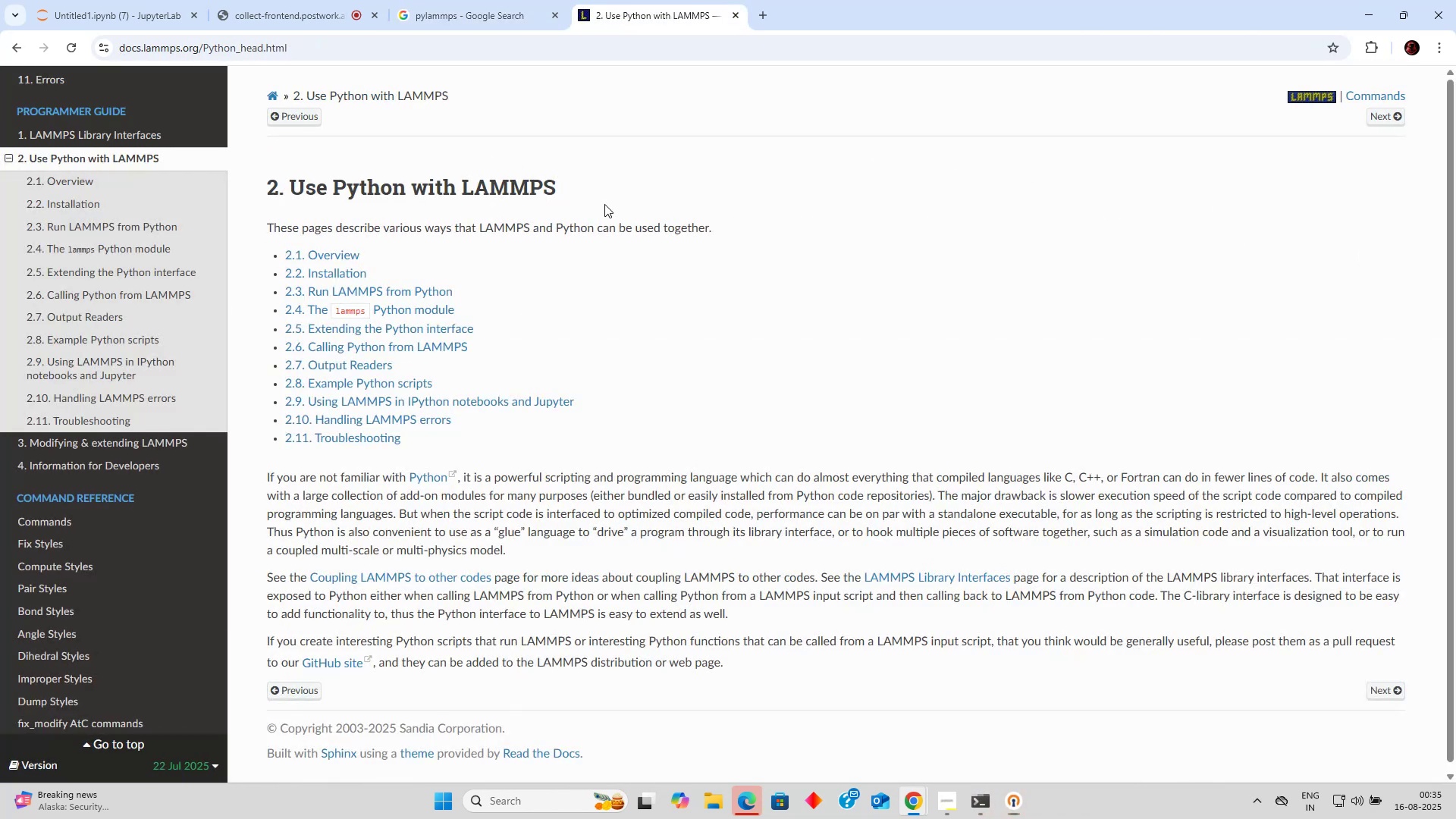 
scroll: coordinate [522, 206], scroll_direction: down, amount: 6.0
 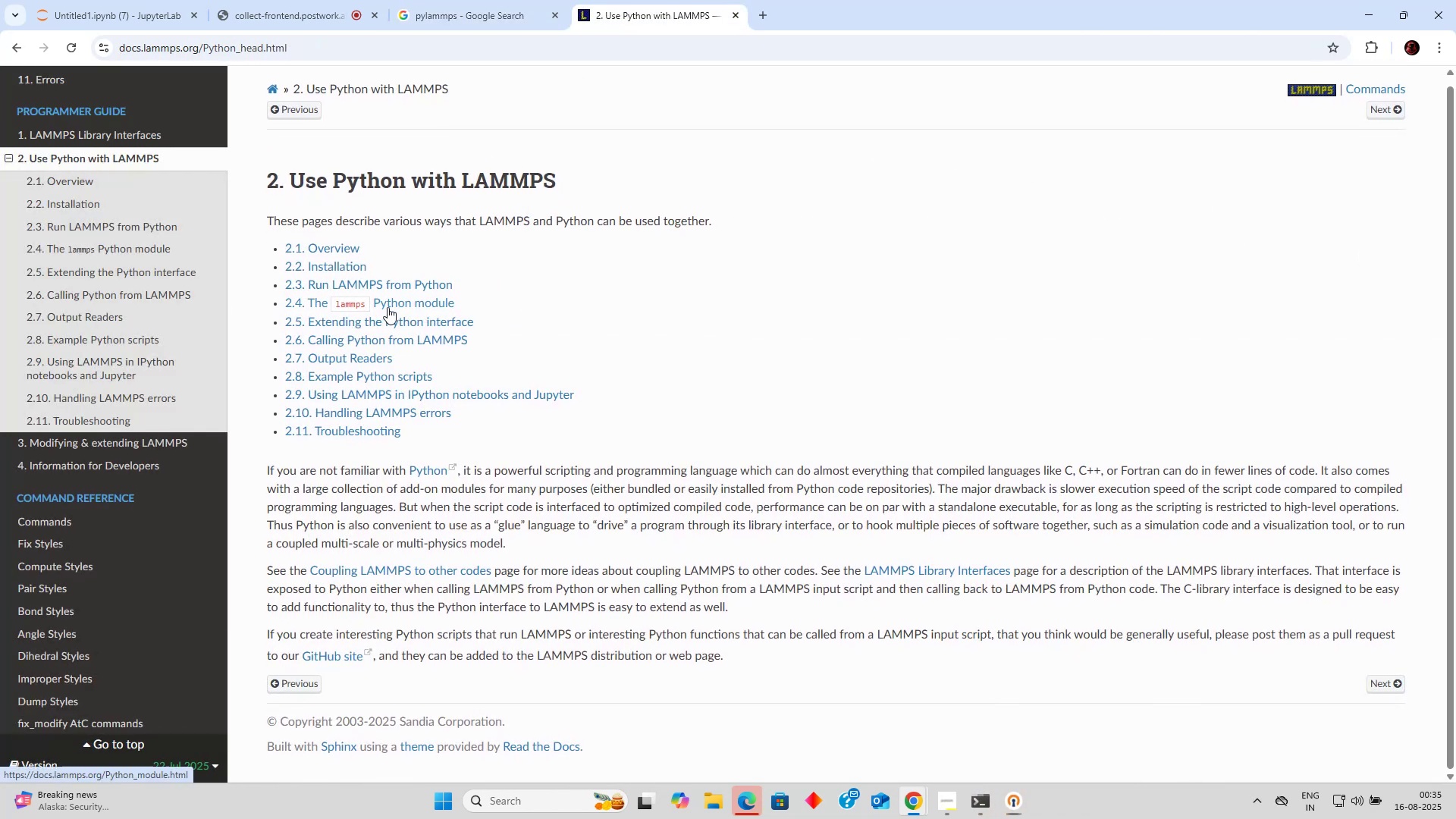 
right_click([399, 303])
 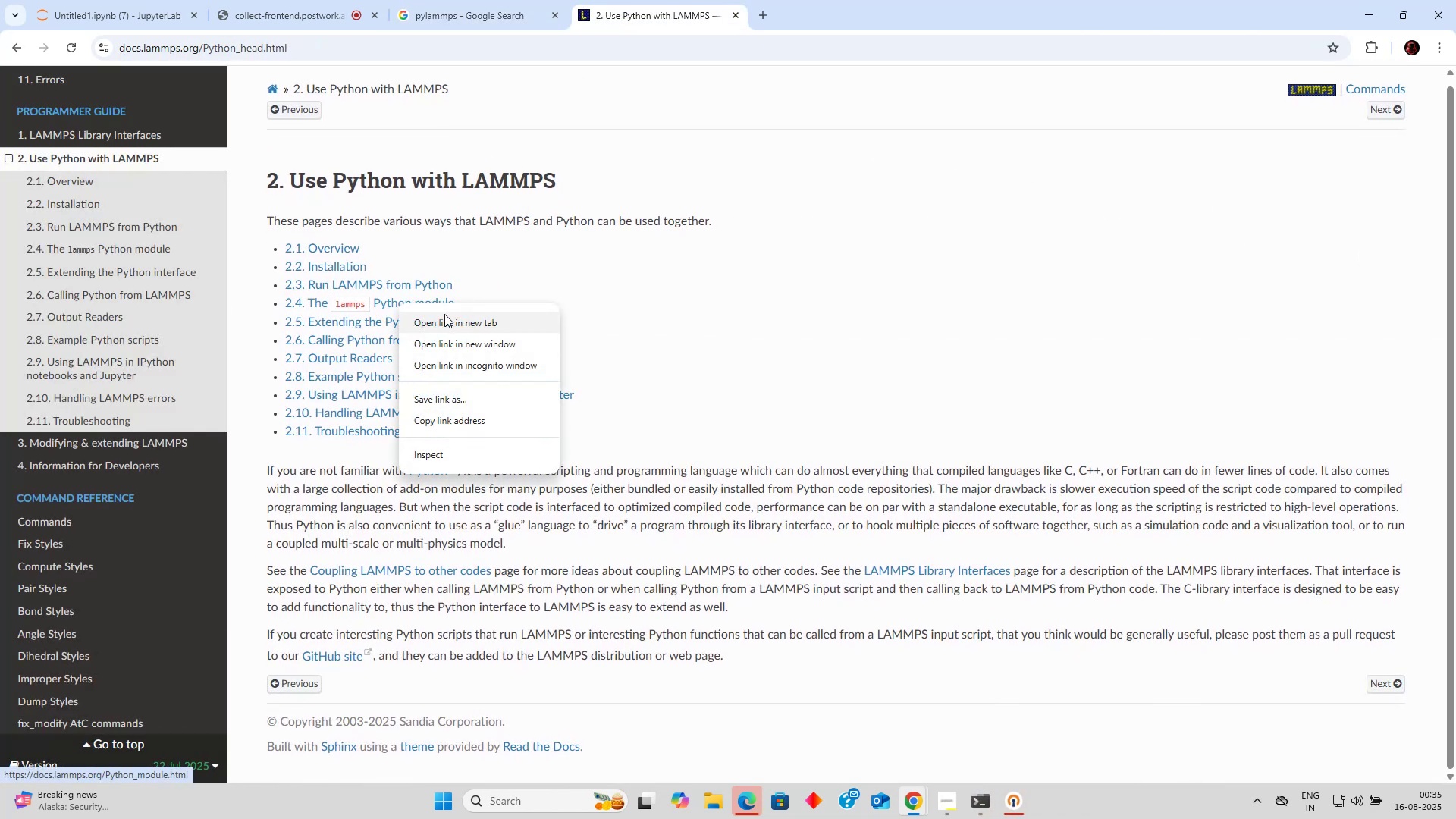 
left_click([447, 318])
 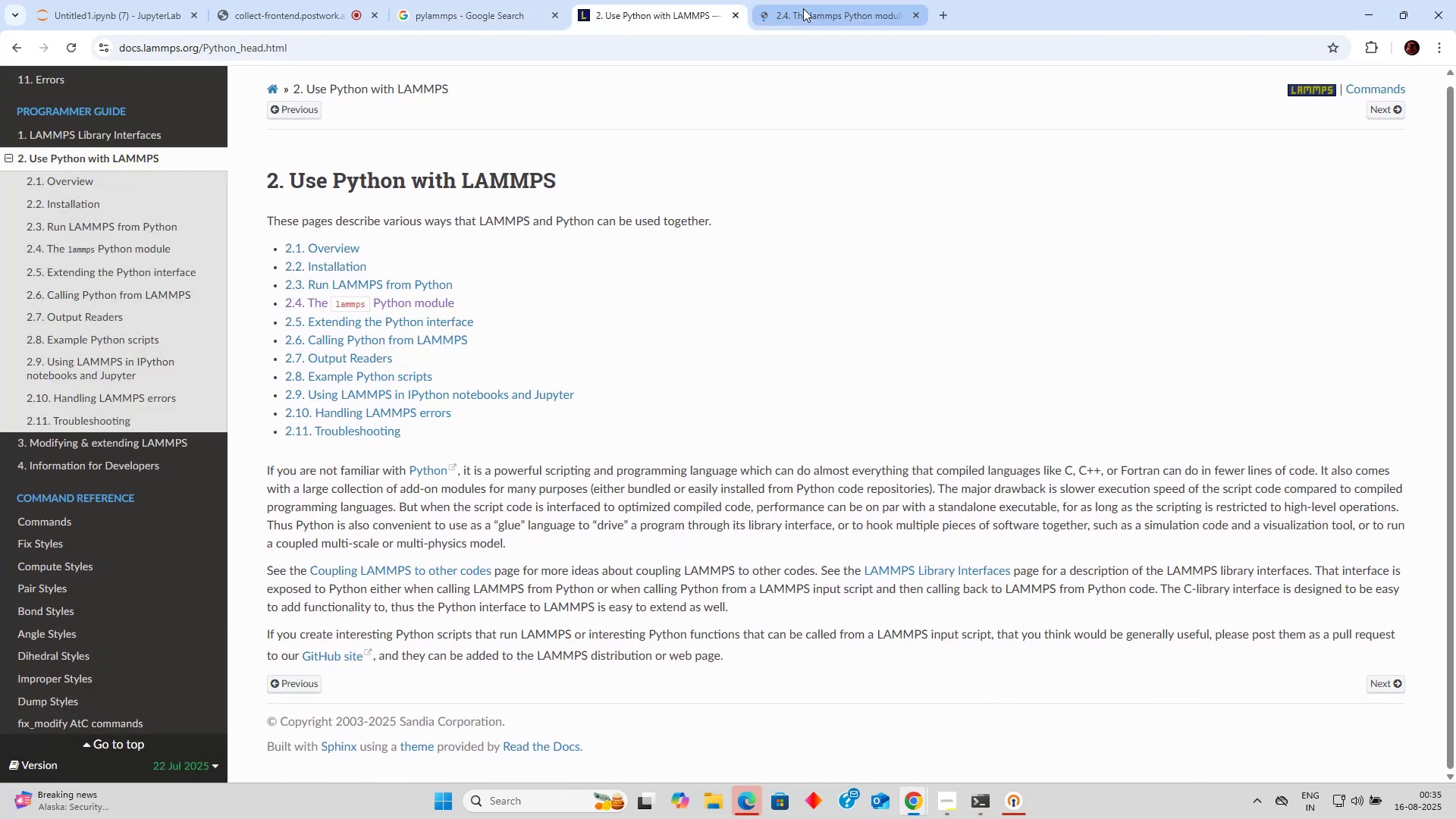 
left_click([831, 0])
 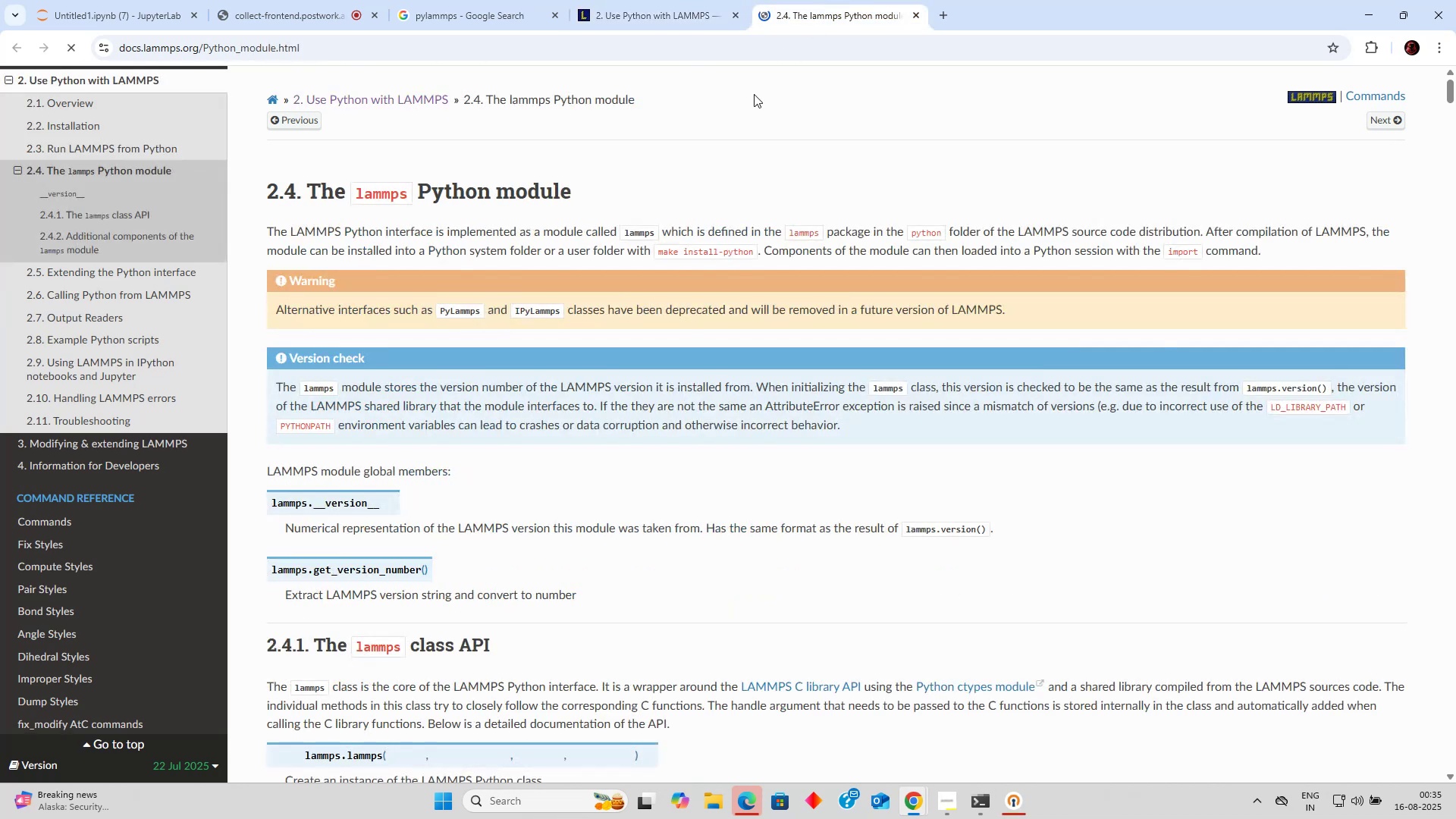 
scroll: coordinate [689, 169], scroll_direction: down, amount: 12.0
 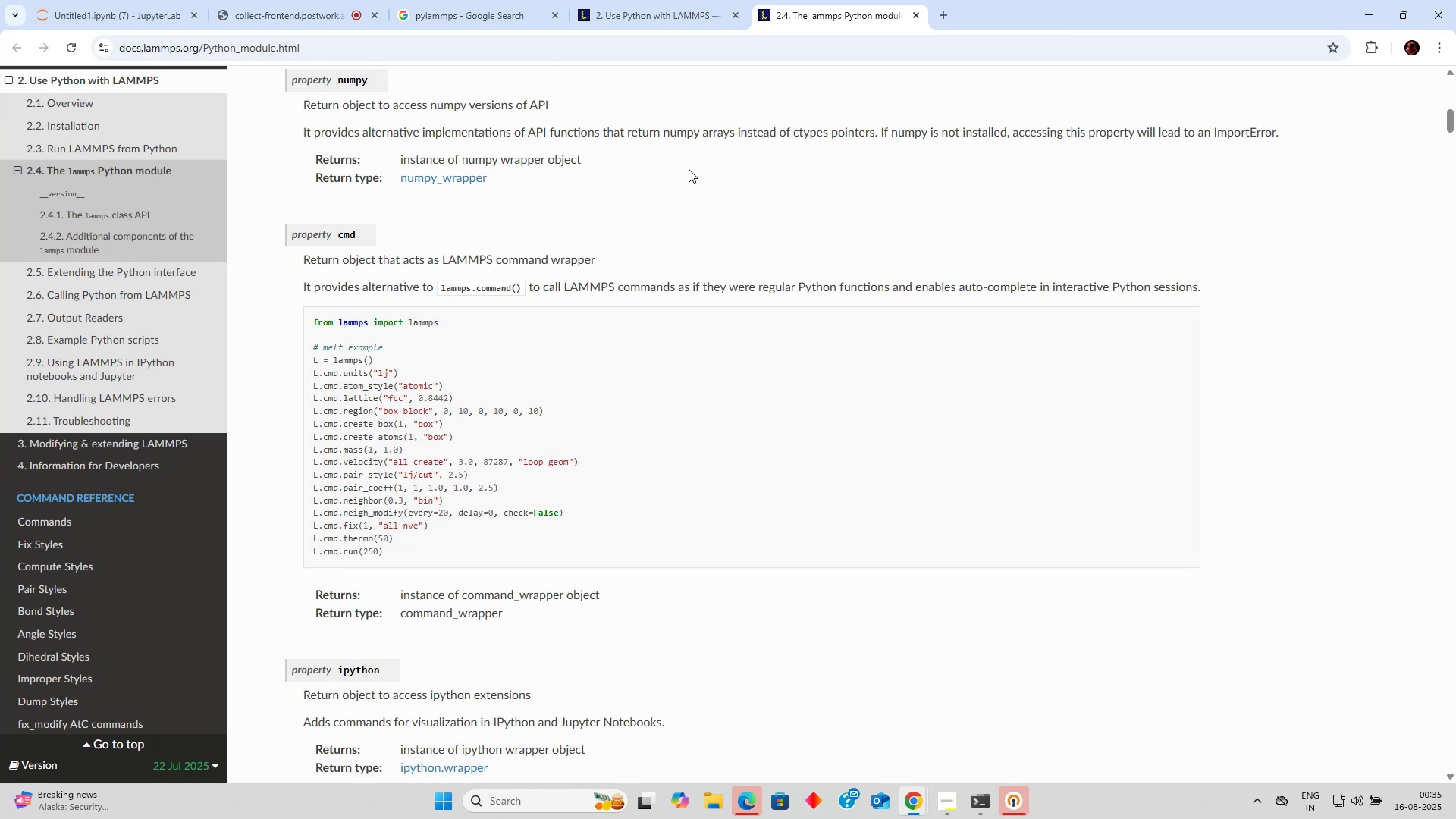 
wait(14.71)
 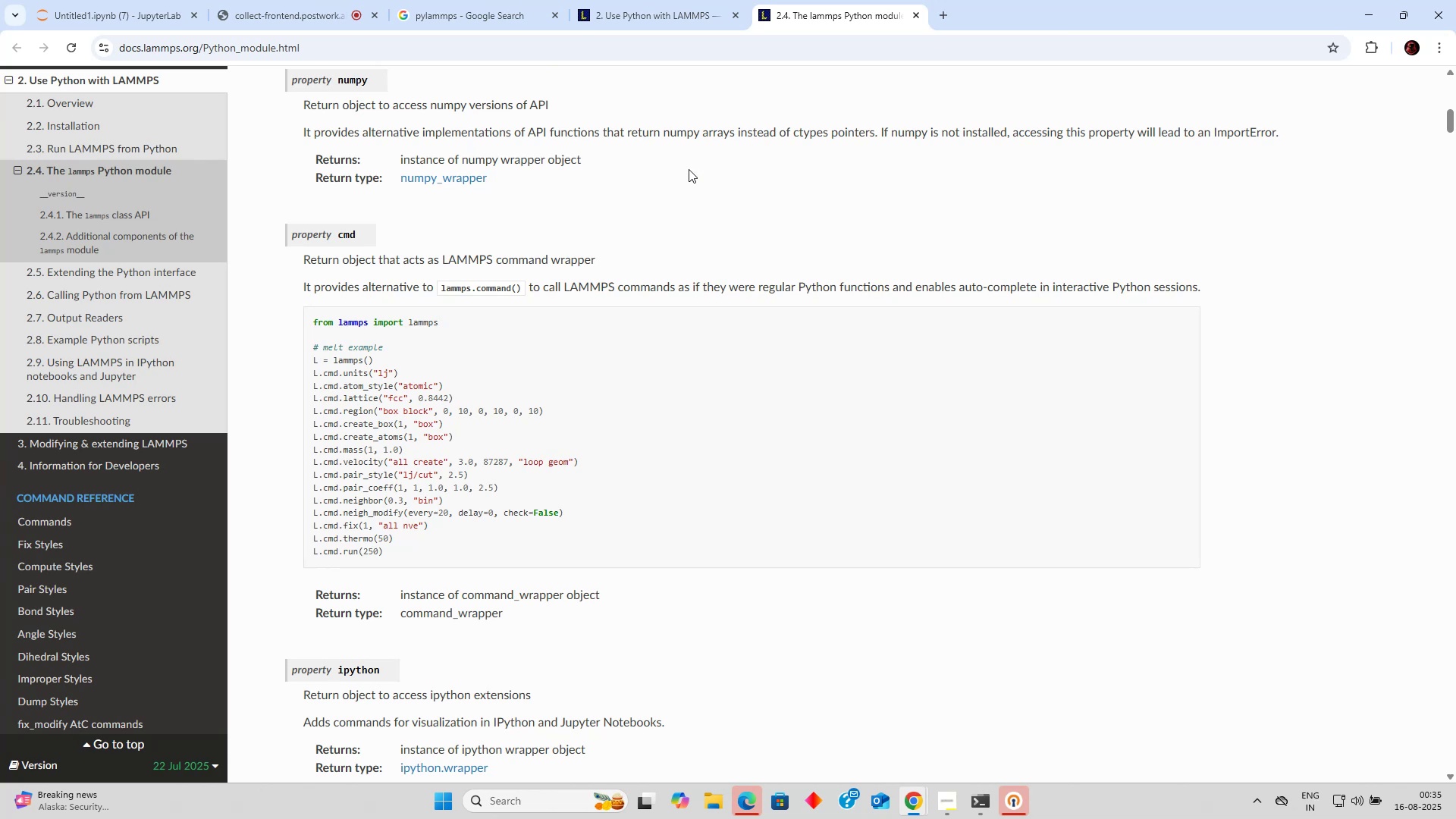 
scroll: coordinate [694, 155], scroll_direction: up, amount: 4.0
 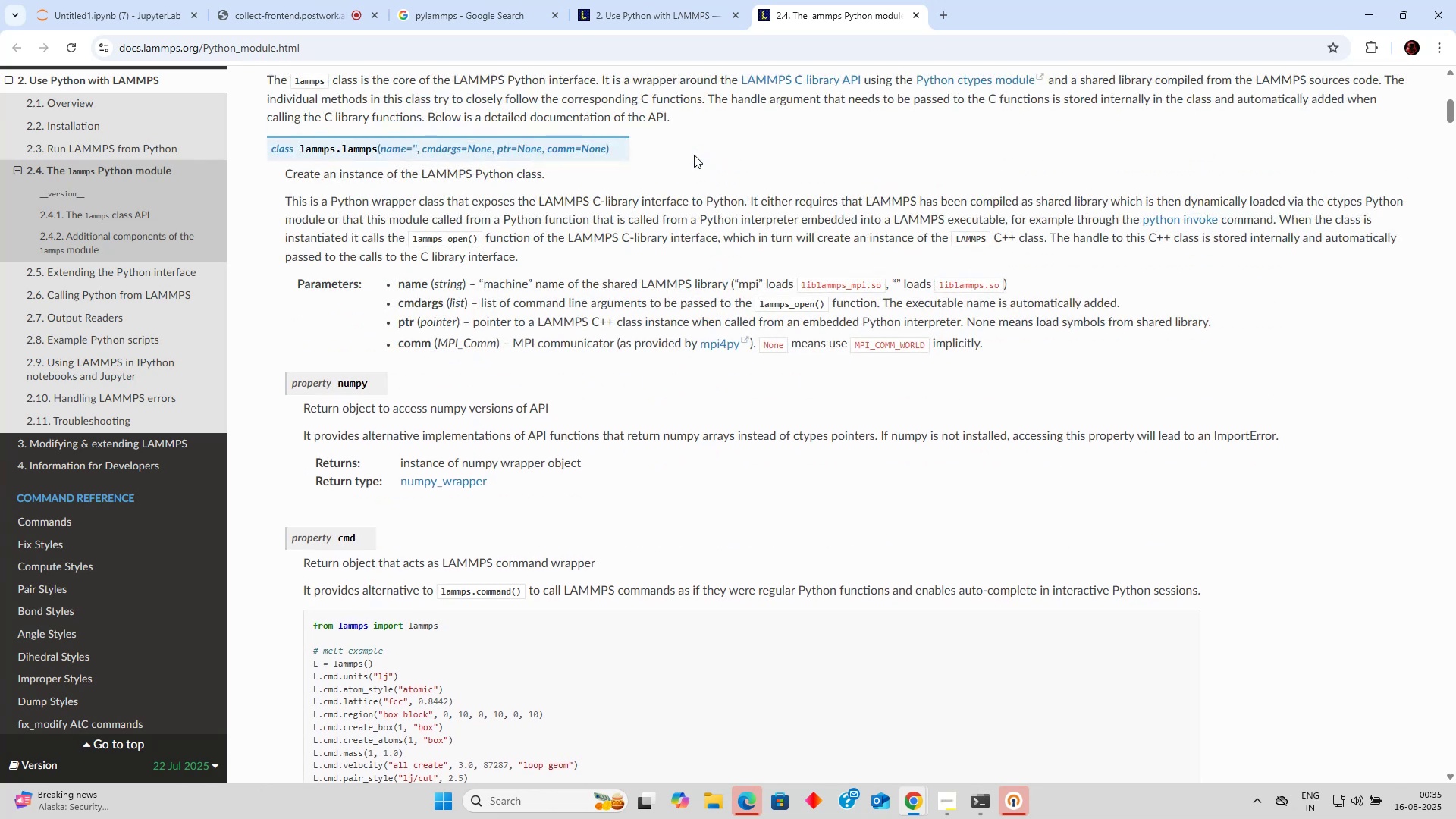 
scroll: coordinate [694, 155], scroll_direction: down, amount: 2.0
 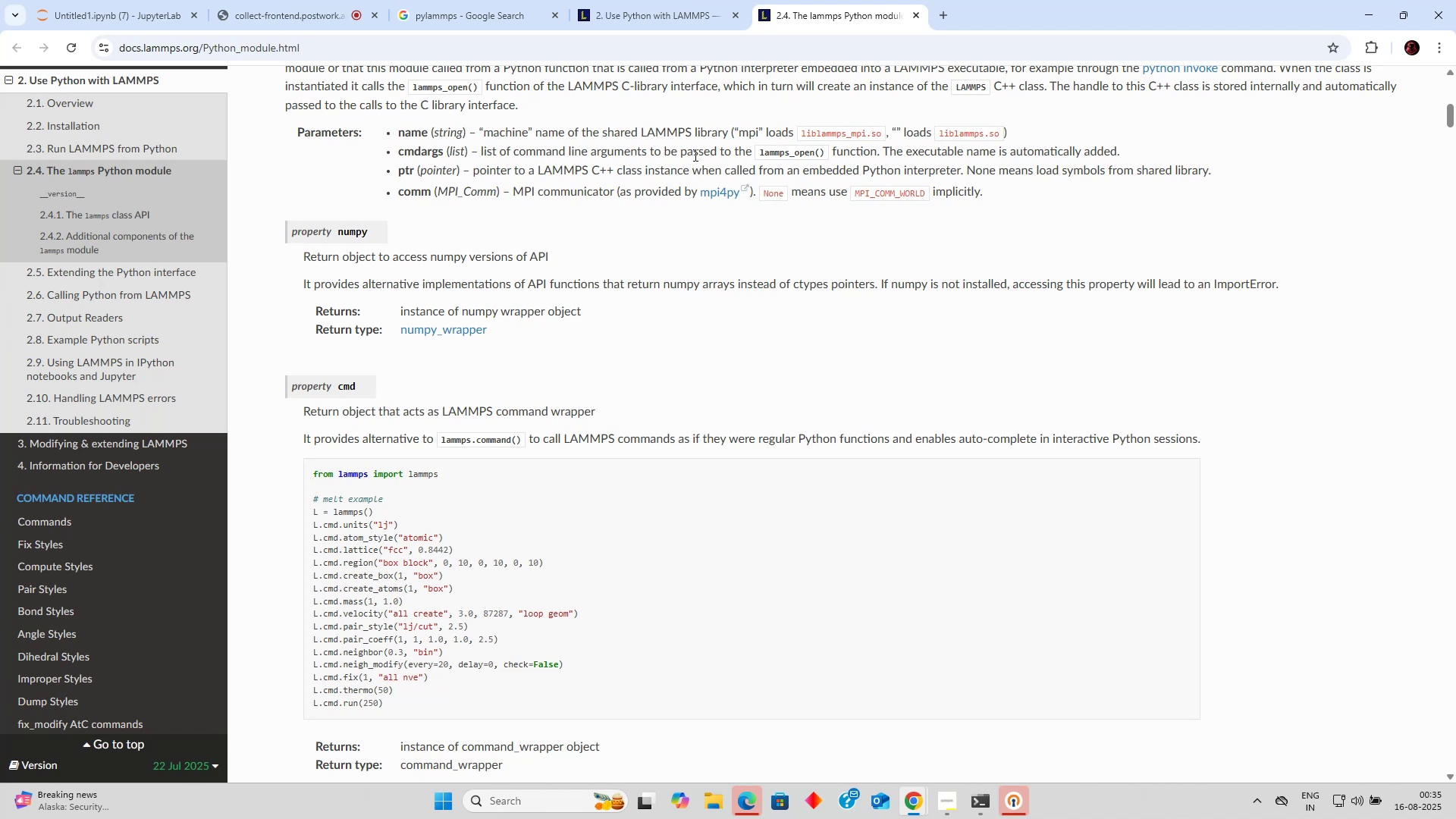 
scroll: coordinate [696, 153], scroll_direction: up, amount: 4.0
 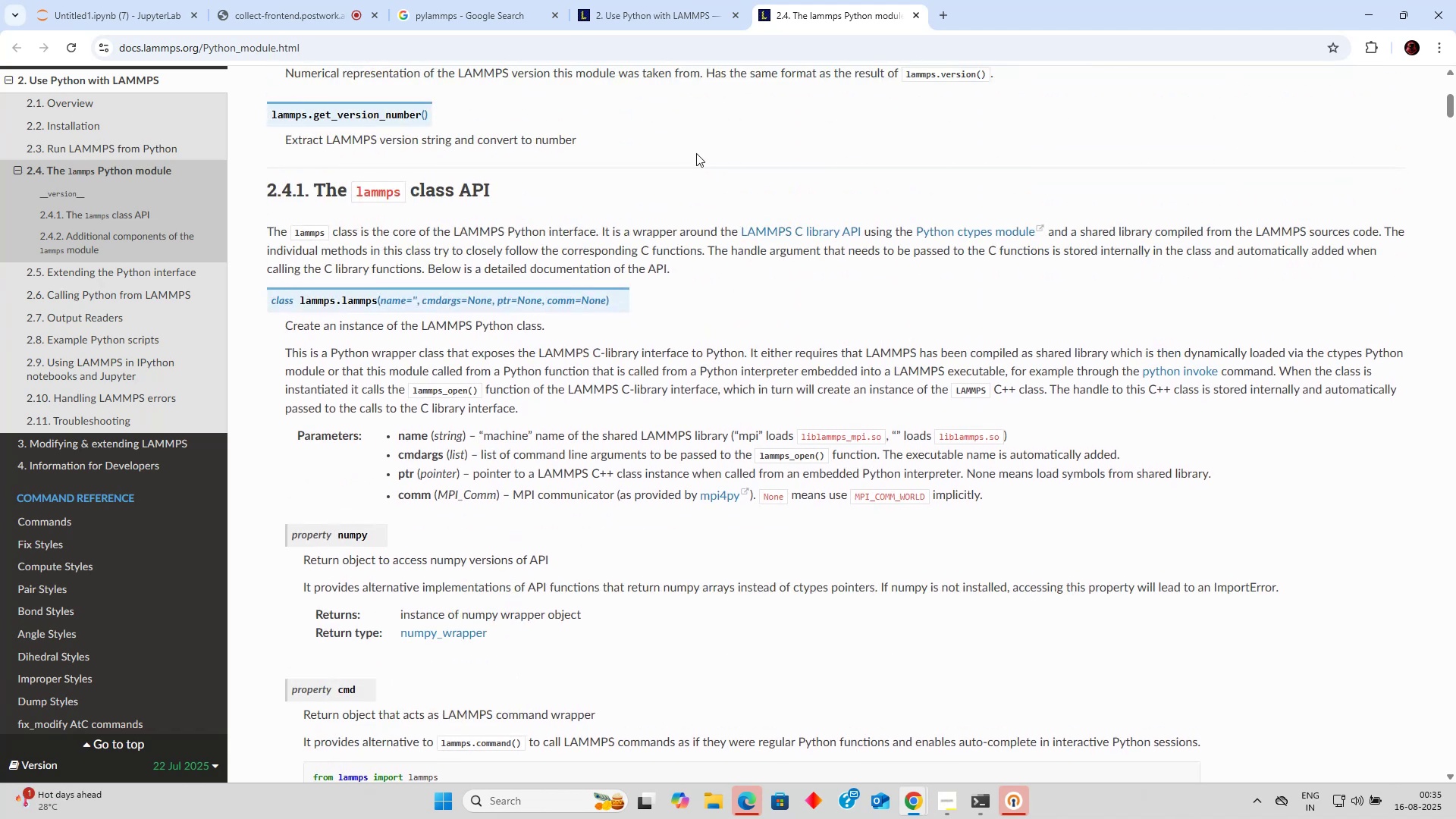 
scroll: coordinate [714, 145], scroll_direction: down, amount: 15.0
 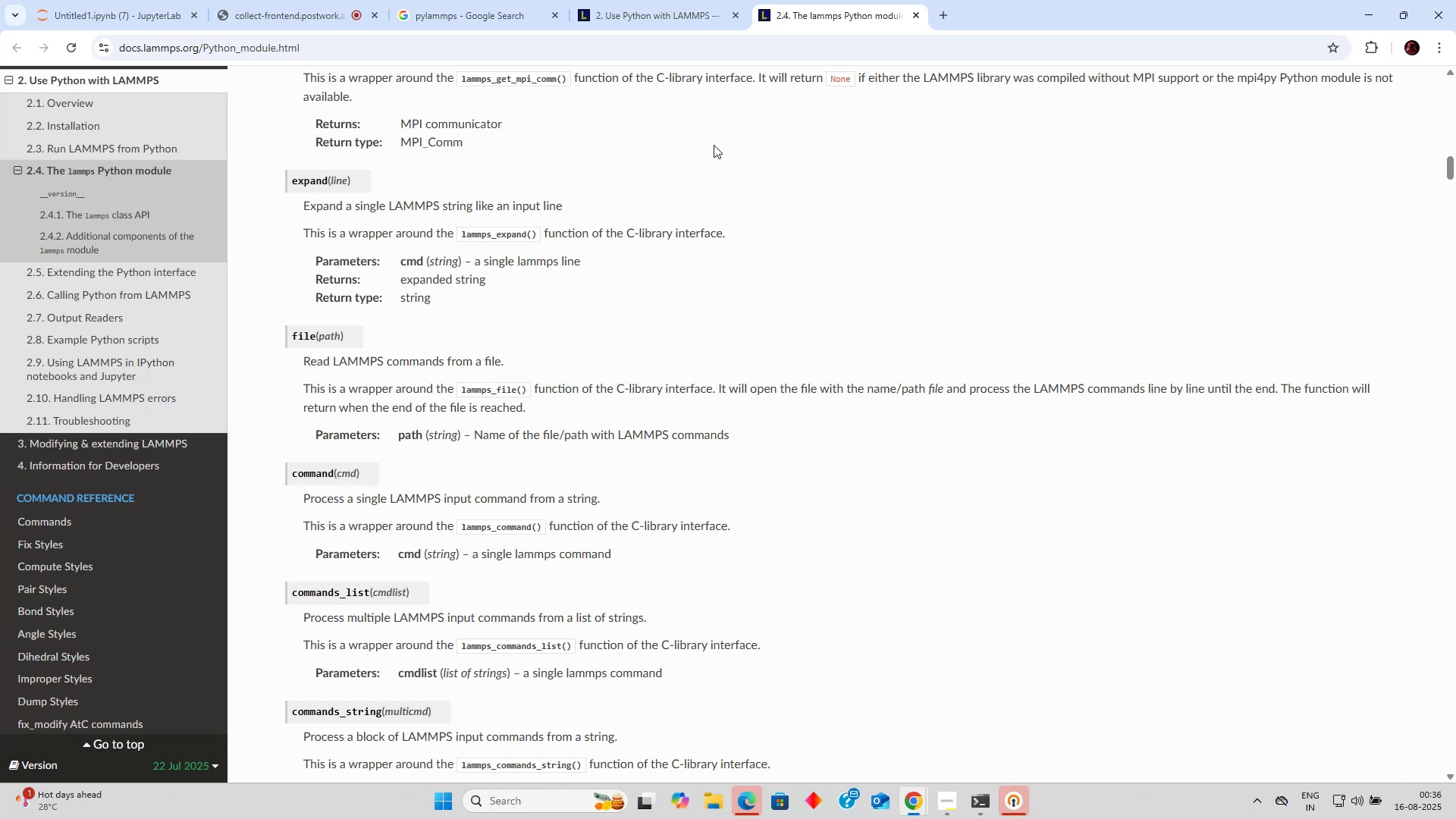 
wait(17.61)
 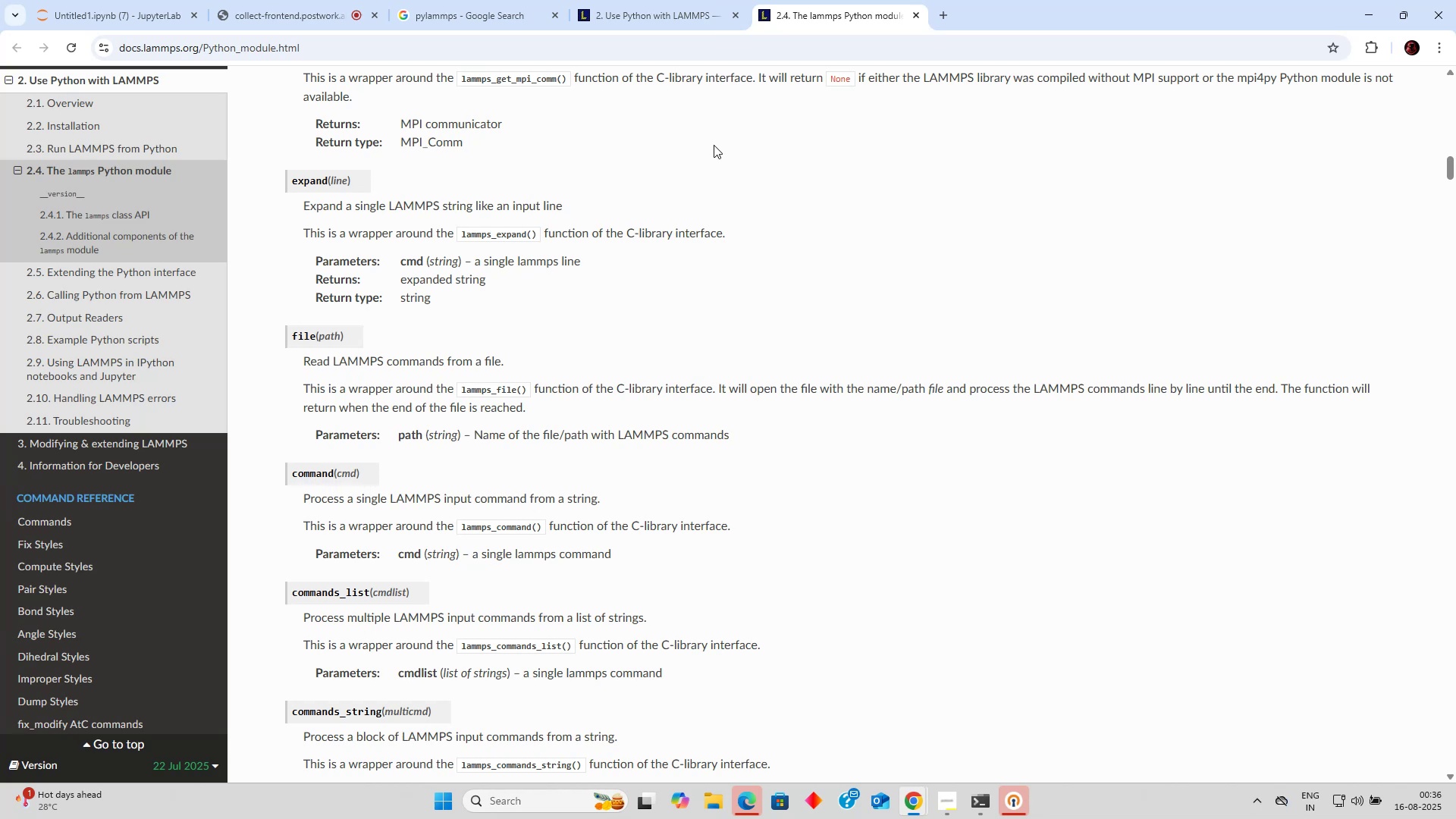 
scroll: coordinate [714, 145], scroll_direction: down, amount: 5.0
 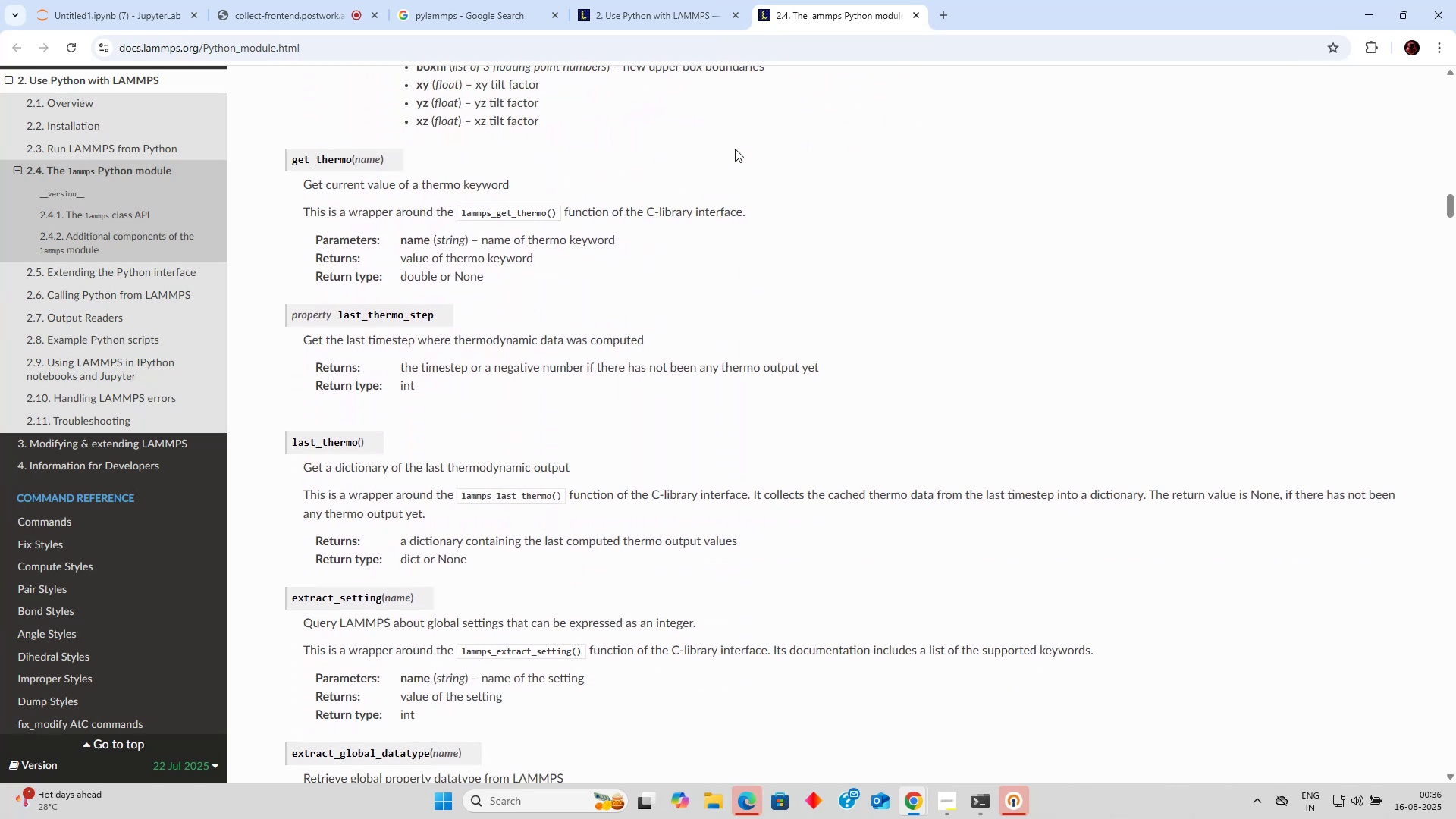 
scroll: coordinate [733, 148], scroll_direction: up, amount: 3.0
 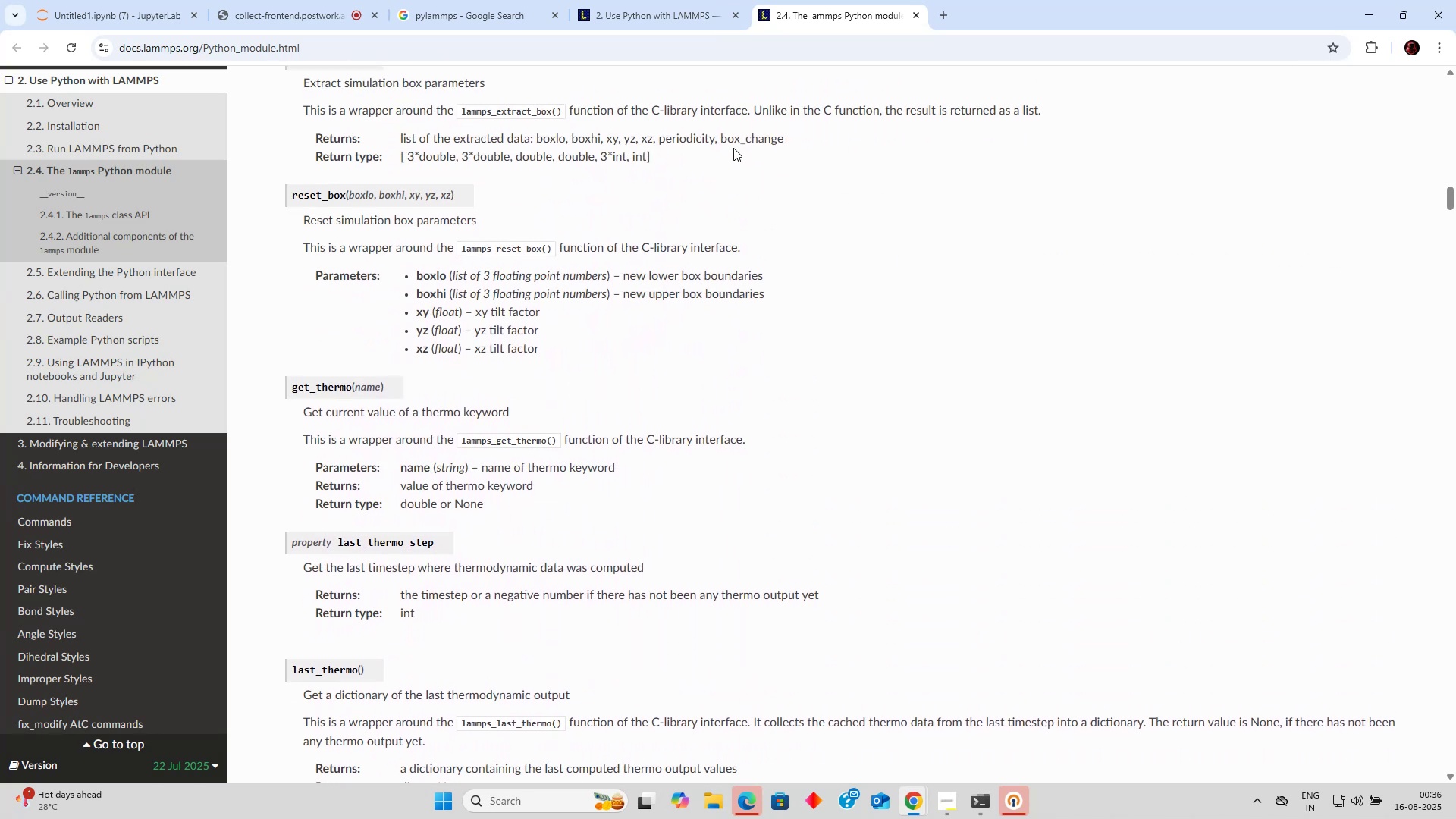 
wait(5.12)
 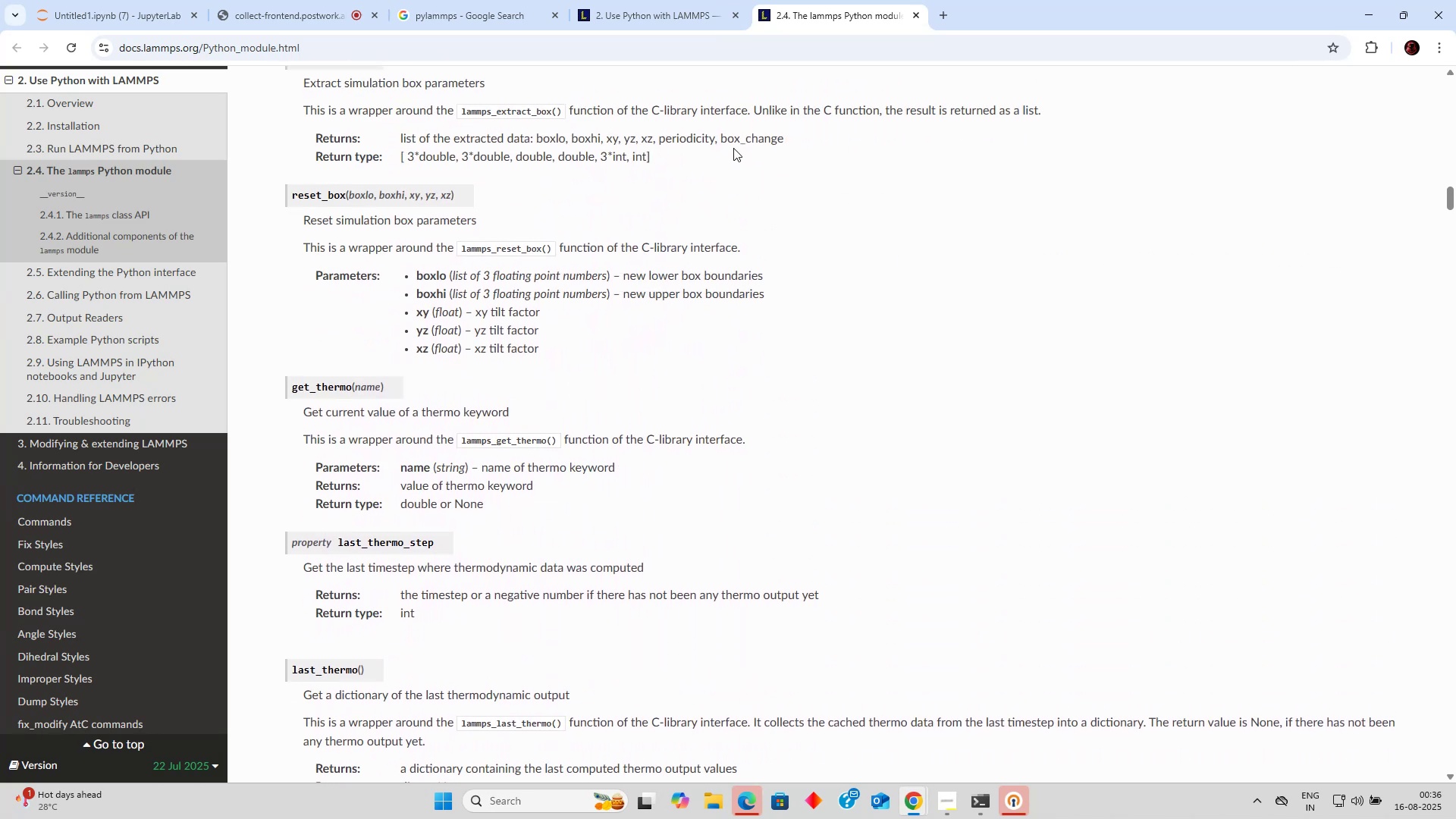 
scroll: coordinate [733, 148], scroll_direction: up, amount: 2.0
 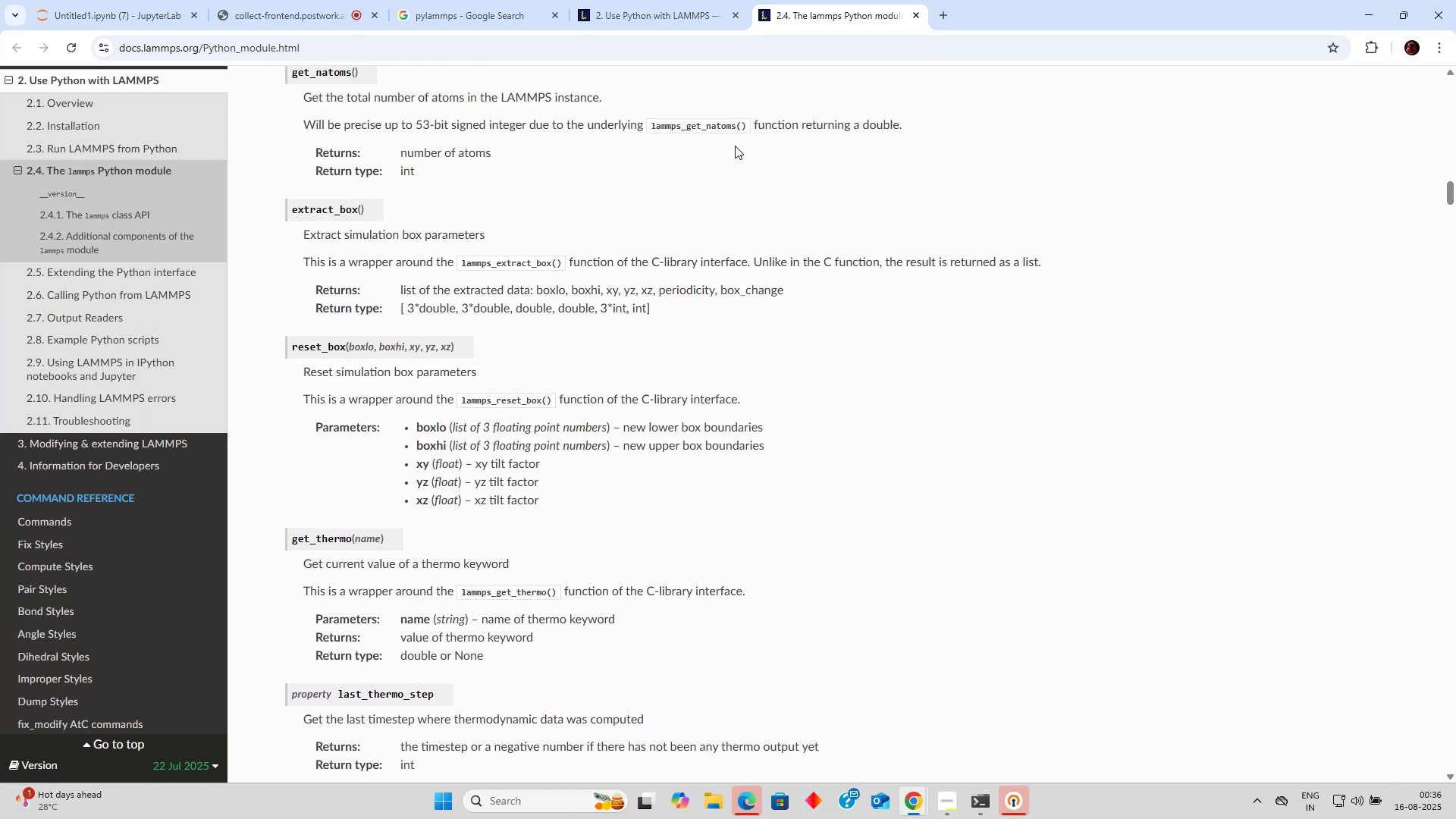 
scroll: coordinate [738, 146], scroll_direction: down, amount: 44.0
 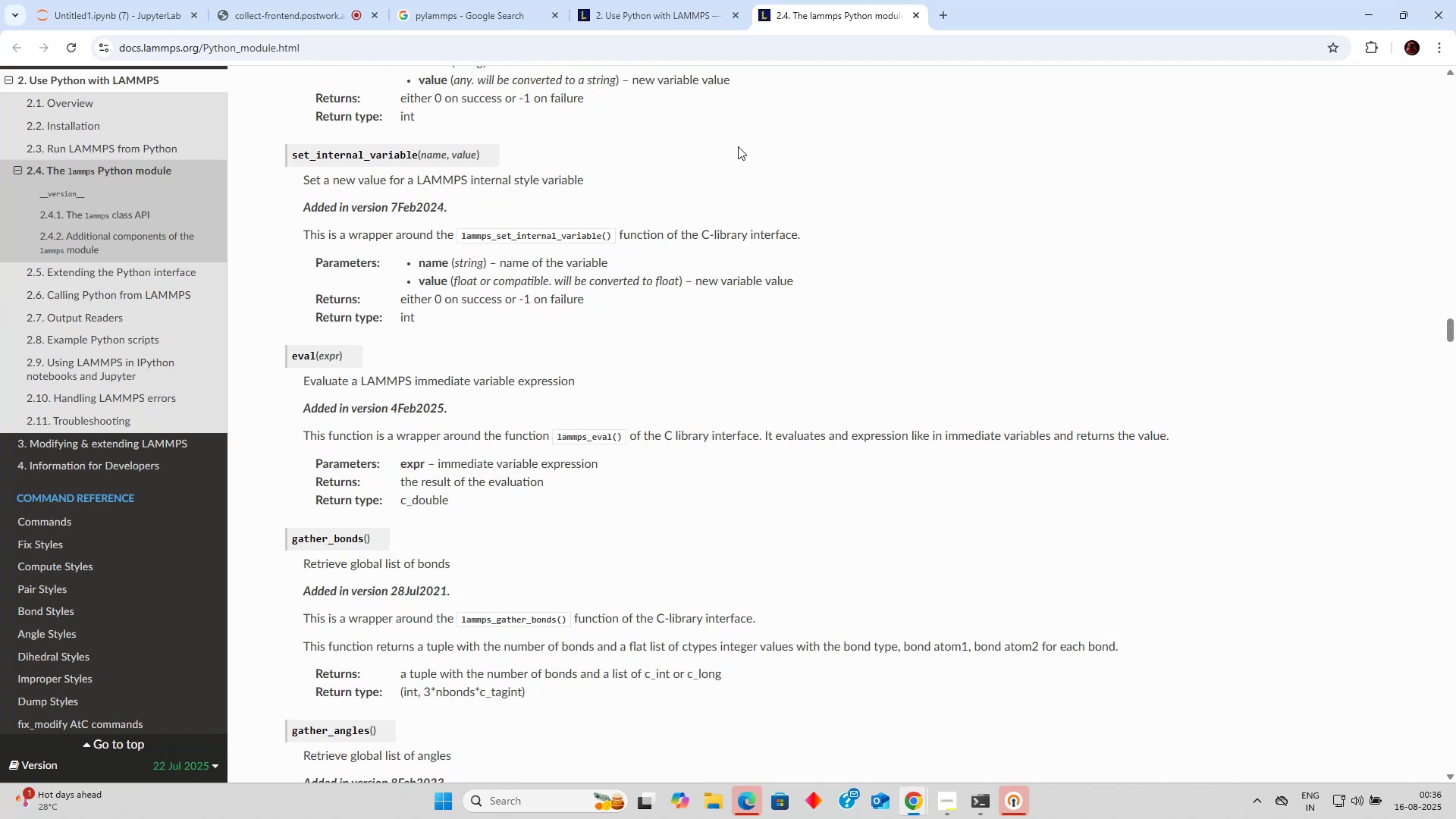 
scroll: coordinate [868, 177], scroll_direction: down, amount: 21.0
 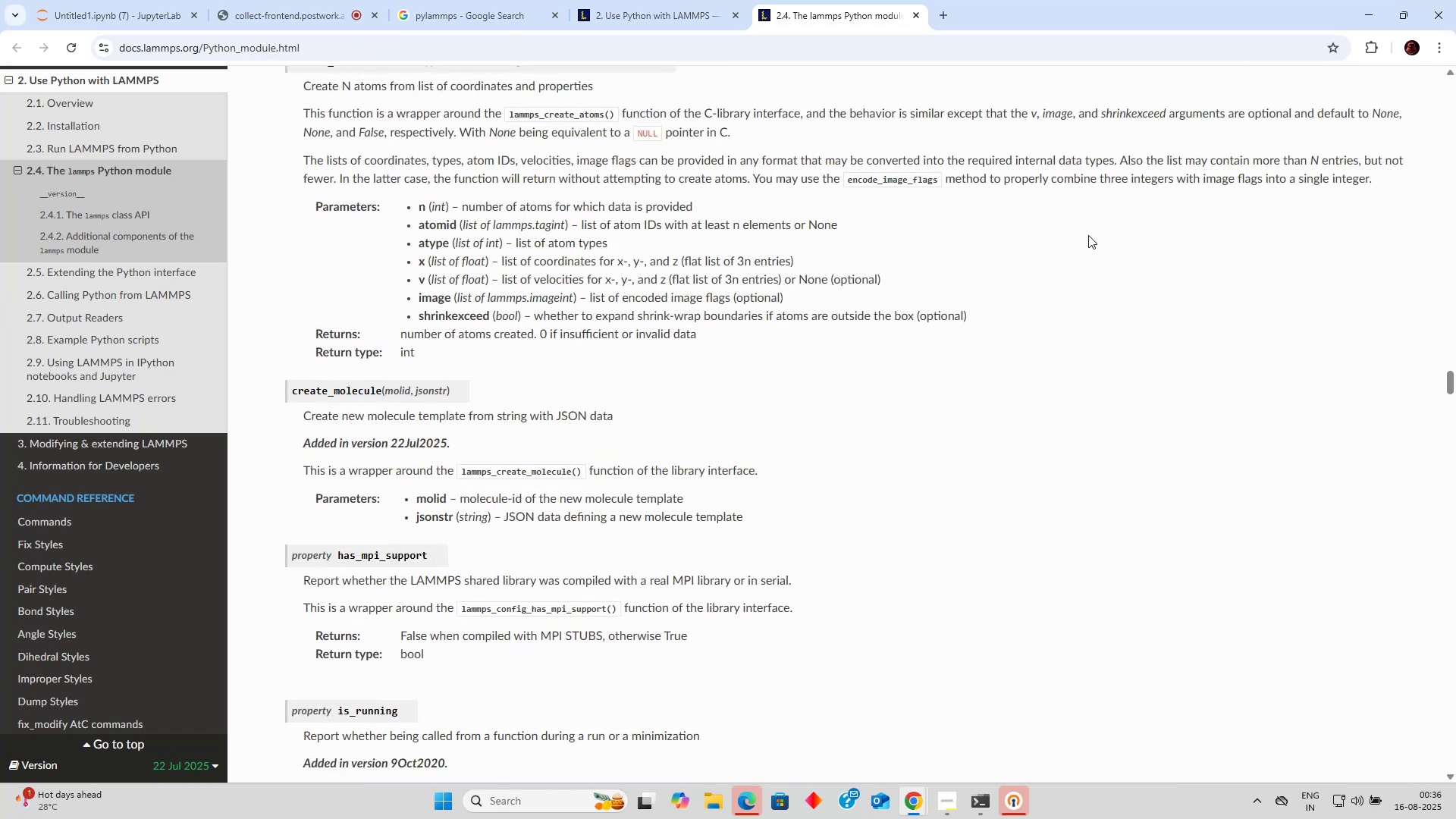 
scroll: coordinate [1087, 235], scroll_direction: up, amount: 1.0
 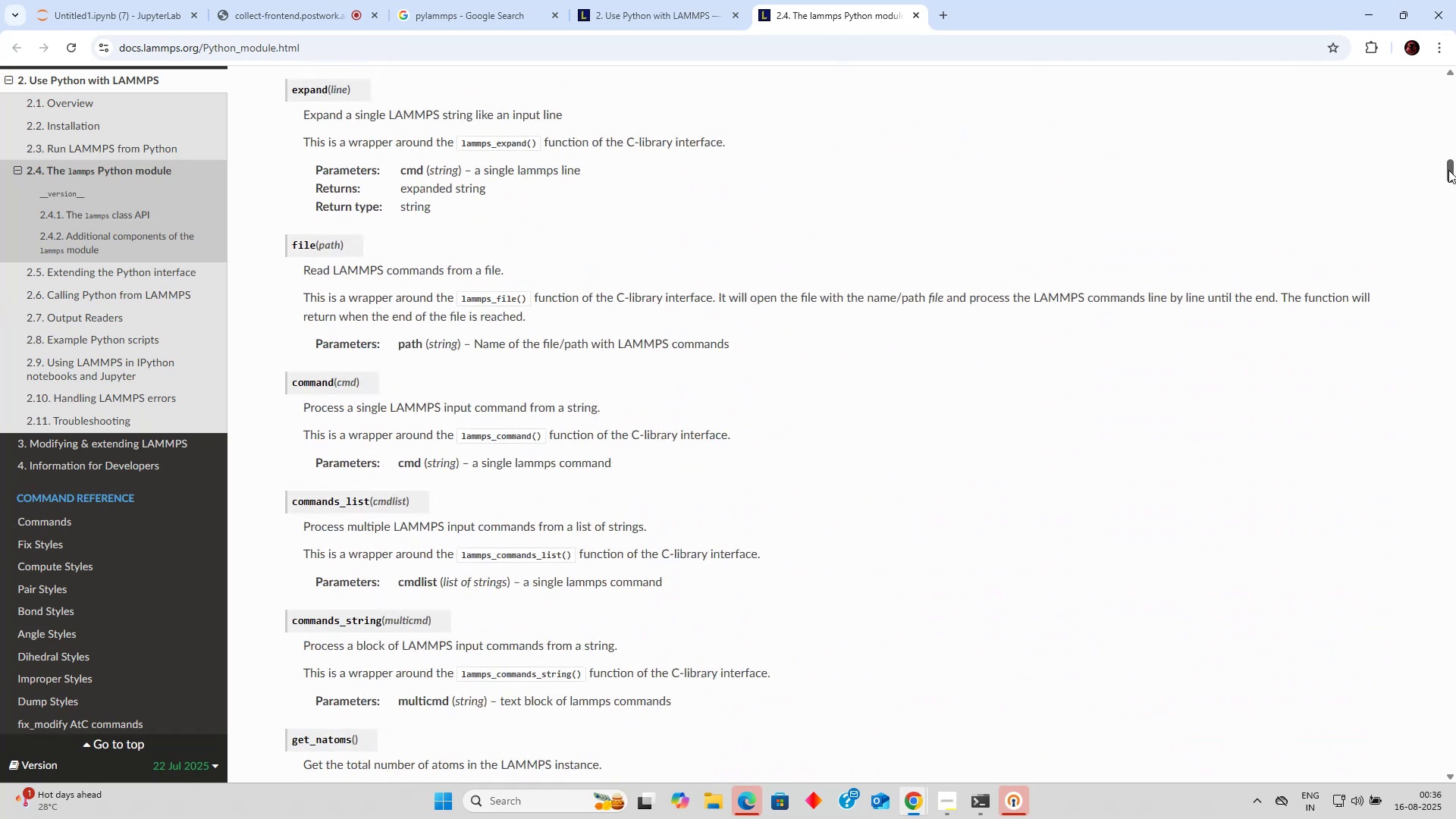 
scroll: coordinate [1057, 308], scroll_direction: down, amount: 4.0
 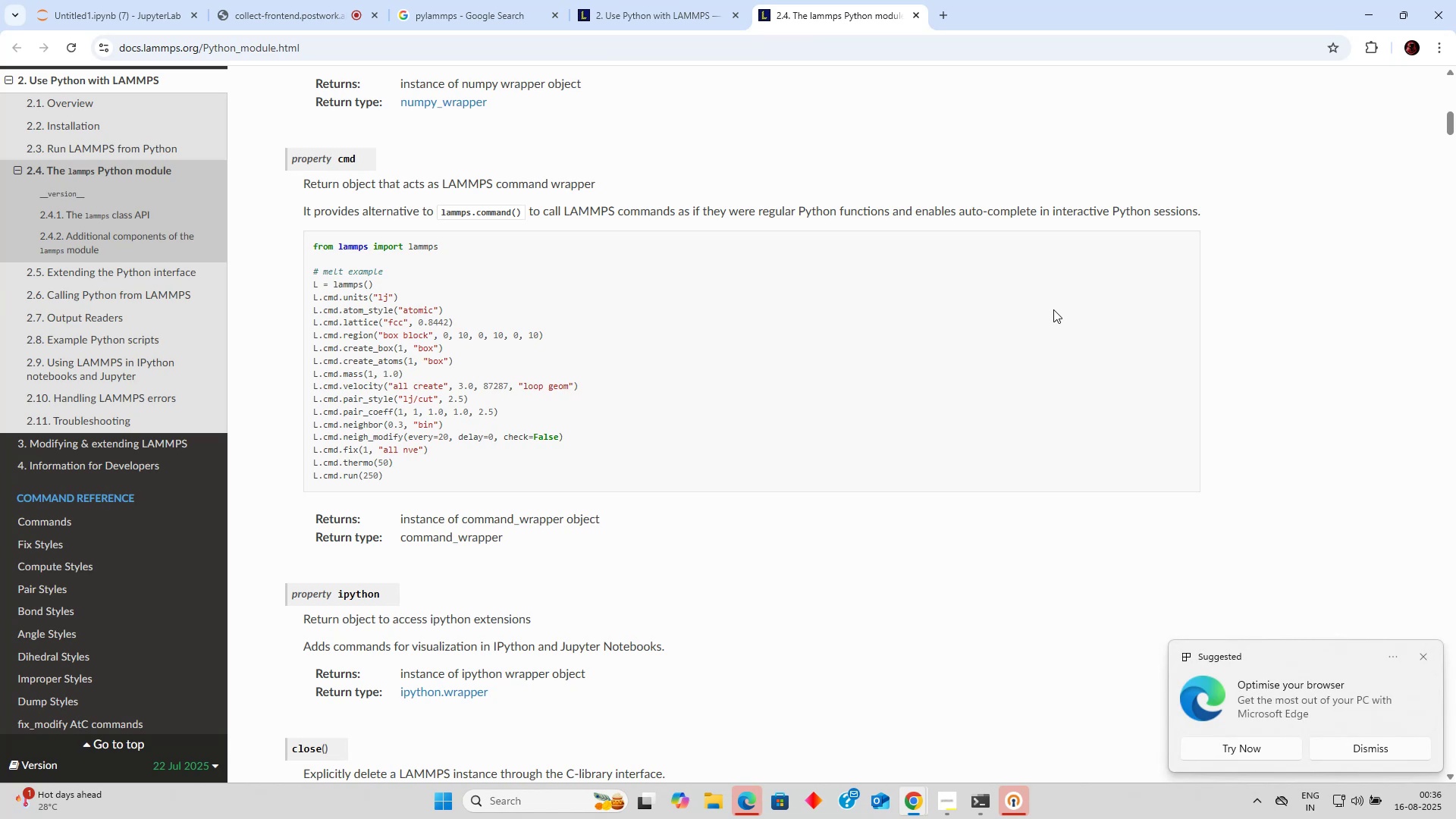 
wait(15.29)
 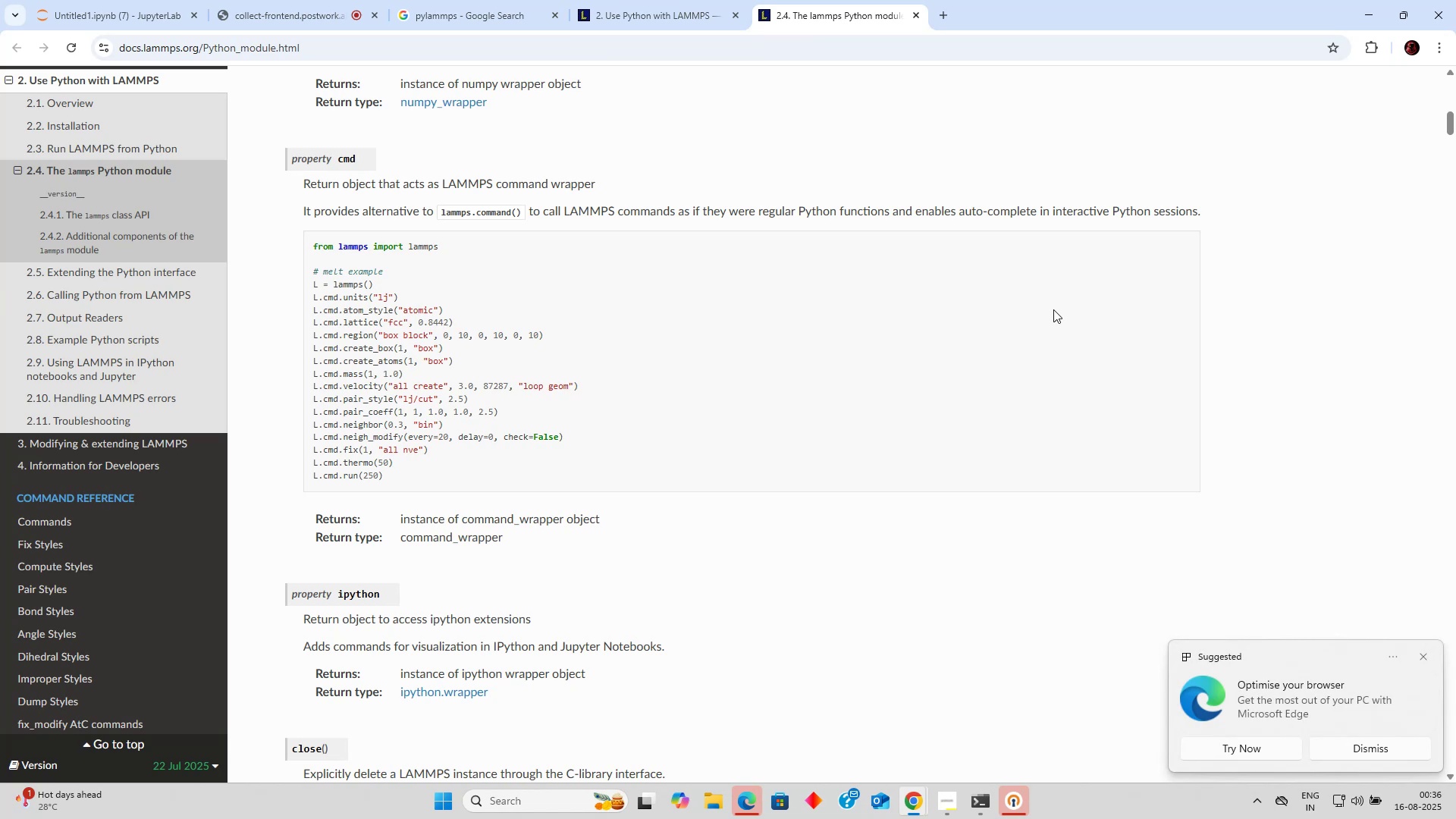 
scroll: coordinate [1034, 317], scroll_direction: down, amount: 1.0
 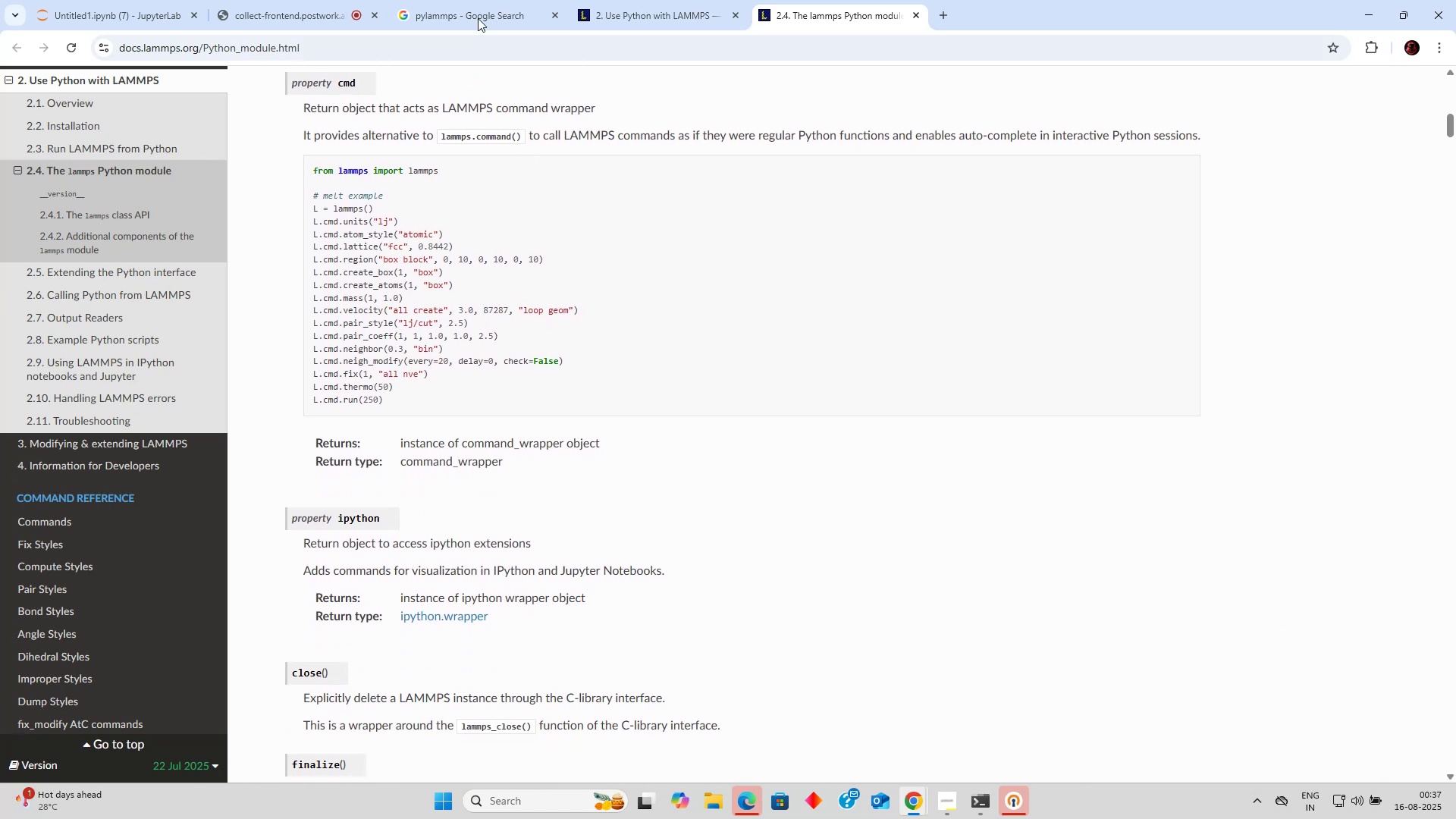 
left_click([300, 0])
 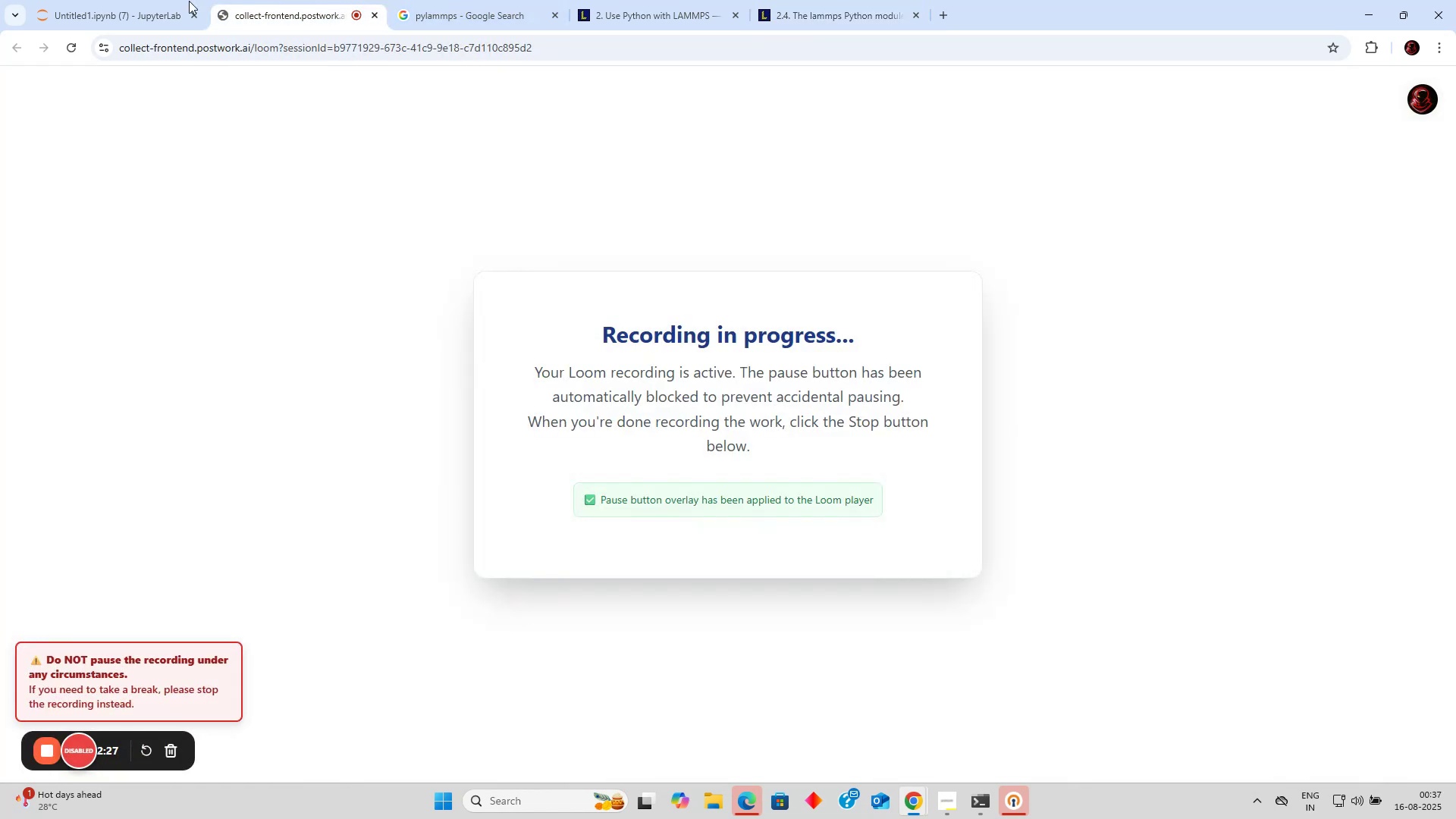 
left_click([163, 0])
 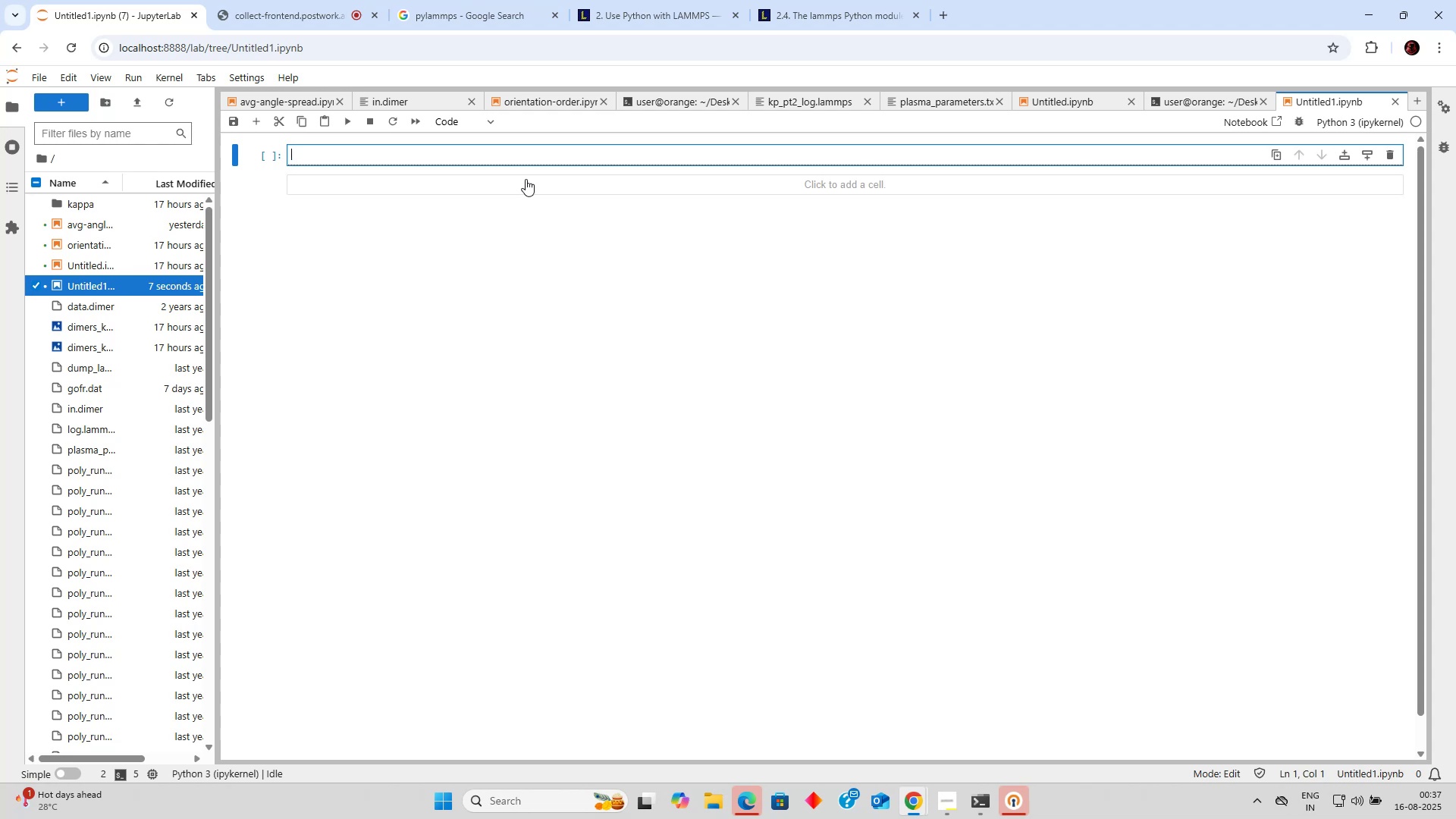 
left_click([814, 0])
 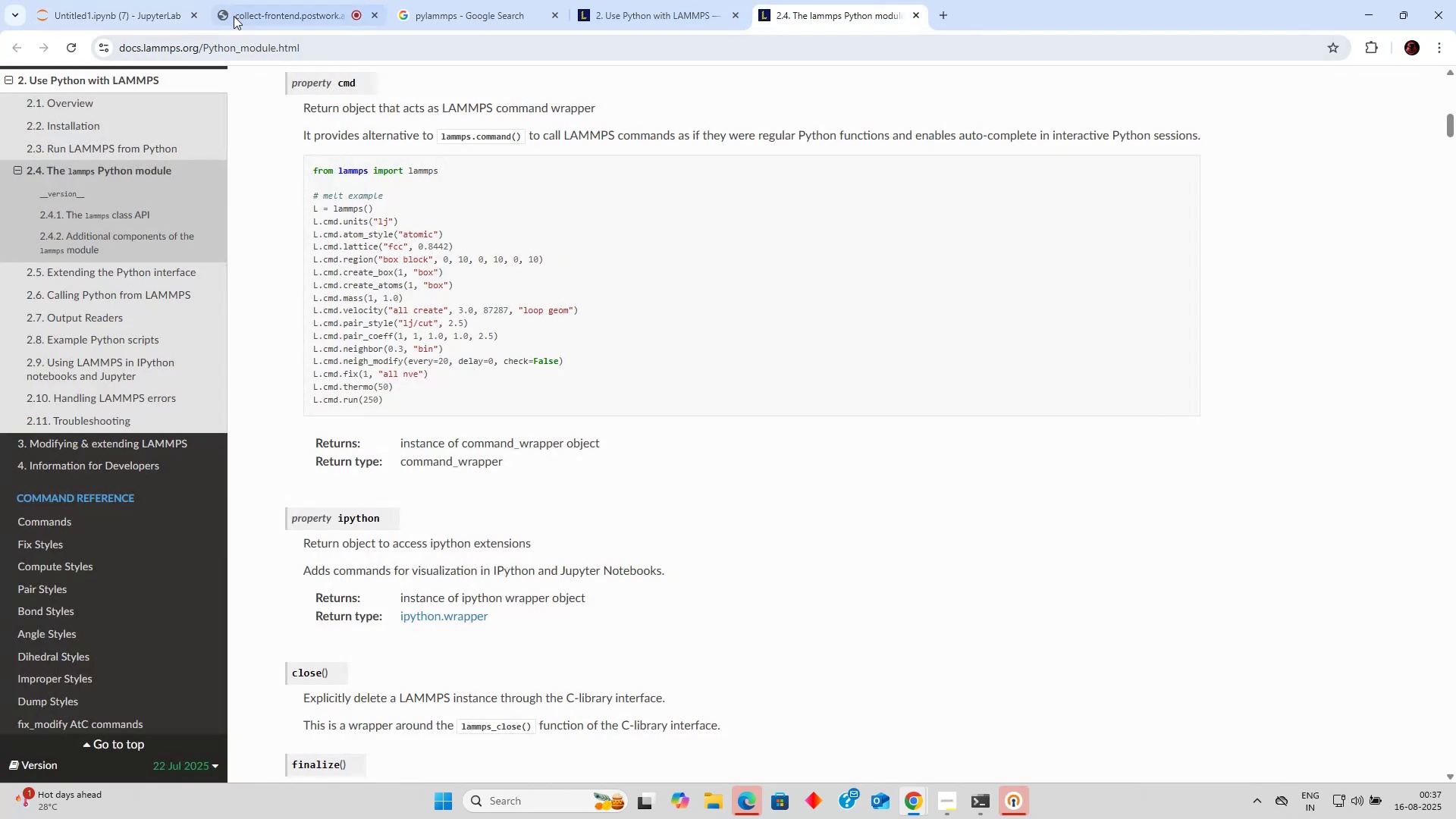 
left_click([149, 0])
 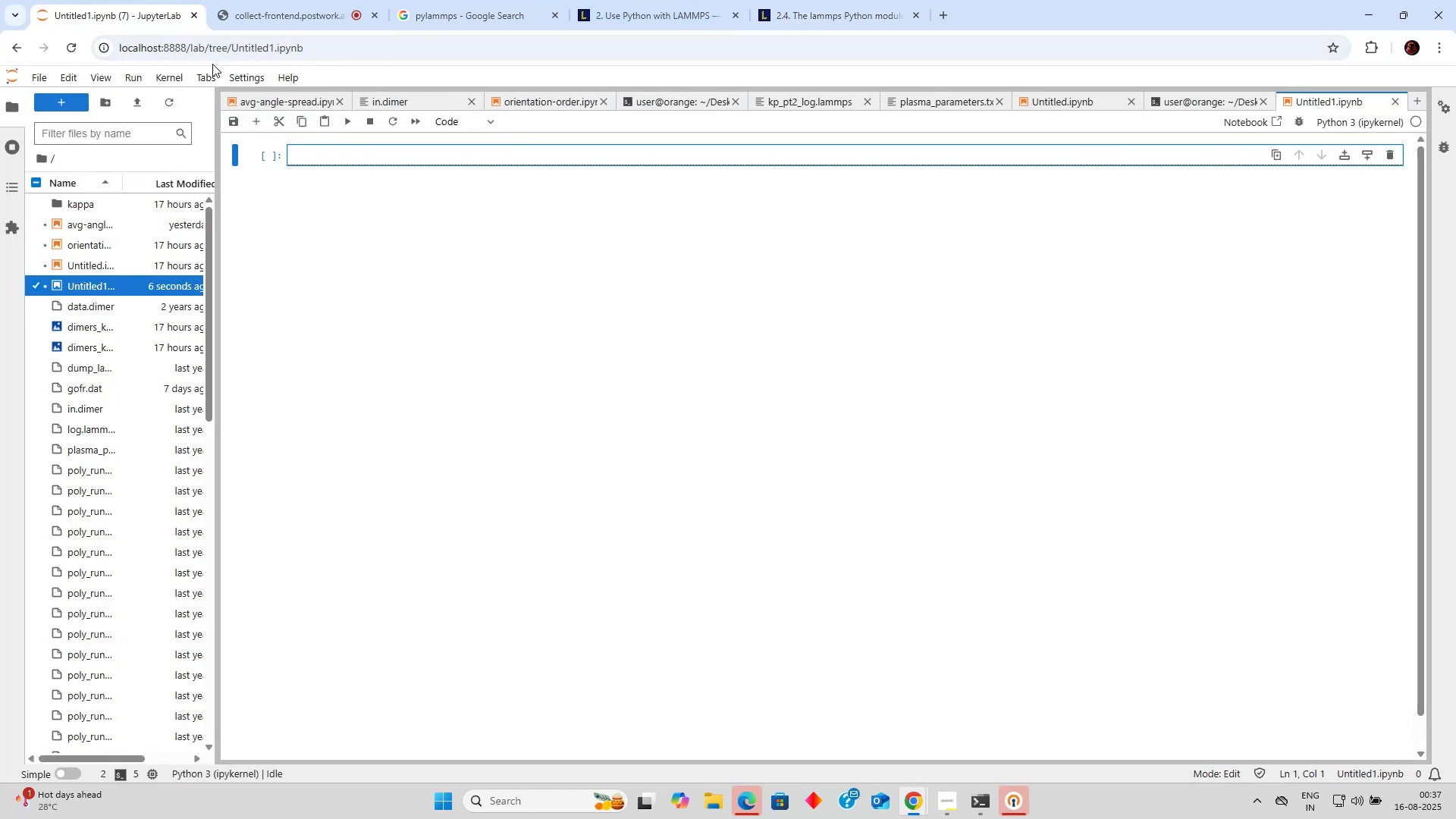 
type(from lammps import lammps)
 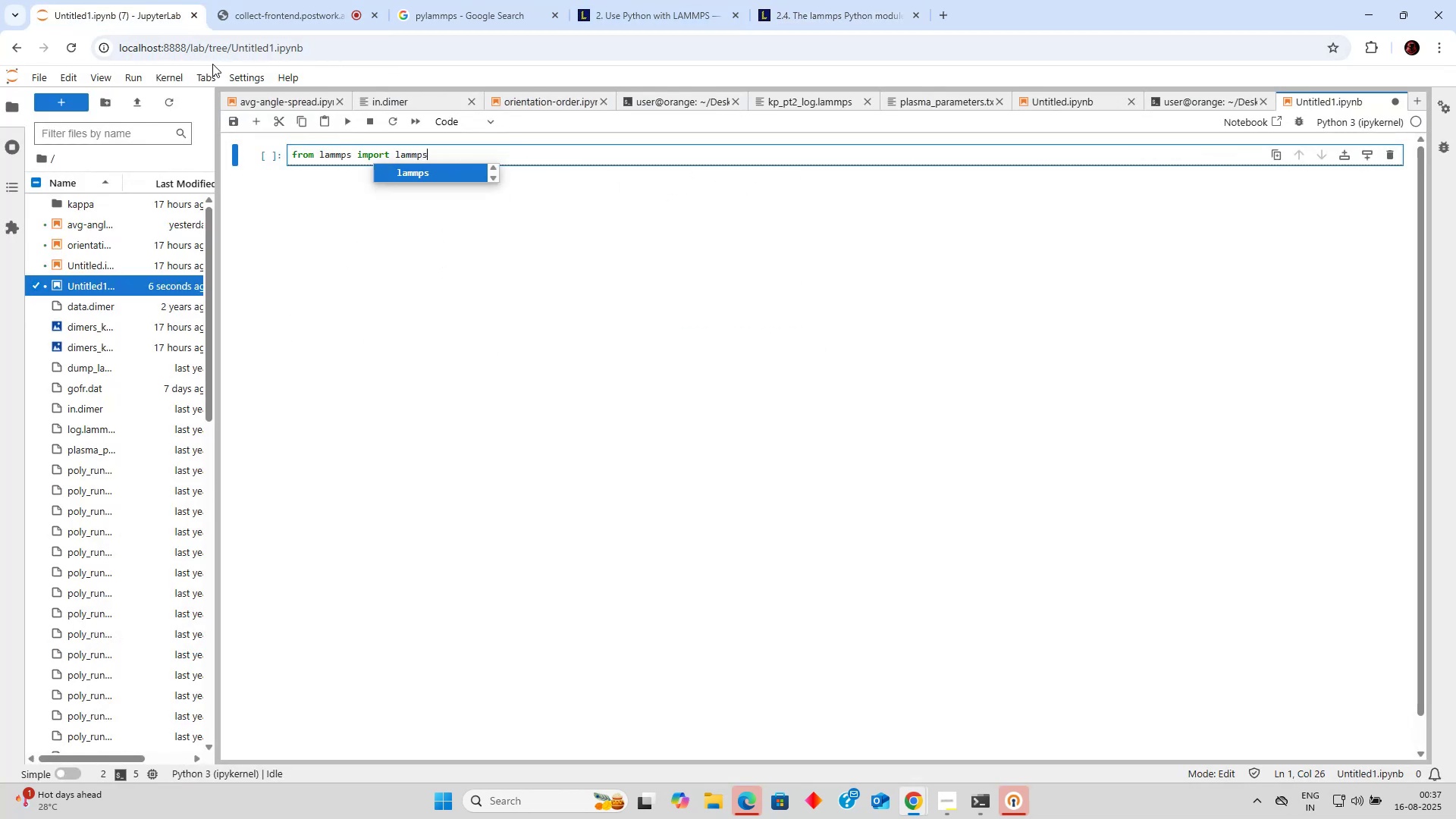 
key(Control+Enter)
 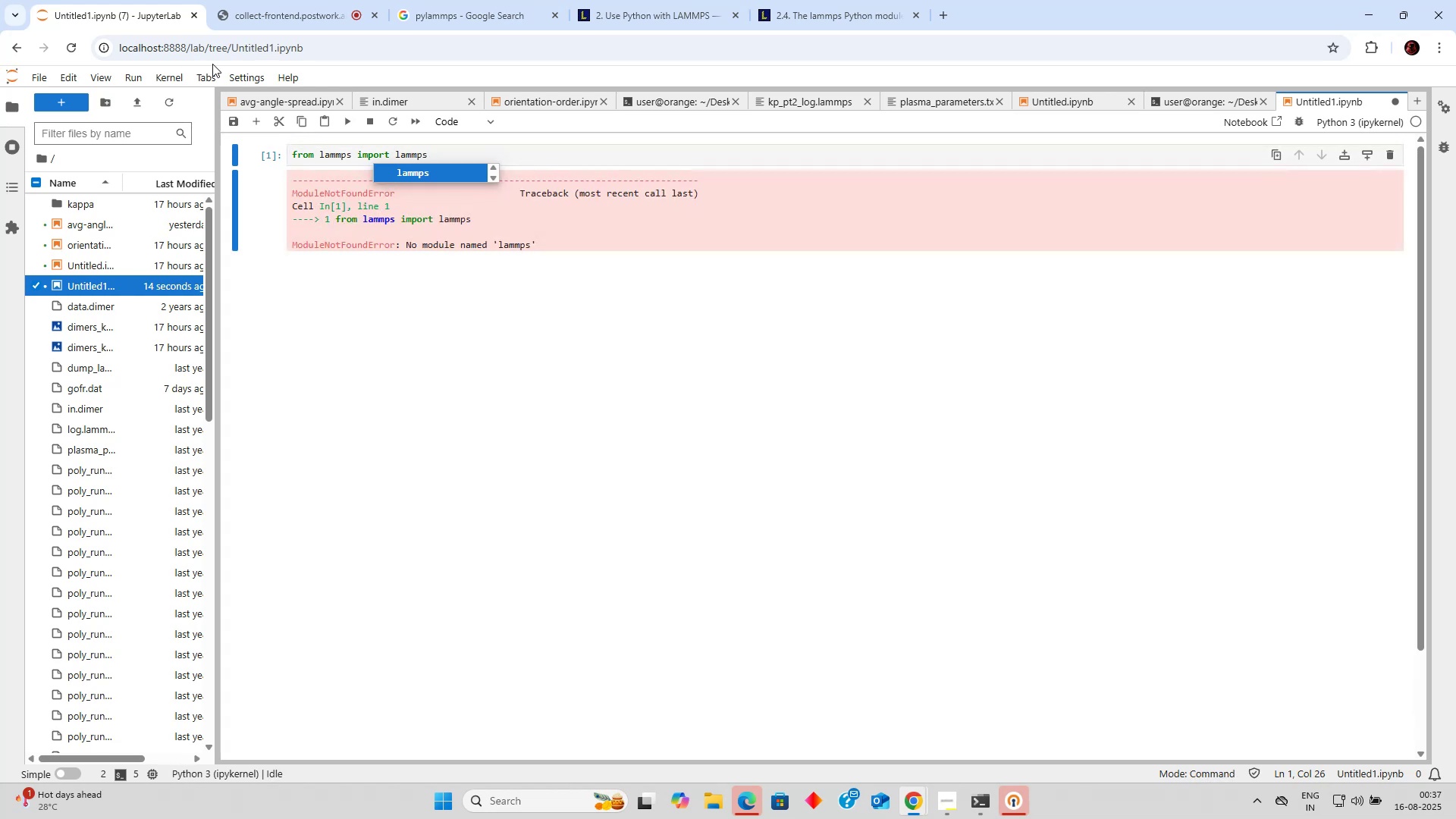 
left_click([631, 8])
 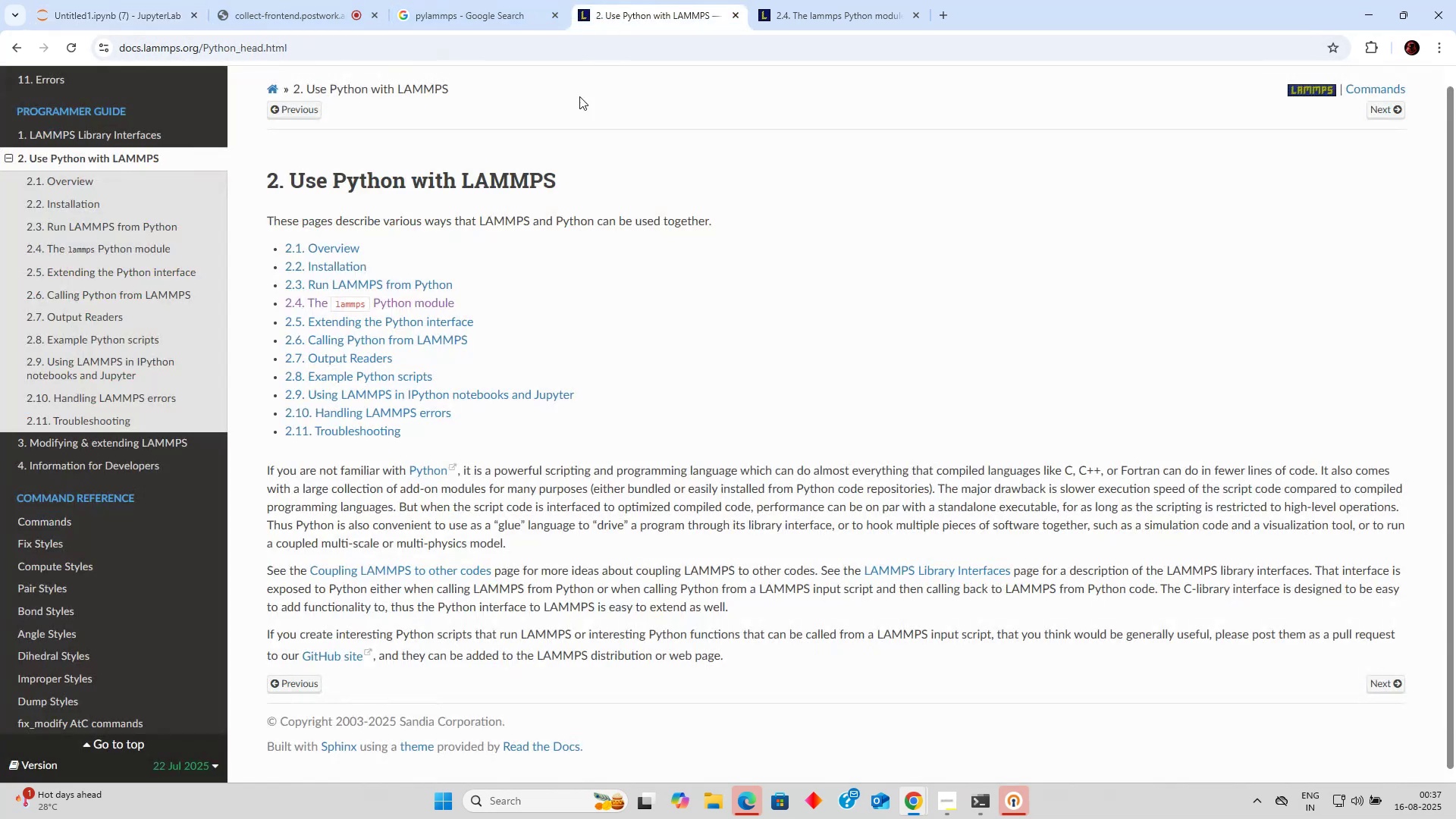 
scroll: coordinate [483, 168], scroll_direction: up, amount: 3.0
 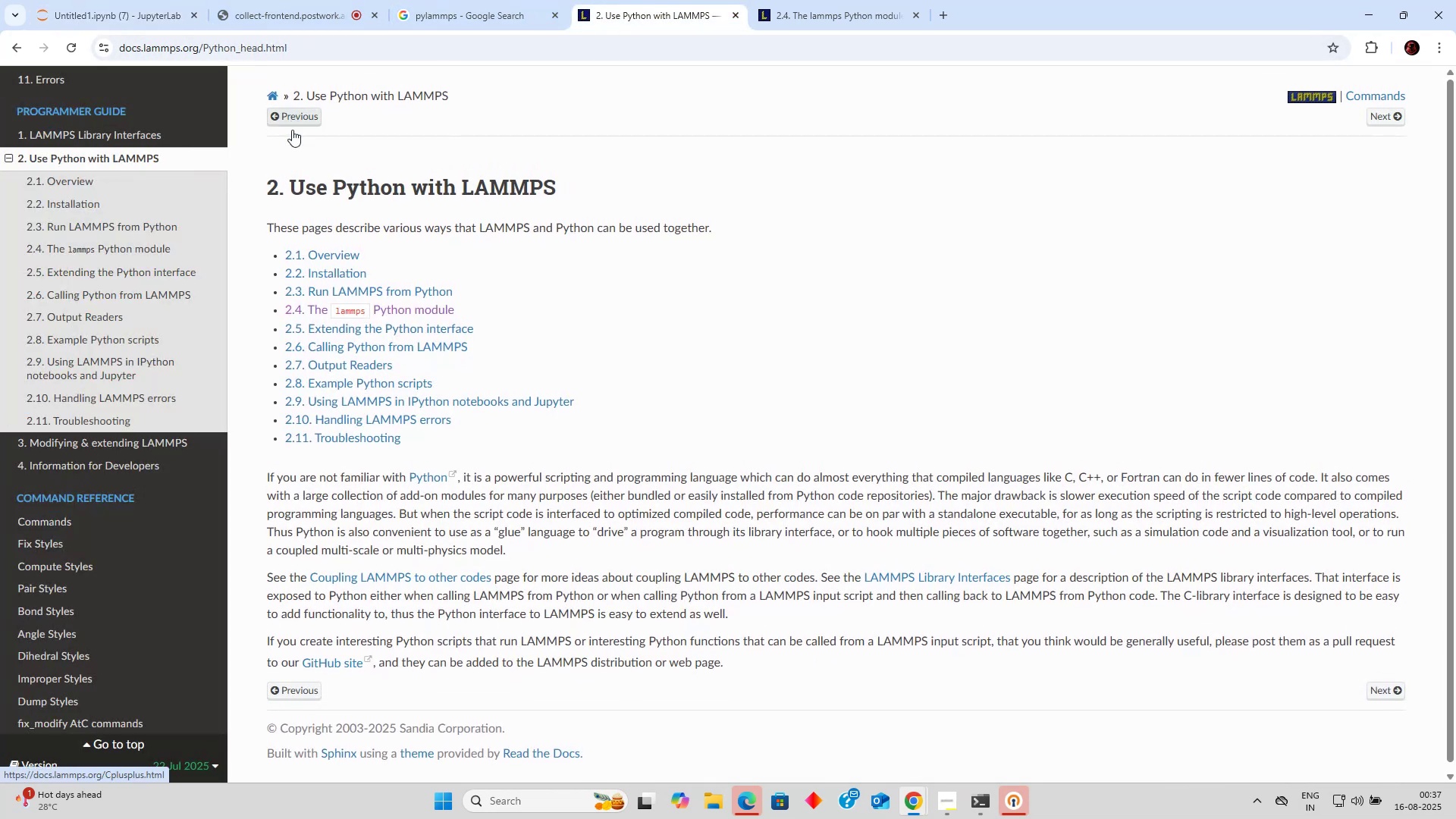 
left_click([350, 268])
 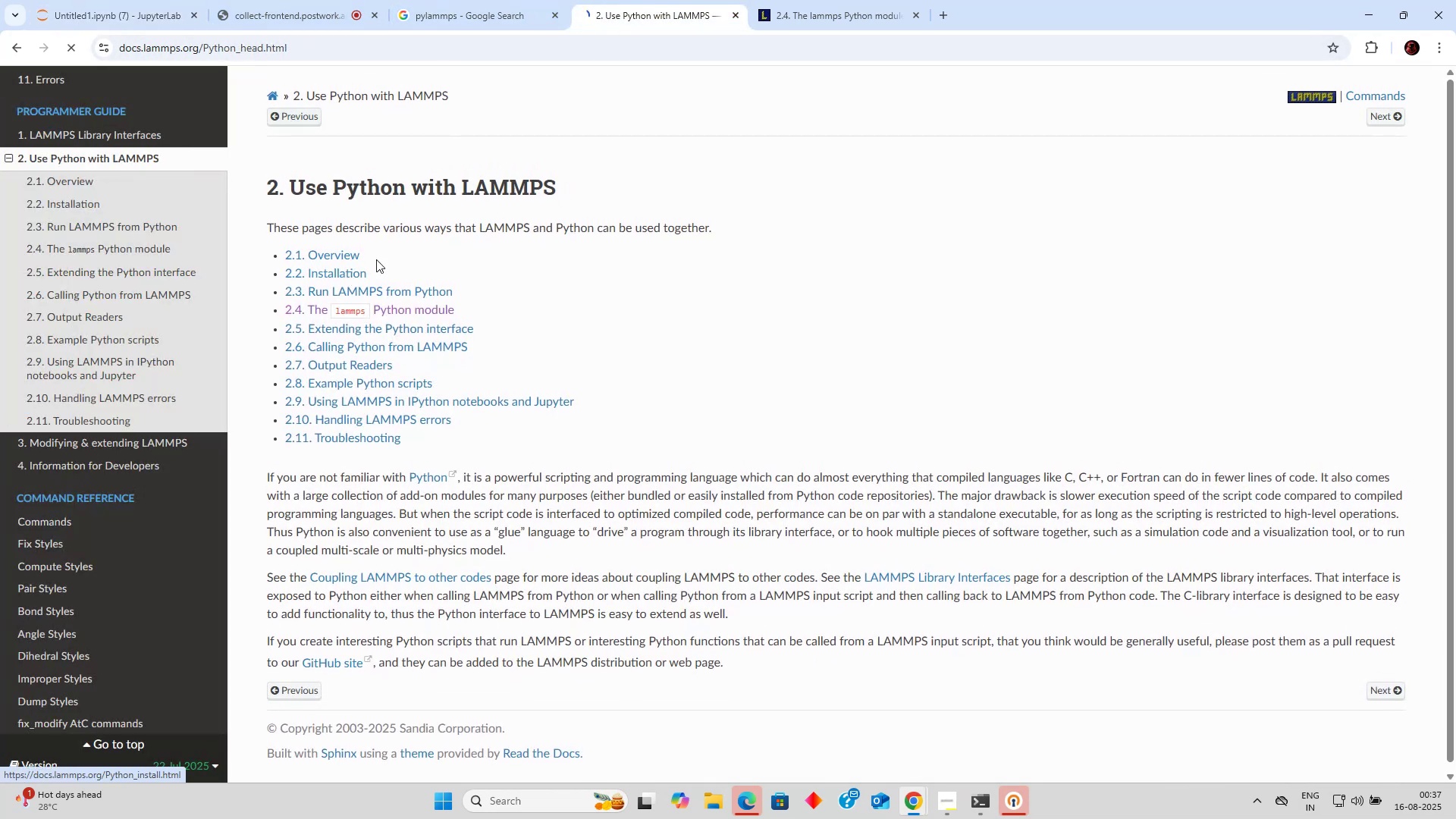 
mouse_move([507, 223])
 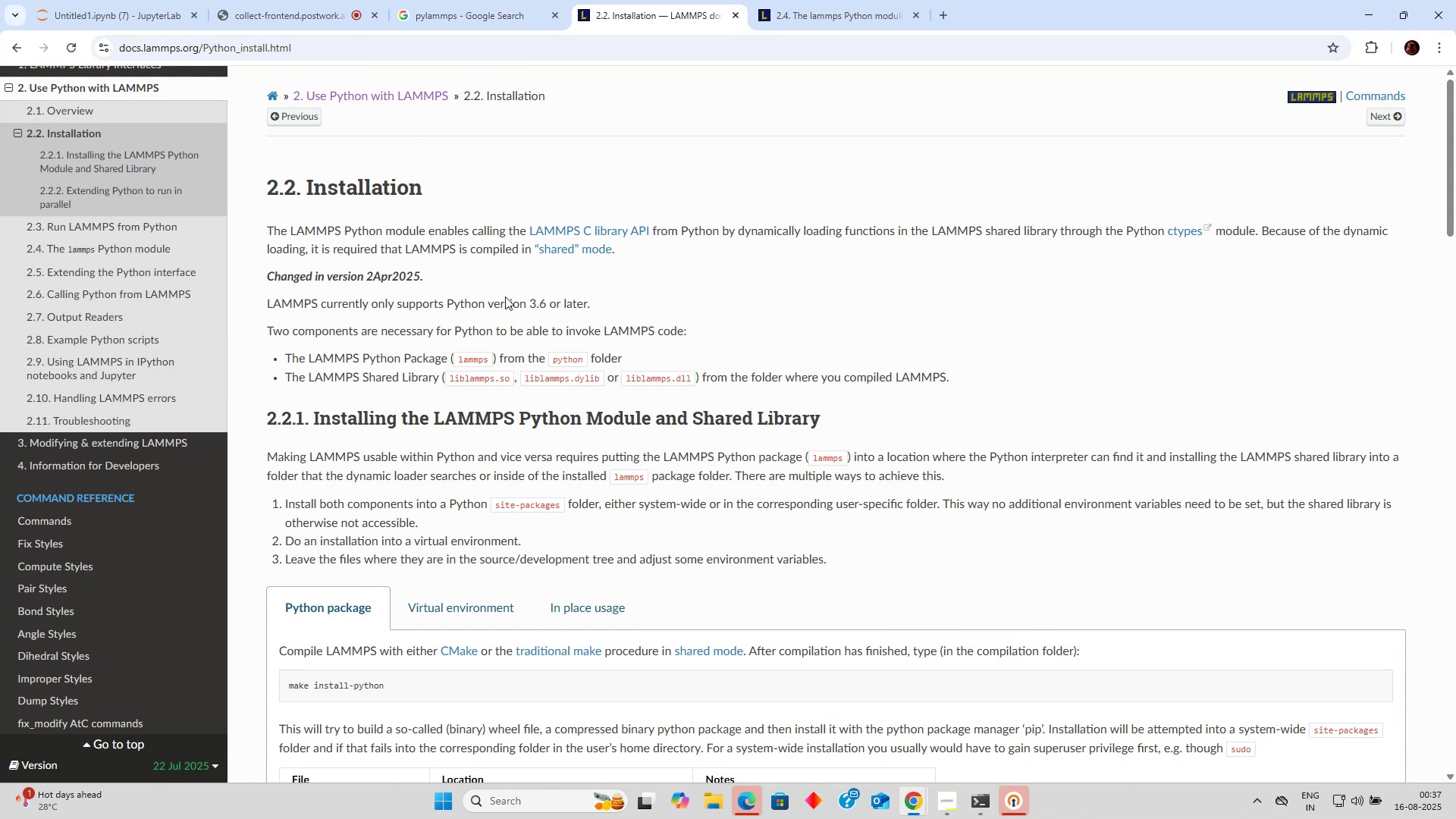 
scroll: coordinate [494, 355], scroll_direction: down, amount: 3.0
 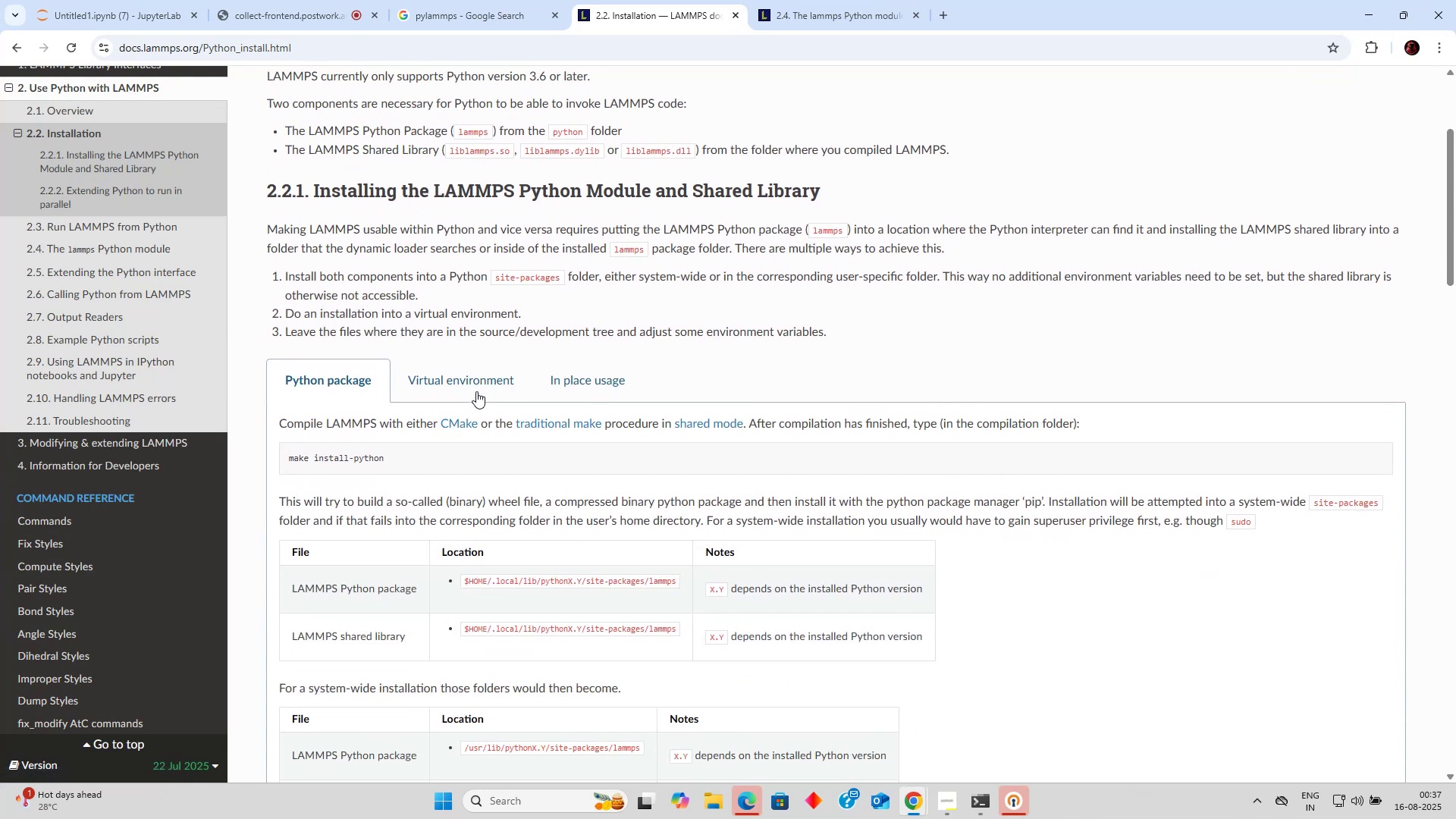 
left_click([479, 388])
 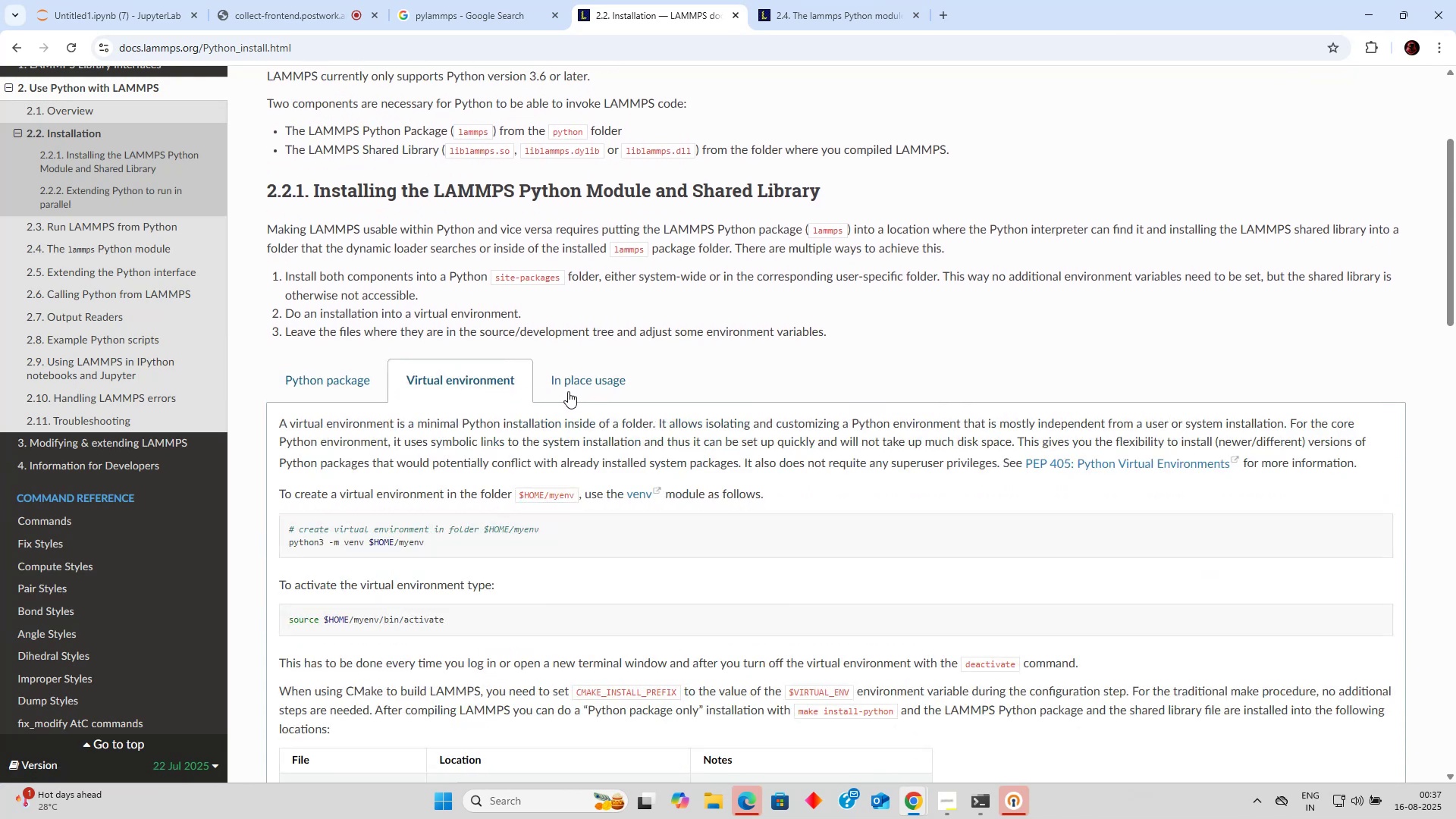 
left_click([569, 391])
 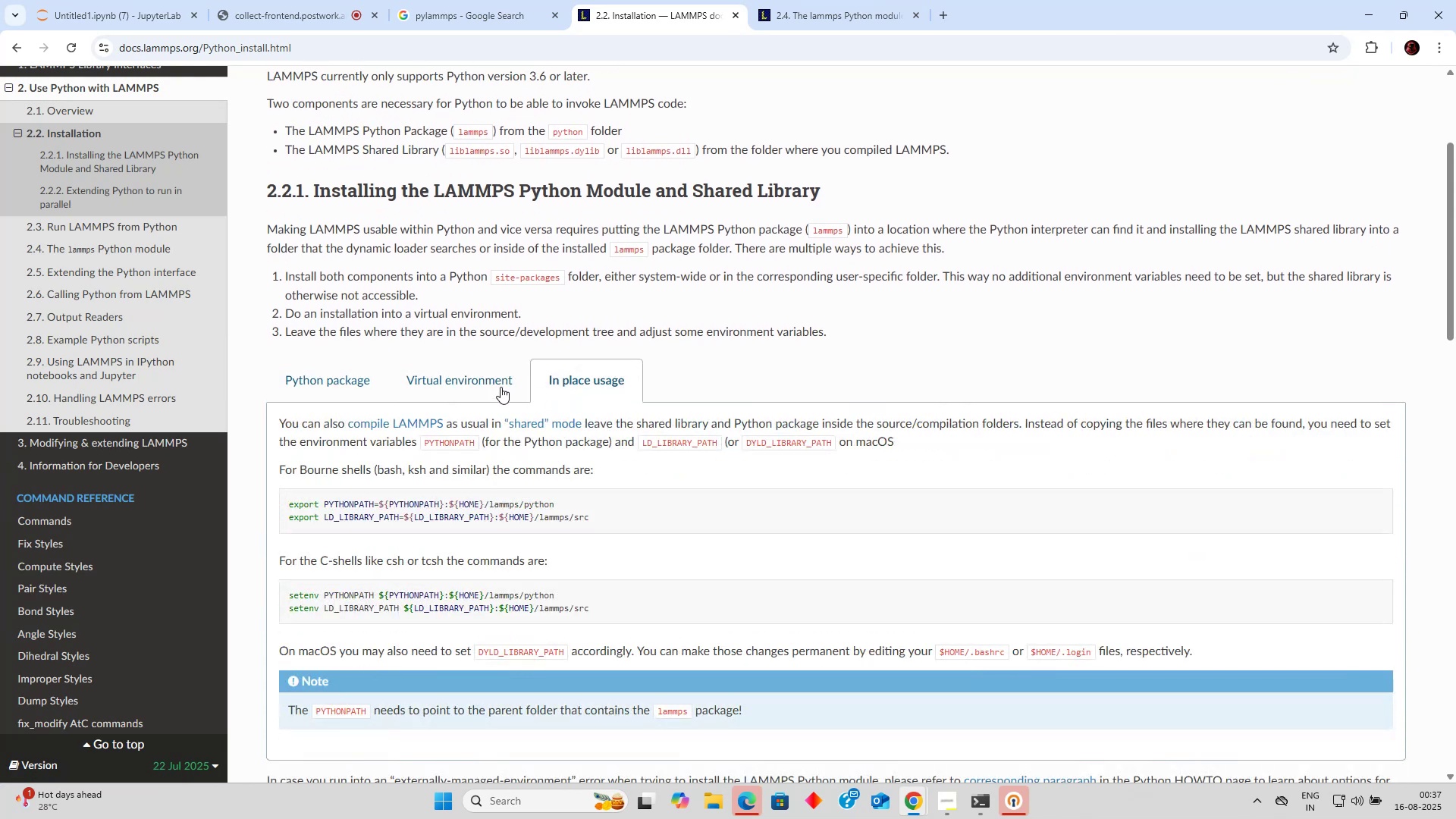 
left_click([470, 381])
 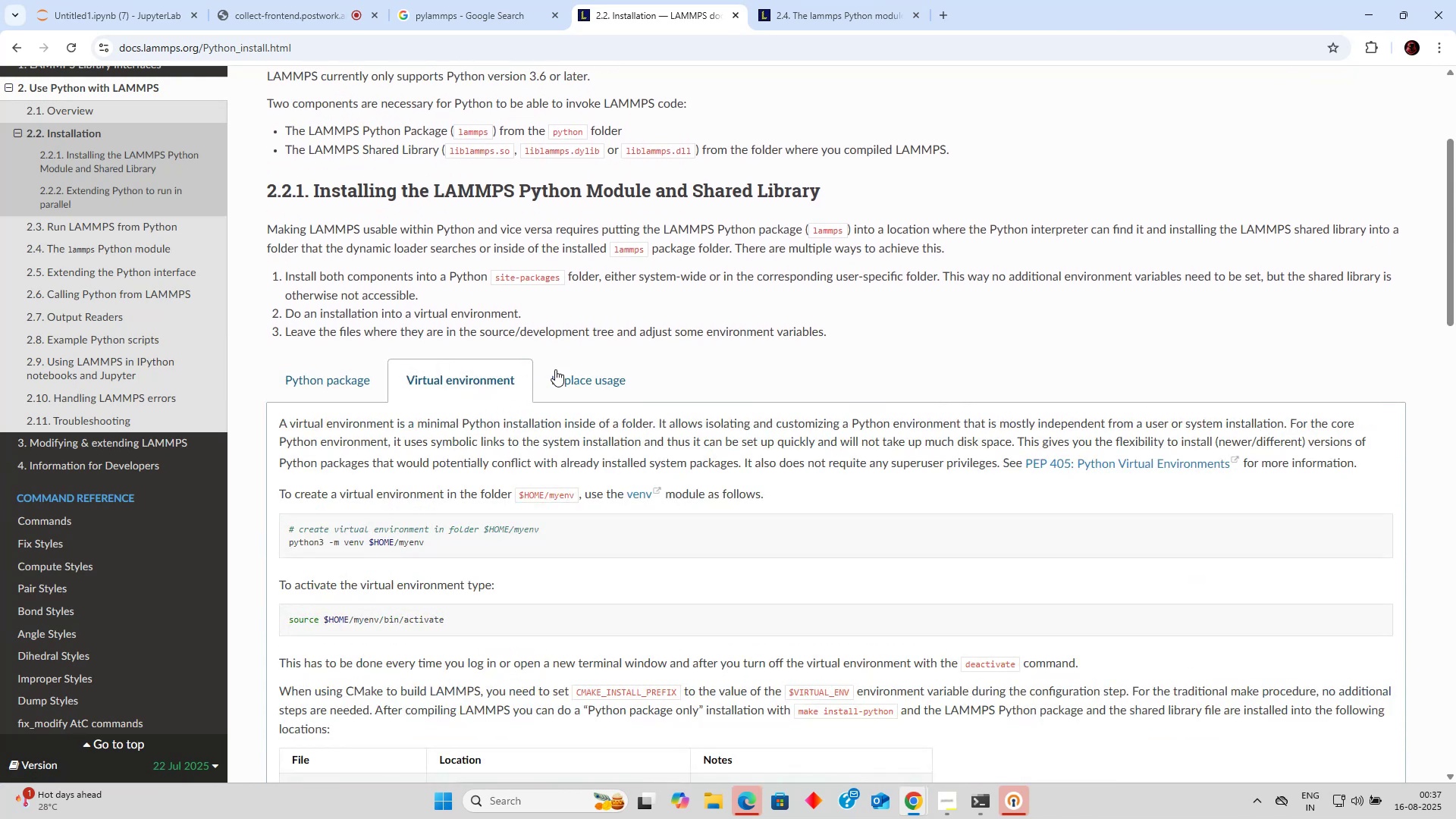 
left_click([574, 383])
 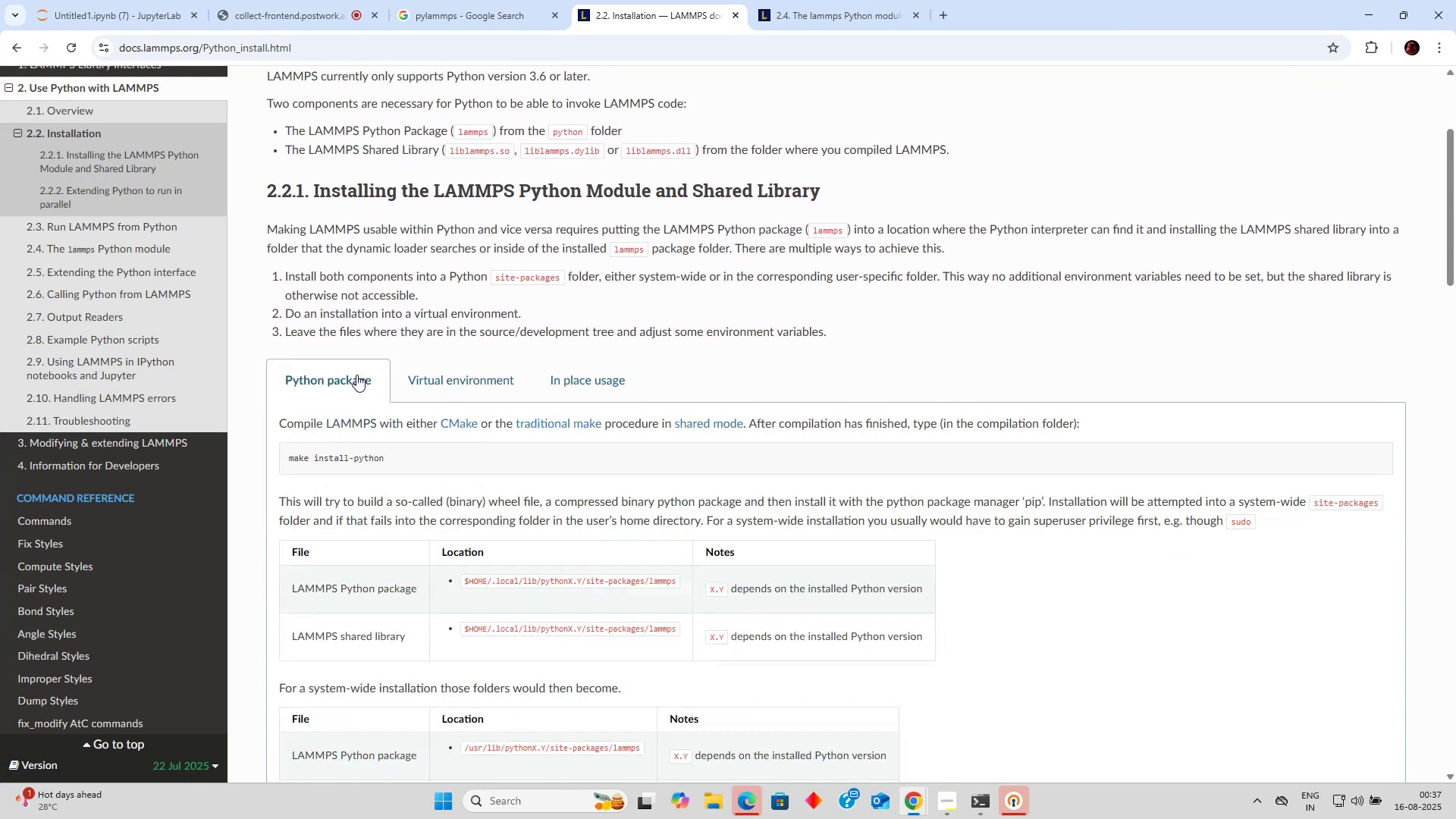 
scroll: coordinate [386, 369], scroll_direction: down, amount: 7.0
 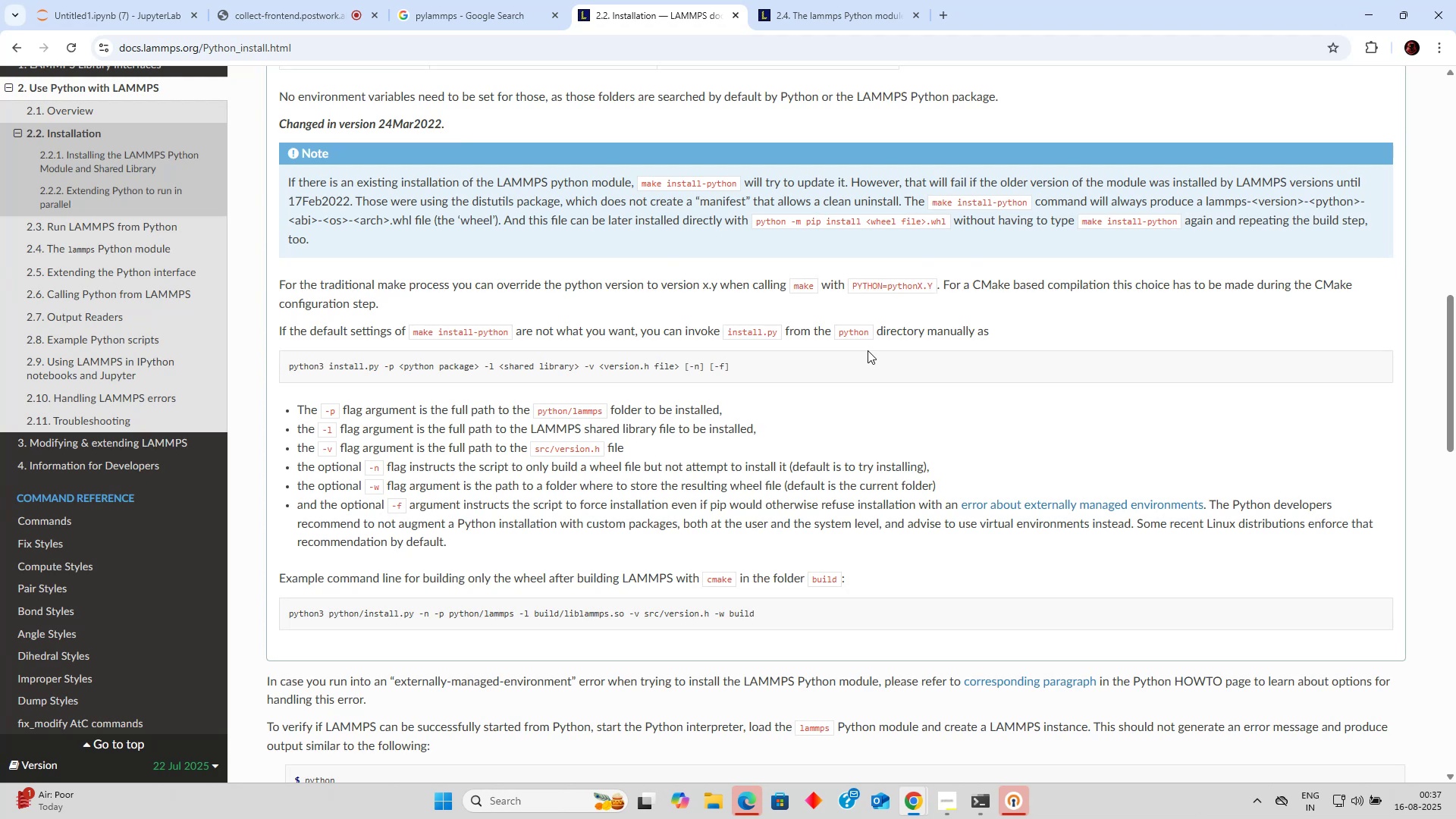 
wait(22.11)
 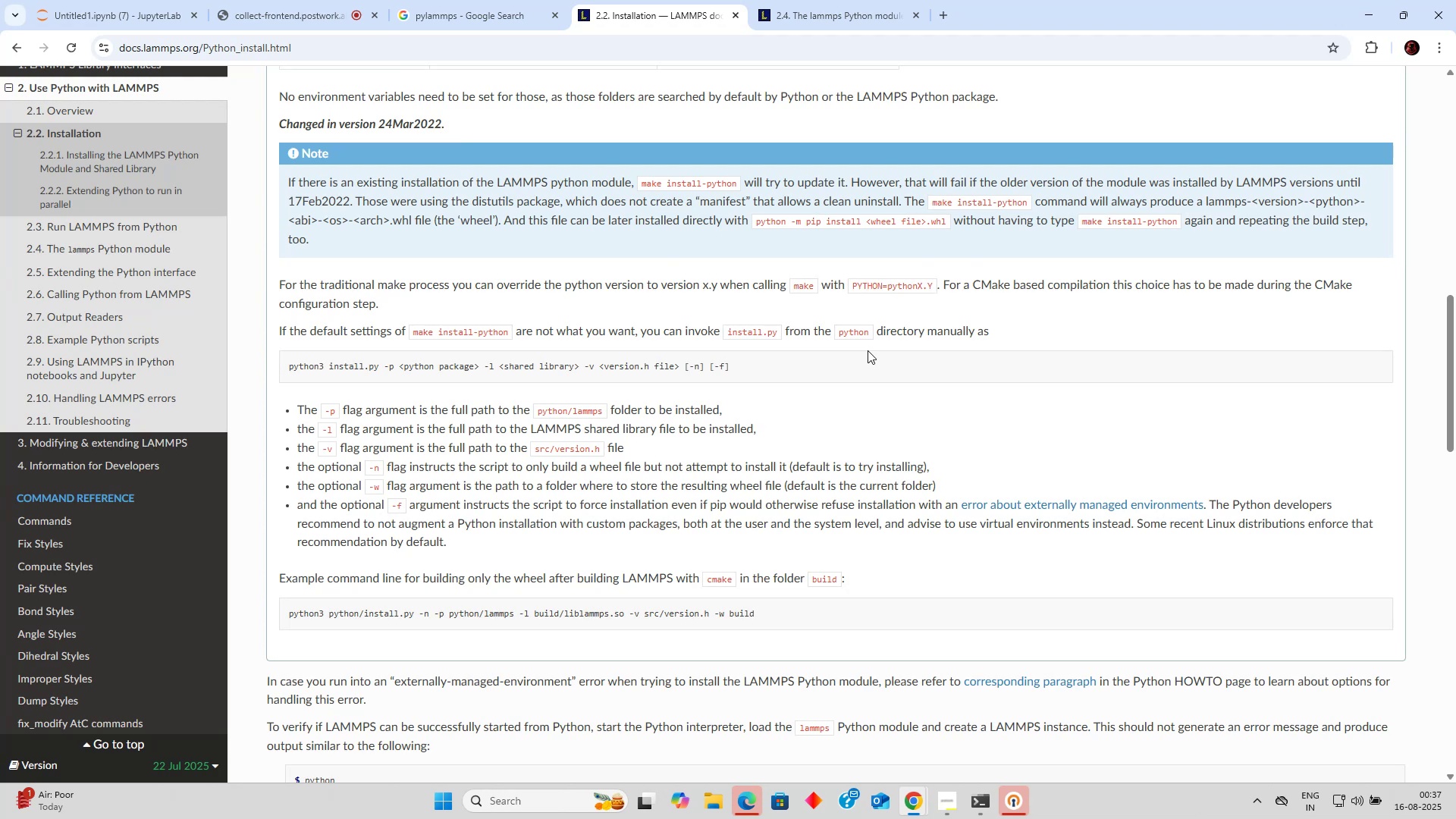 
scroll: coordinate [821, 348], scroll_direction: down, amount: 1.0
 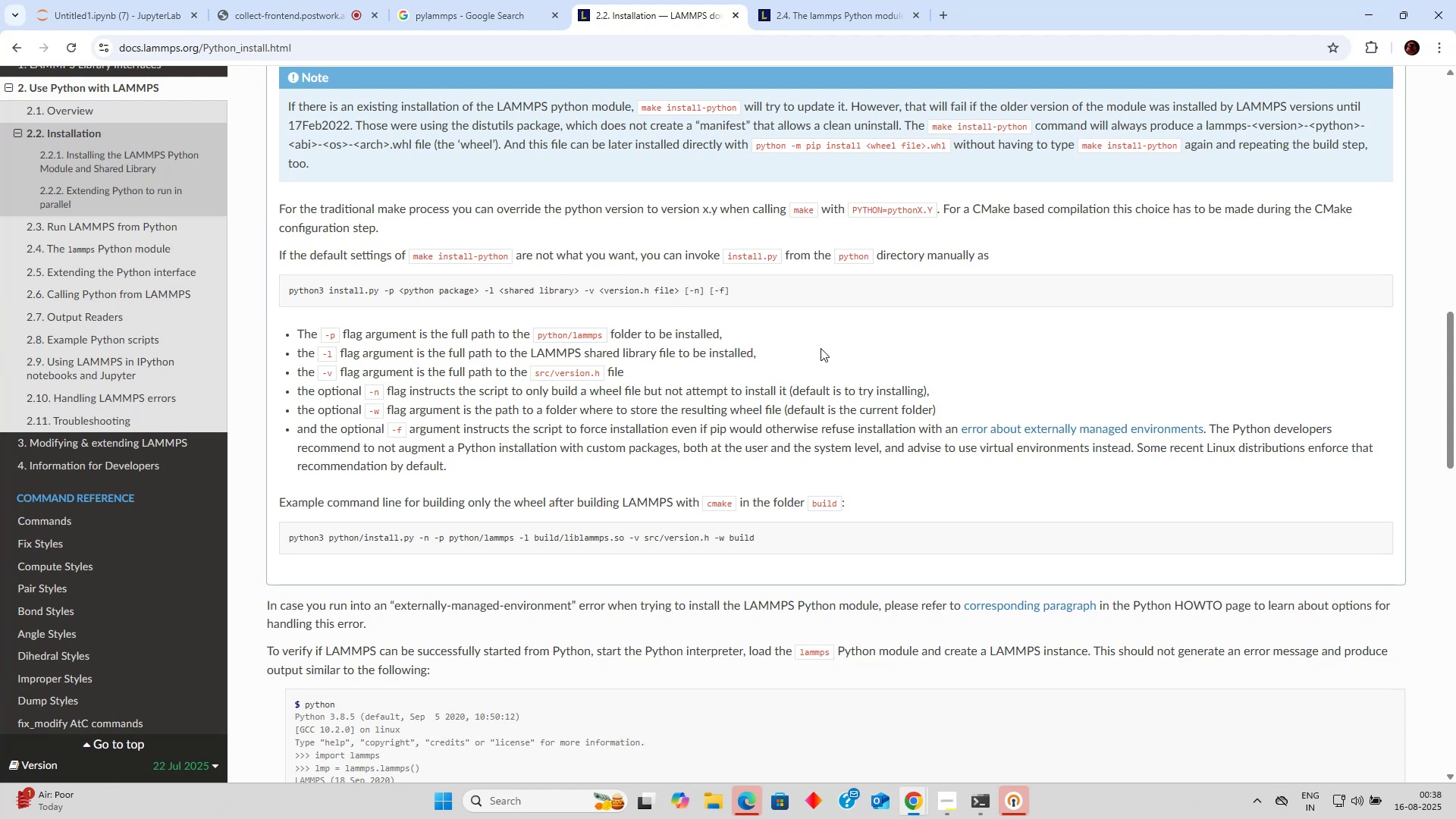 
wait(10.26)
 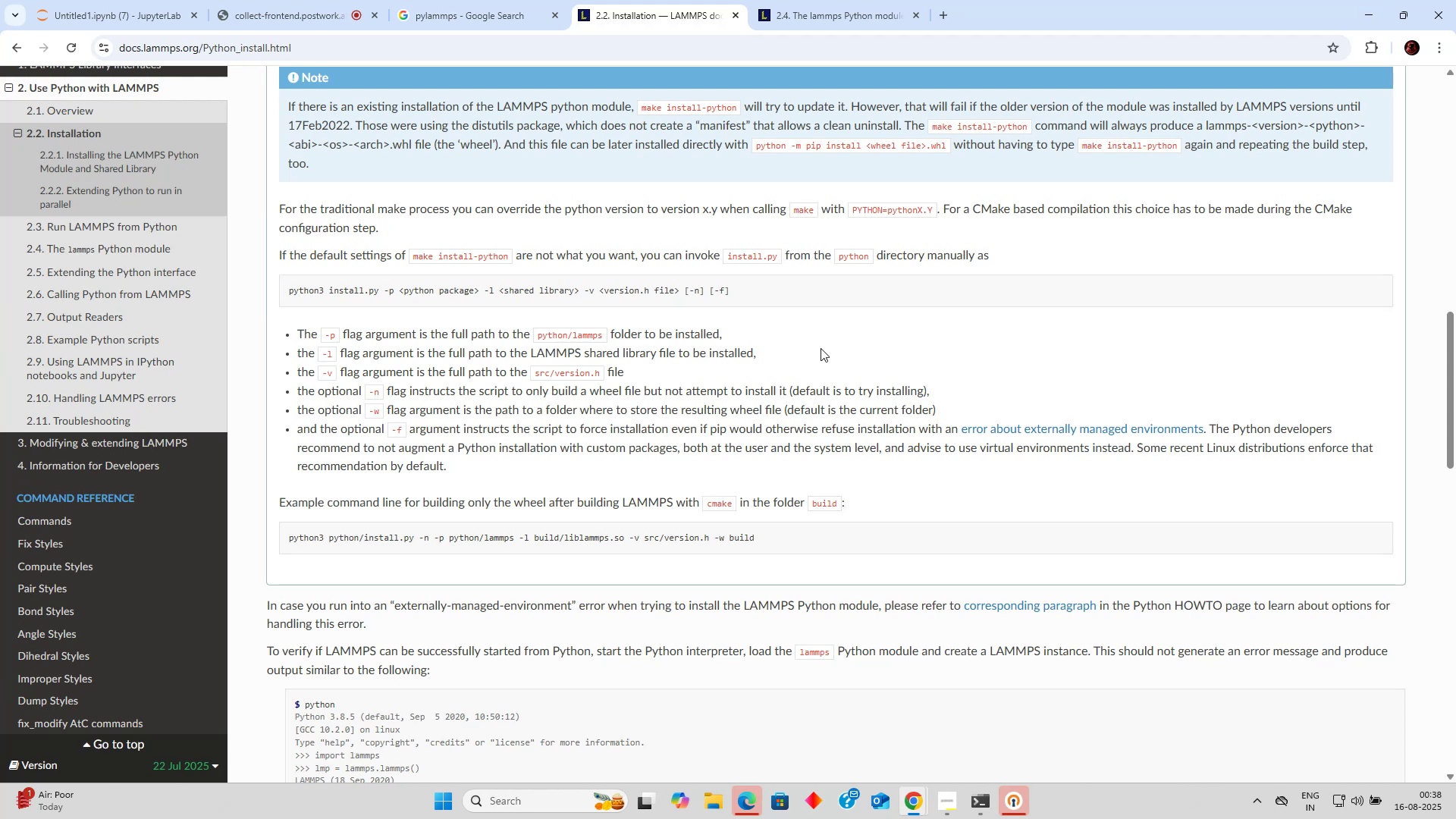 
scroll: coordinate [821, 348], scroll_direction: down, amount: 2.0
 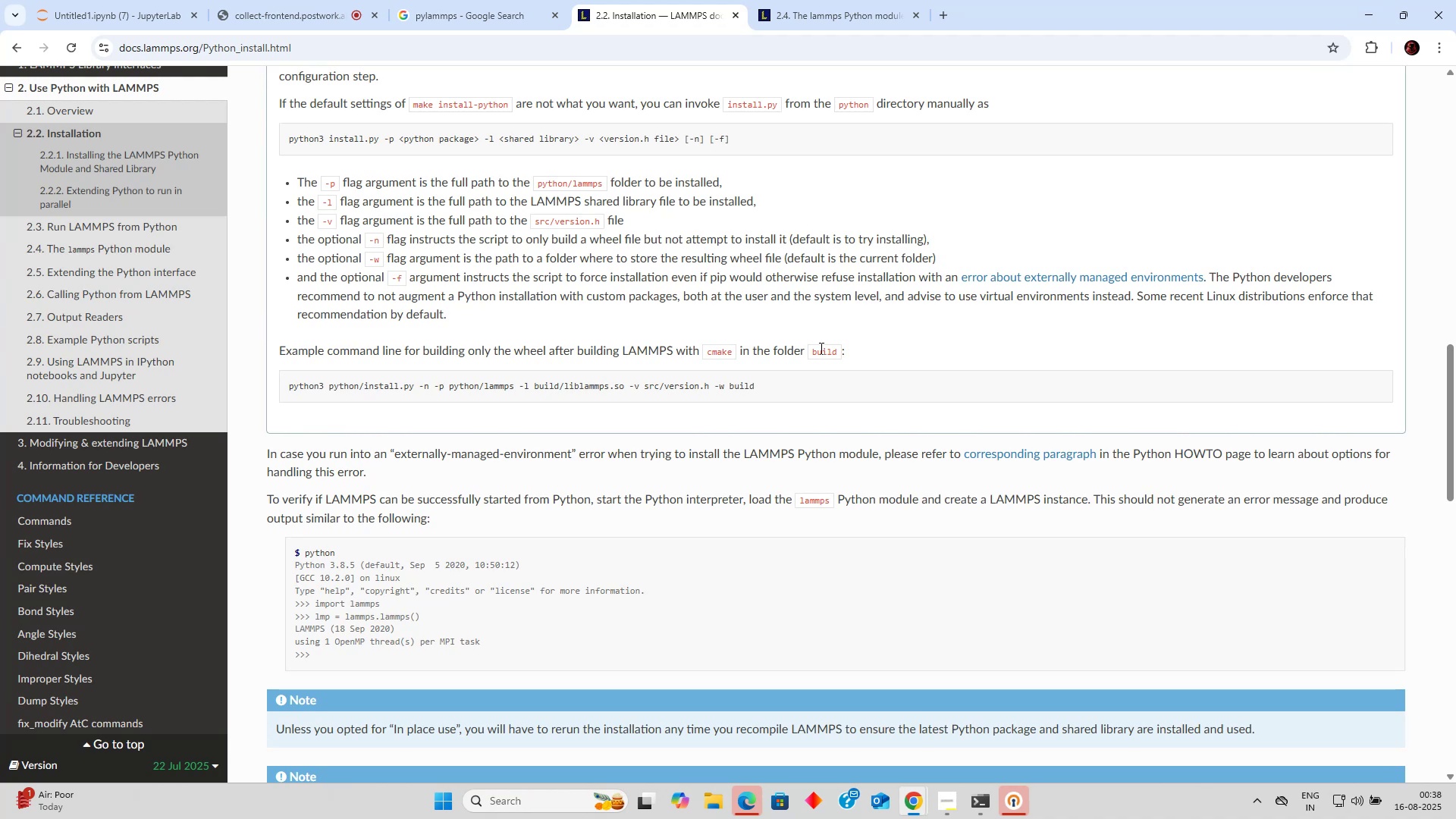 
wait(5.25)
 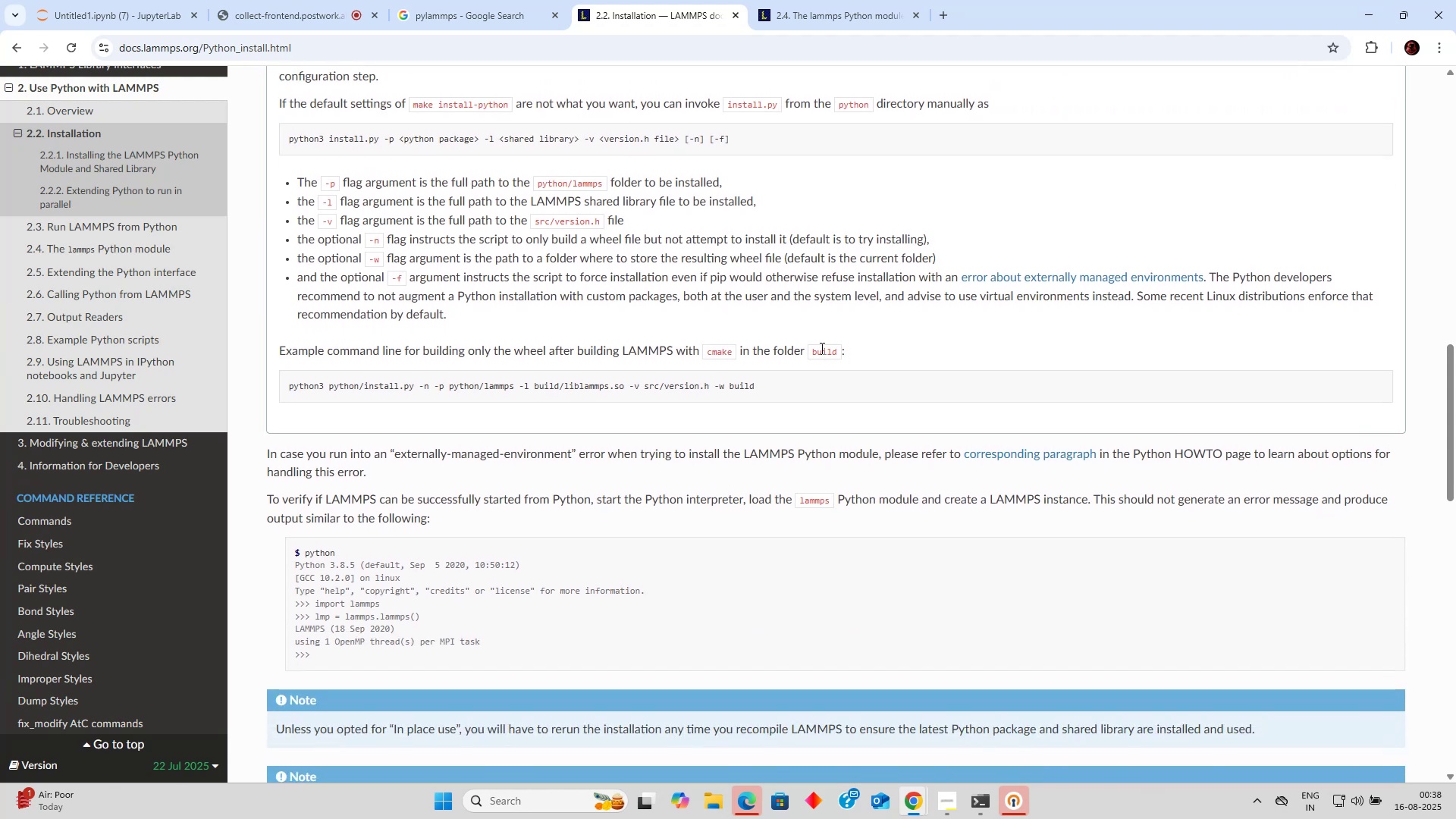 
scroll: coordinate [819, 348], scroll_direction: down, amount: 13.0
 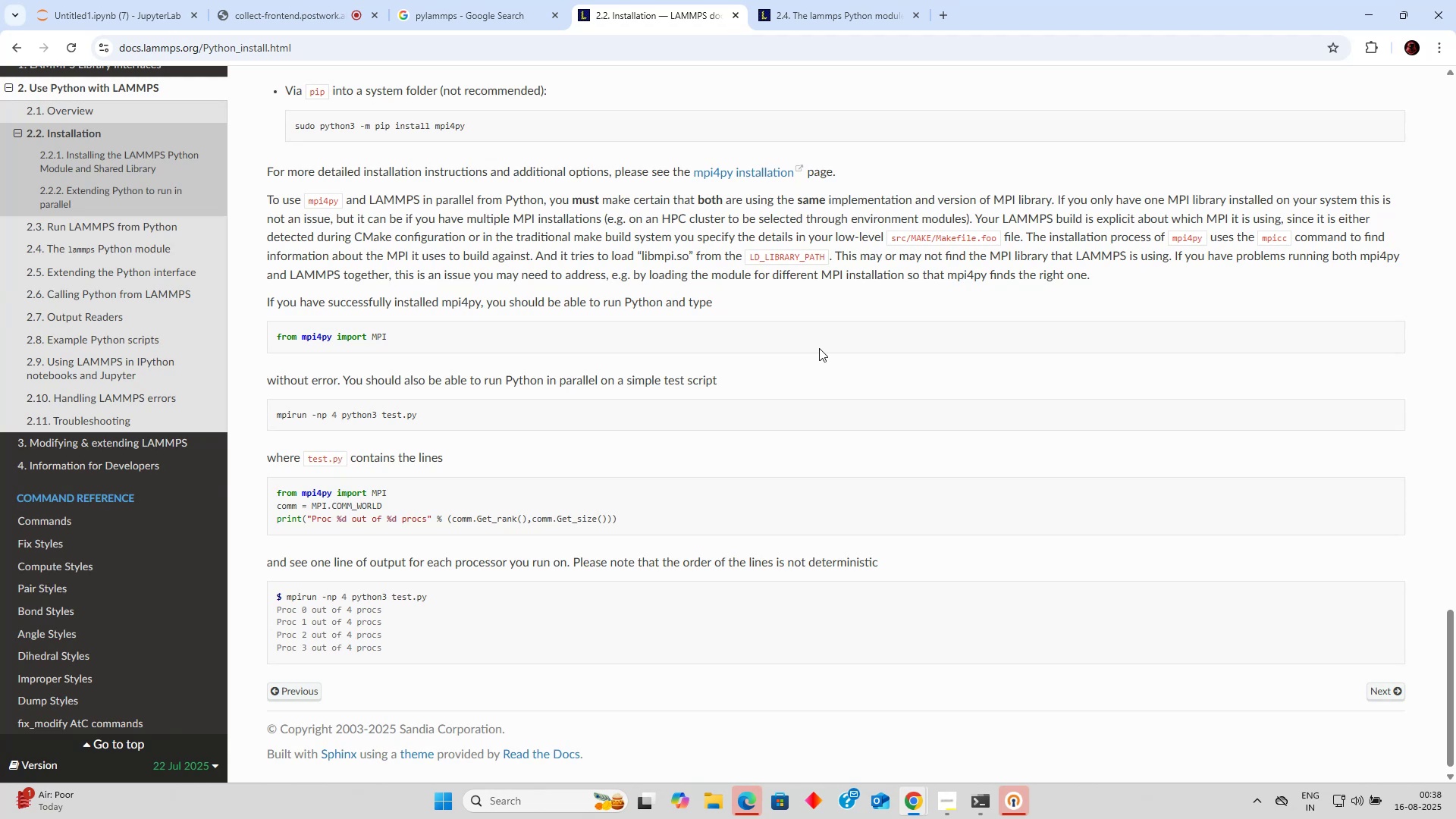 
scroll: coordinate [595, 260], scroll_direction: up, amount: 28.0
 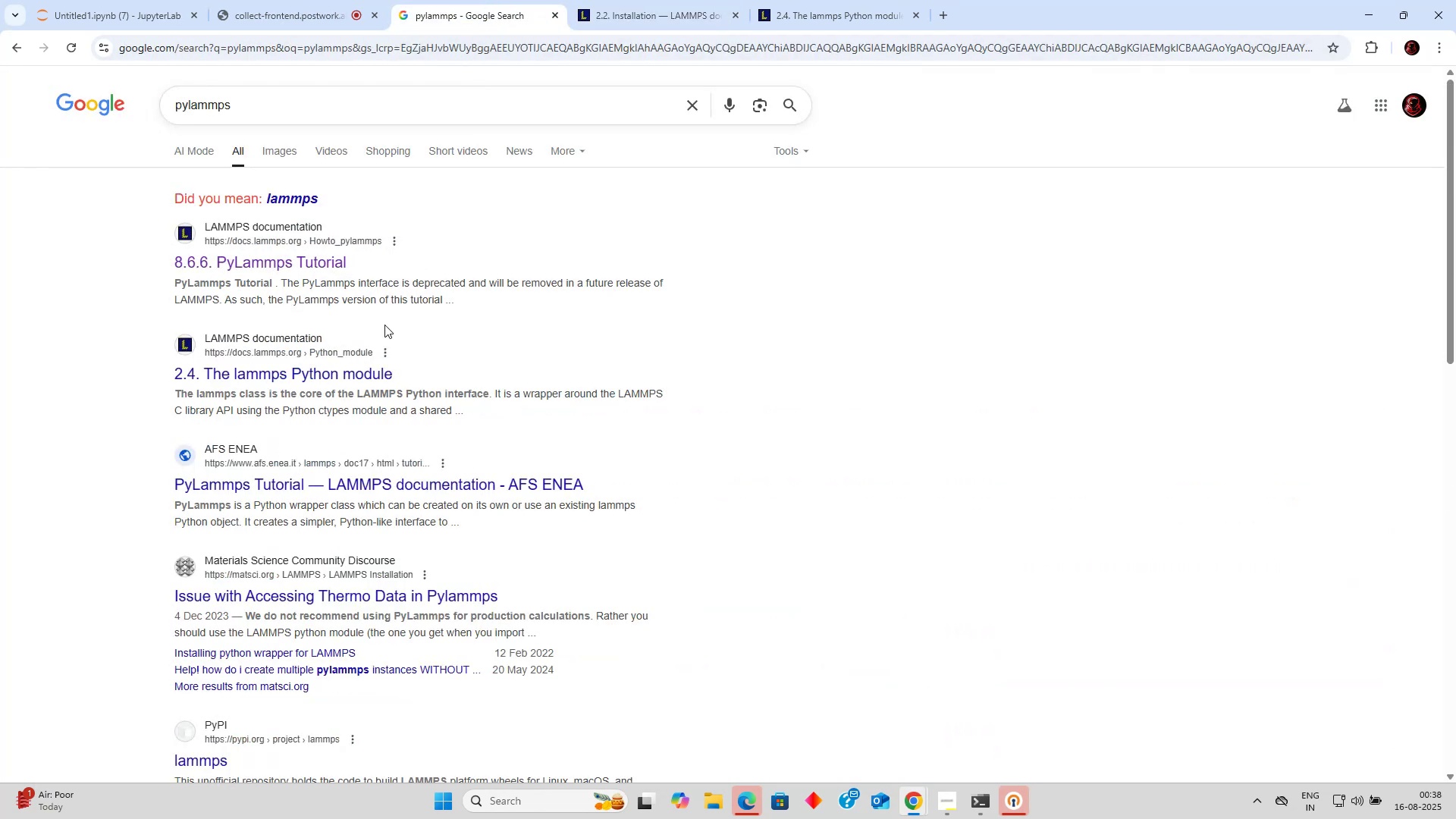 
right_click([338, 377])
 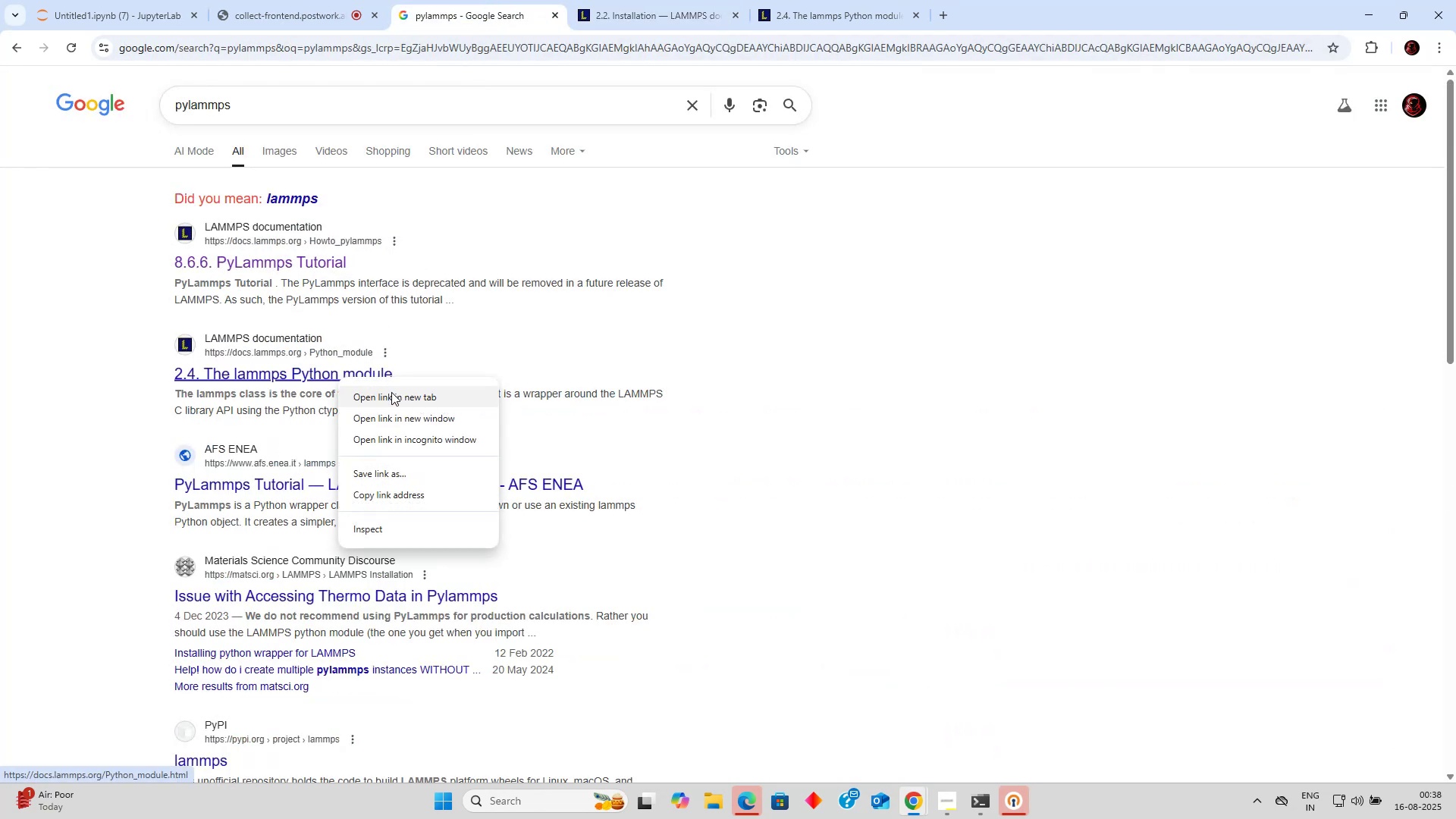 
left_click([391, 392])
 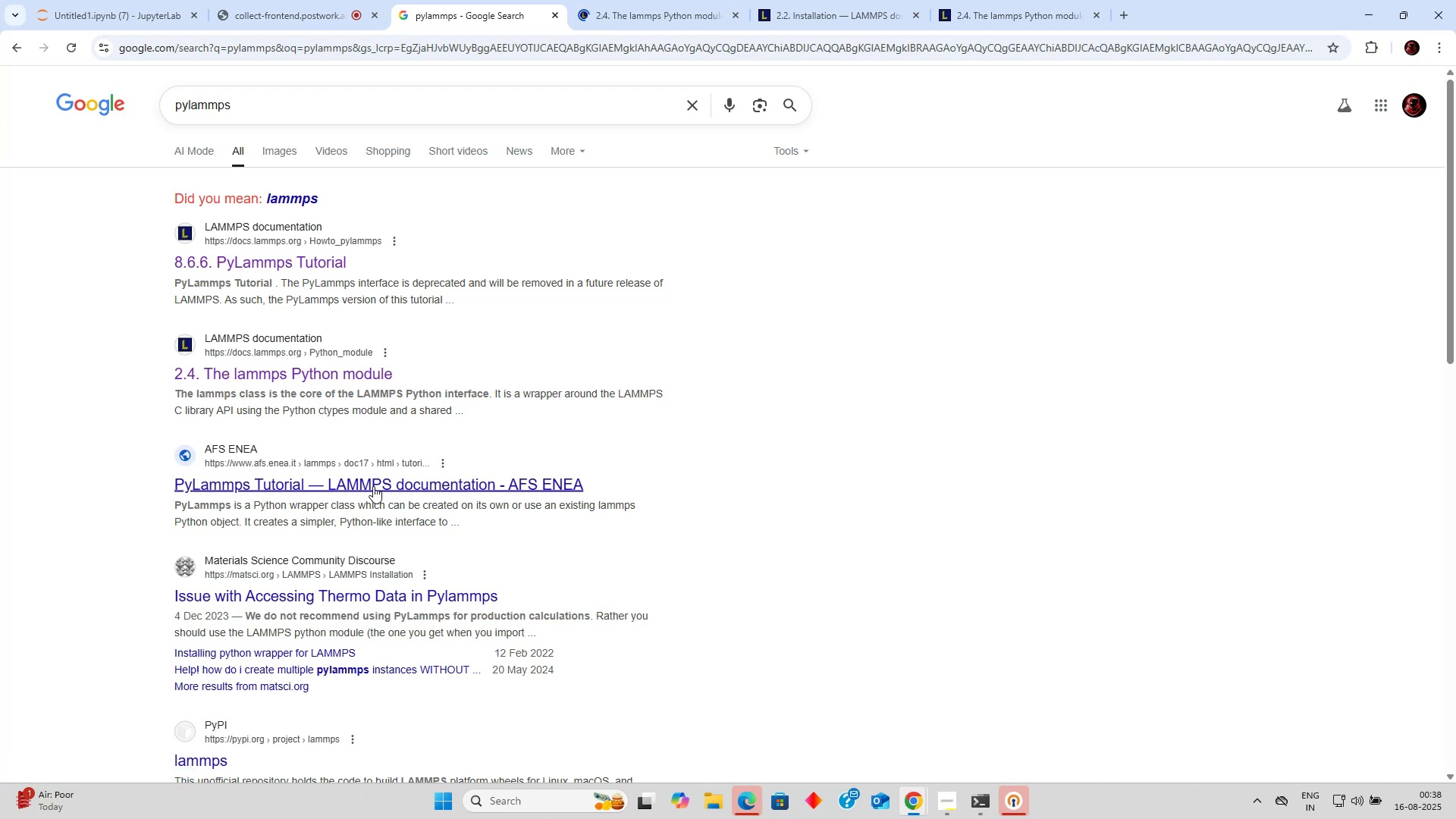 
right_click([371, 488])
 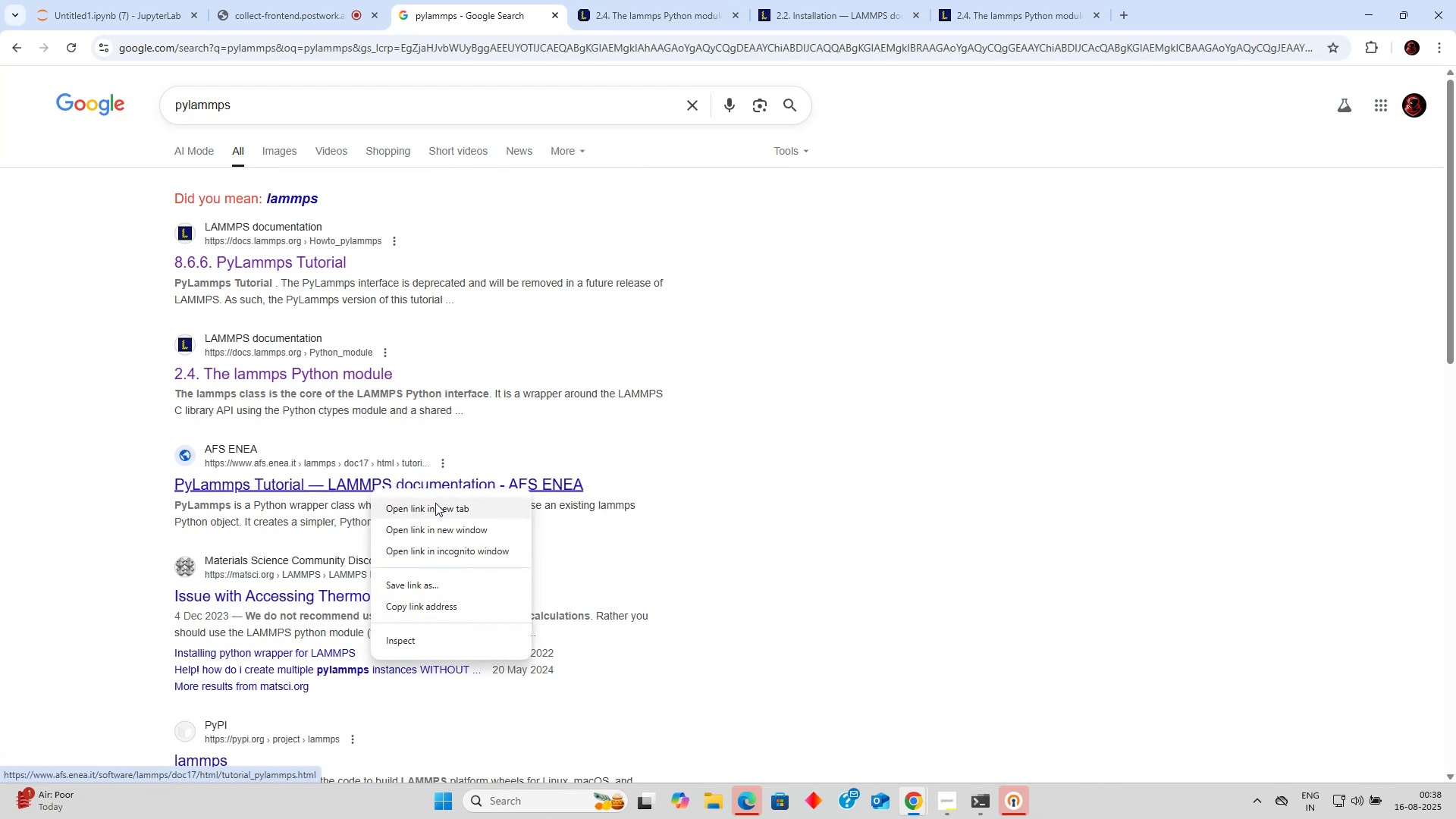 
left_click([438, 503])
 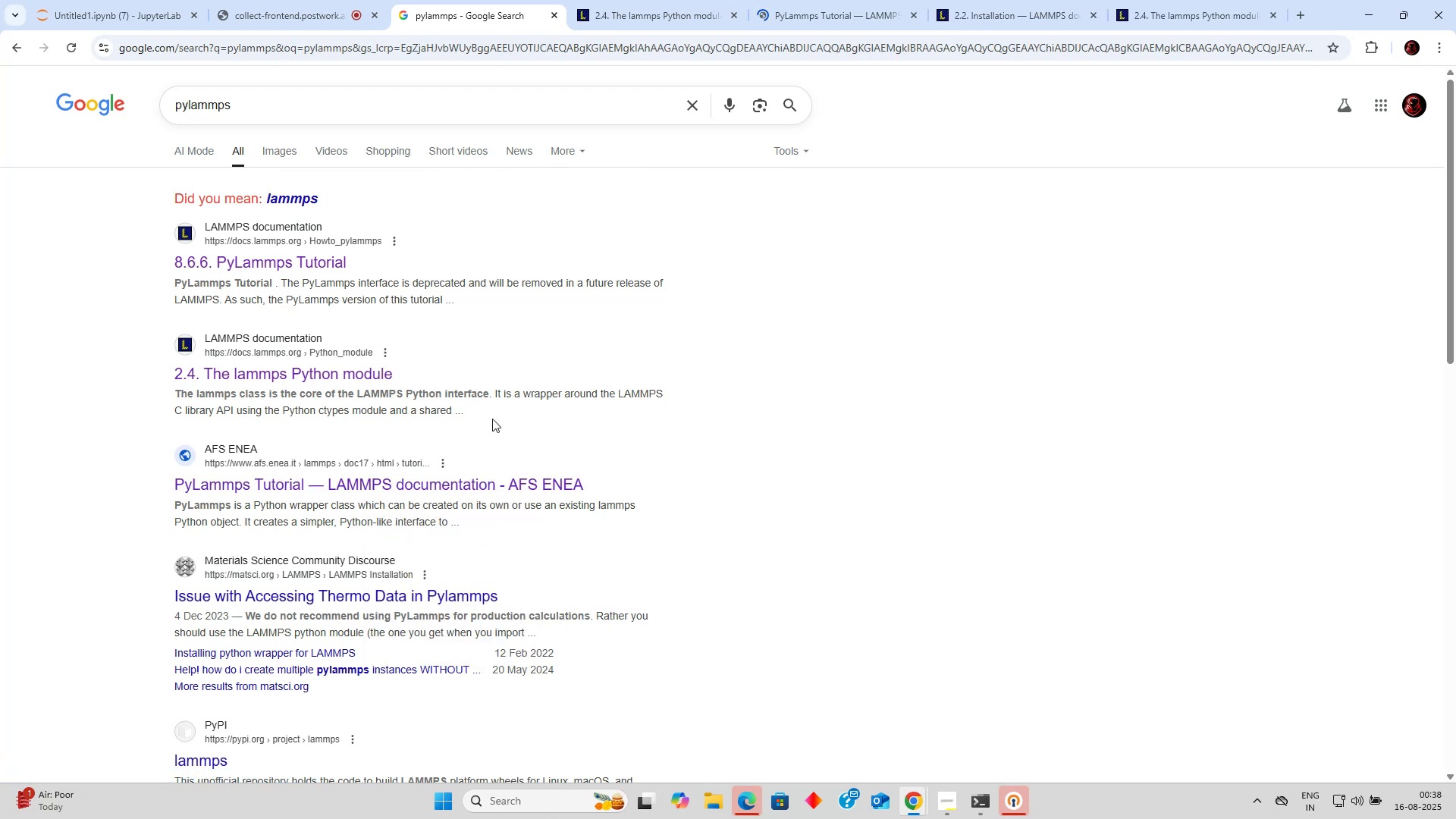 
left_click([651, 5])
 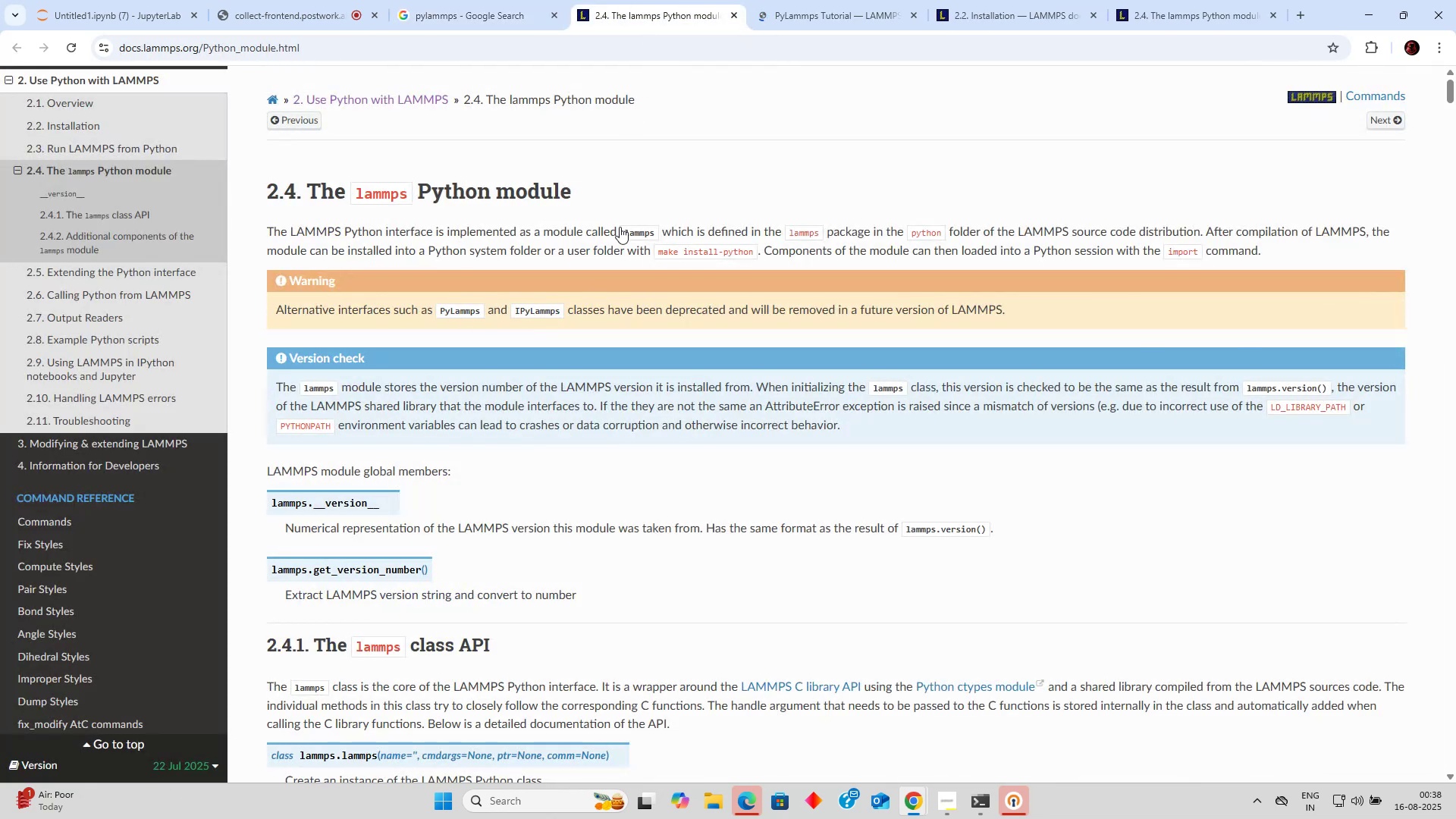 
scroll: coordinate [648, 152], scroll_direction: up, amount: 7.0
 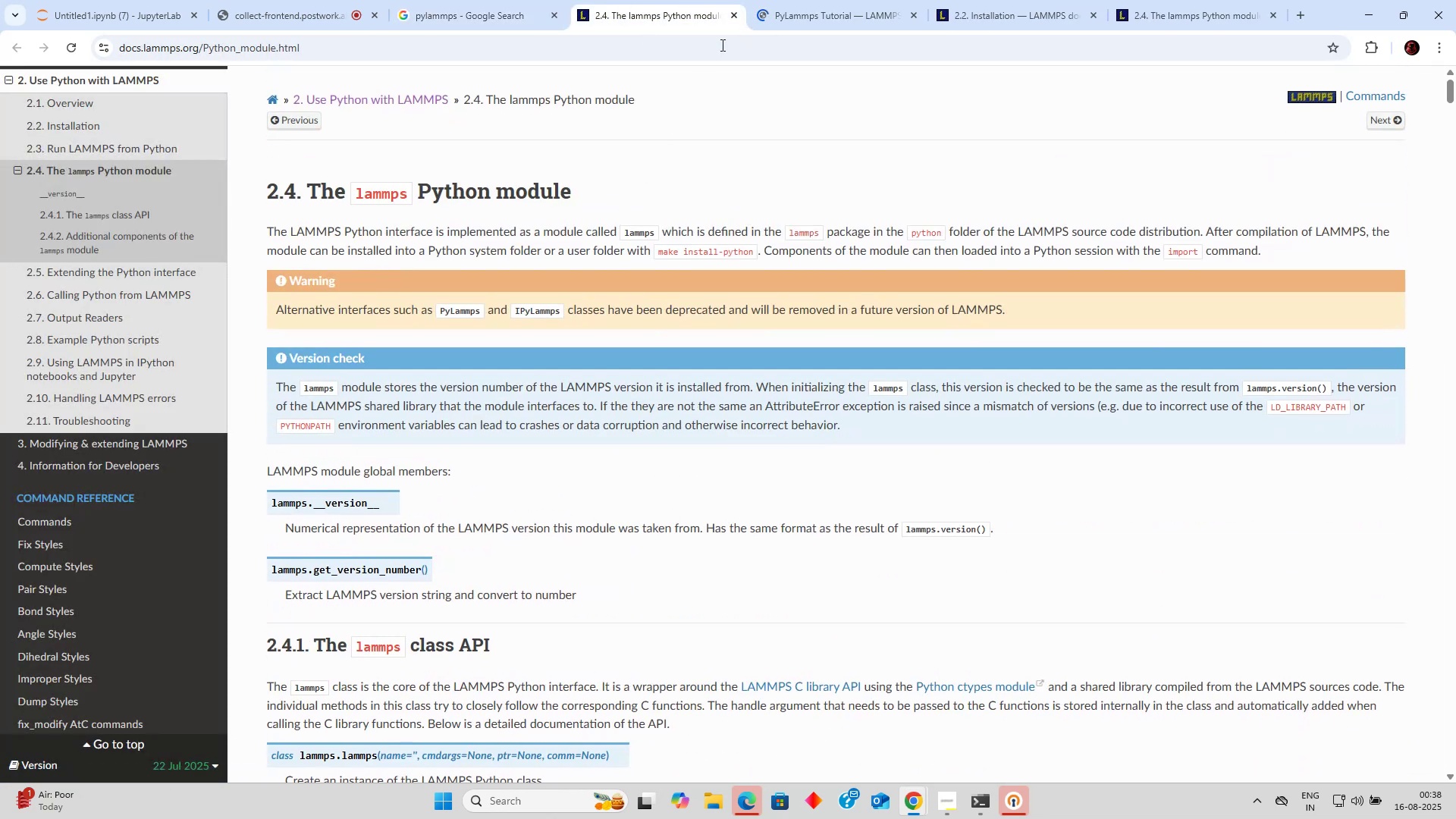 
left_click([783, 0])
 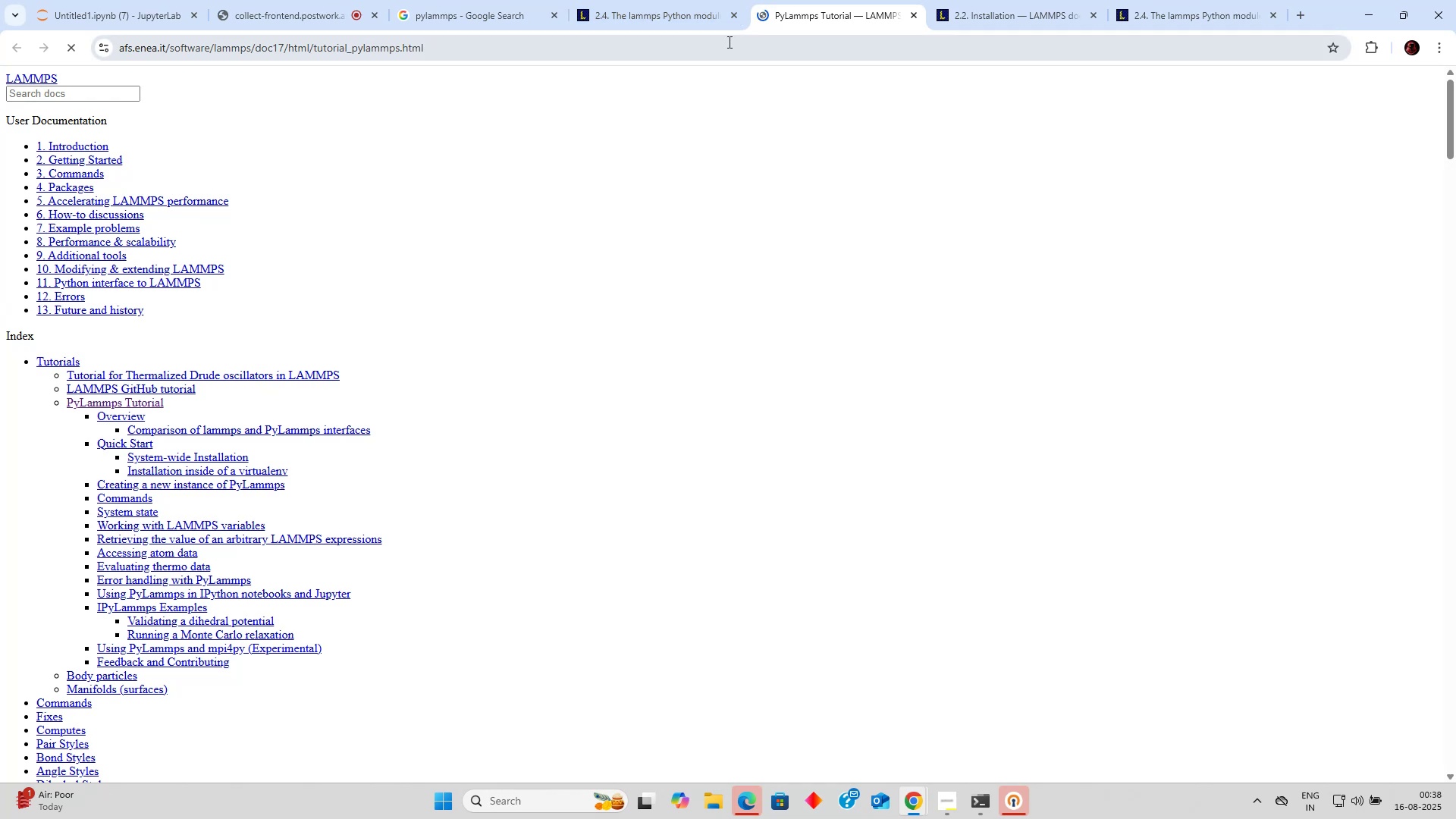 
scroll: coordinate [692, 153], scroll_direction: down, amount: 22.0
 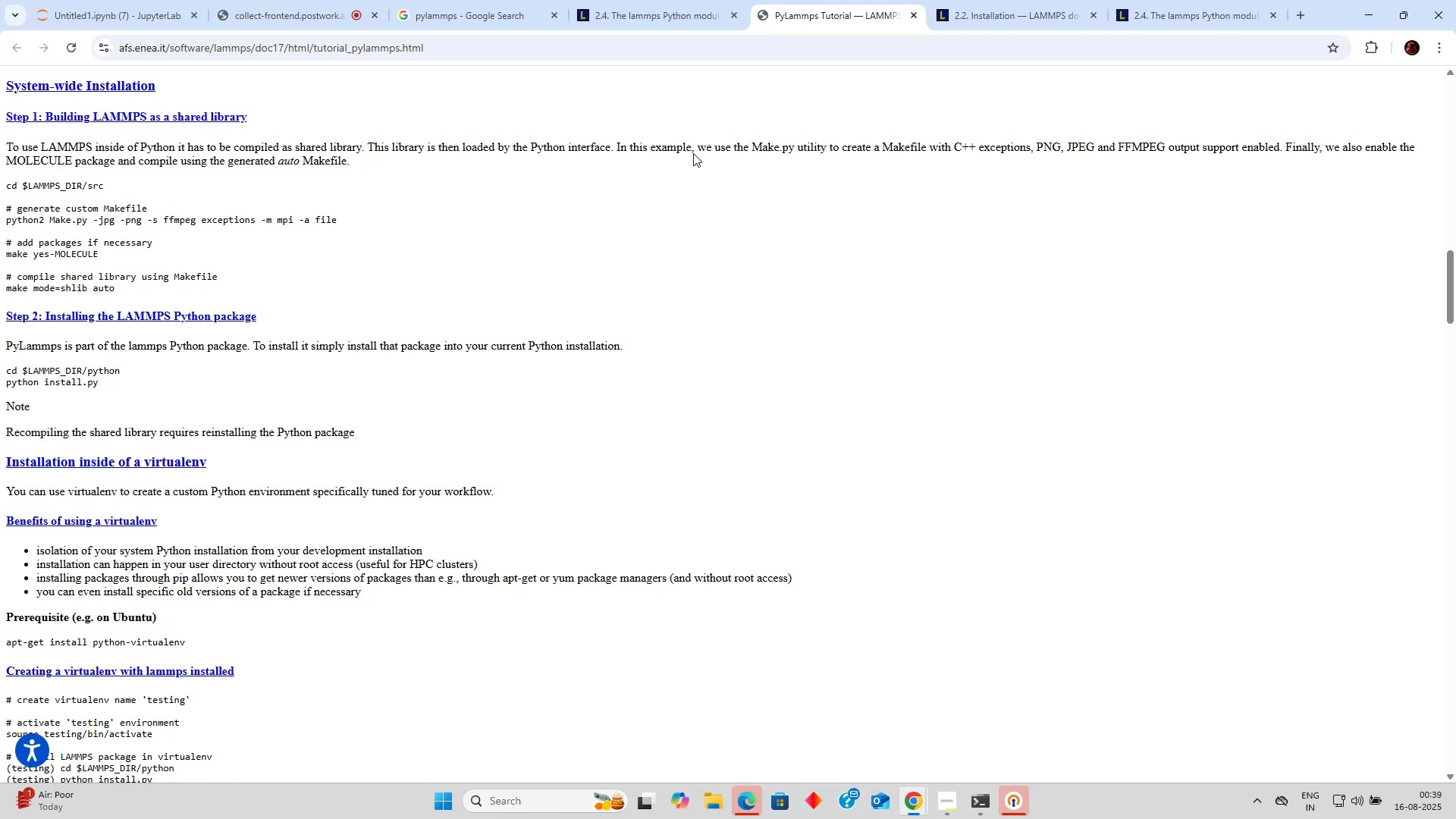 
wait(28.15)
 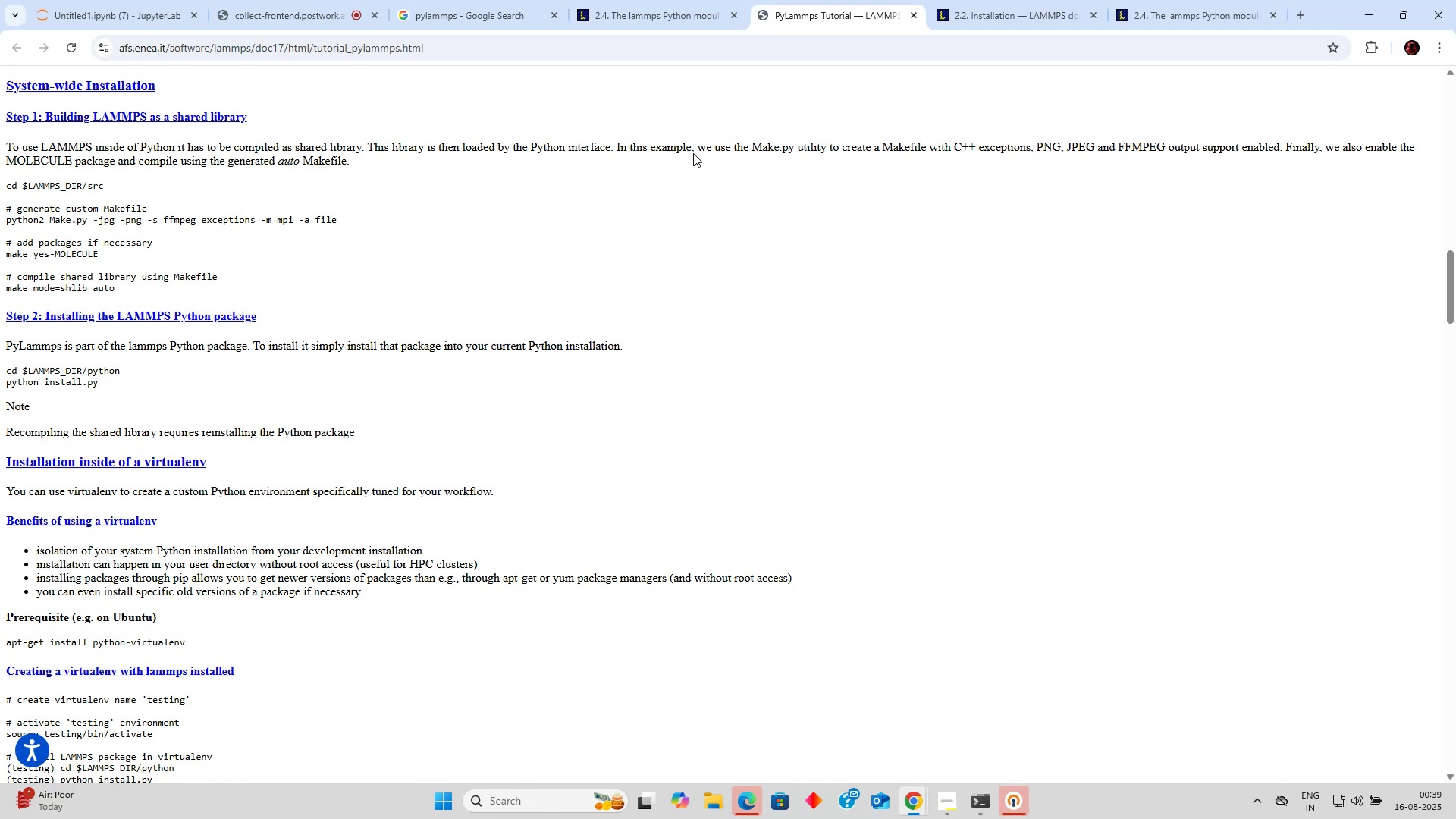 
scroll: coordinate [555, 322], scroll_direction: down, amount: 3.0
 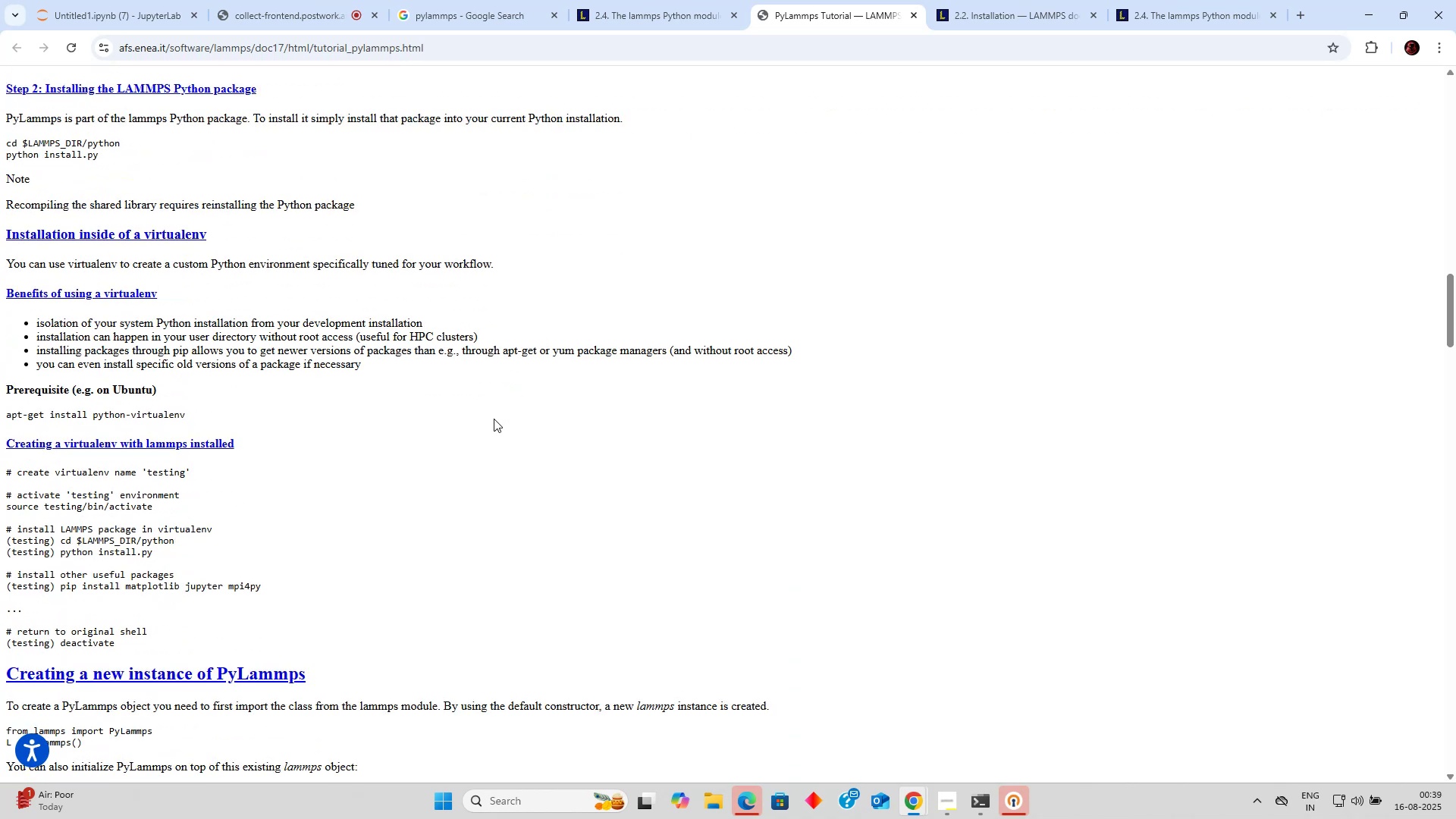 
wait(8.3)
 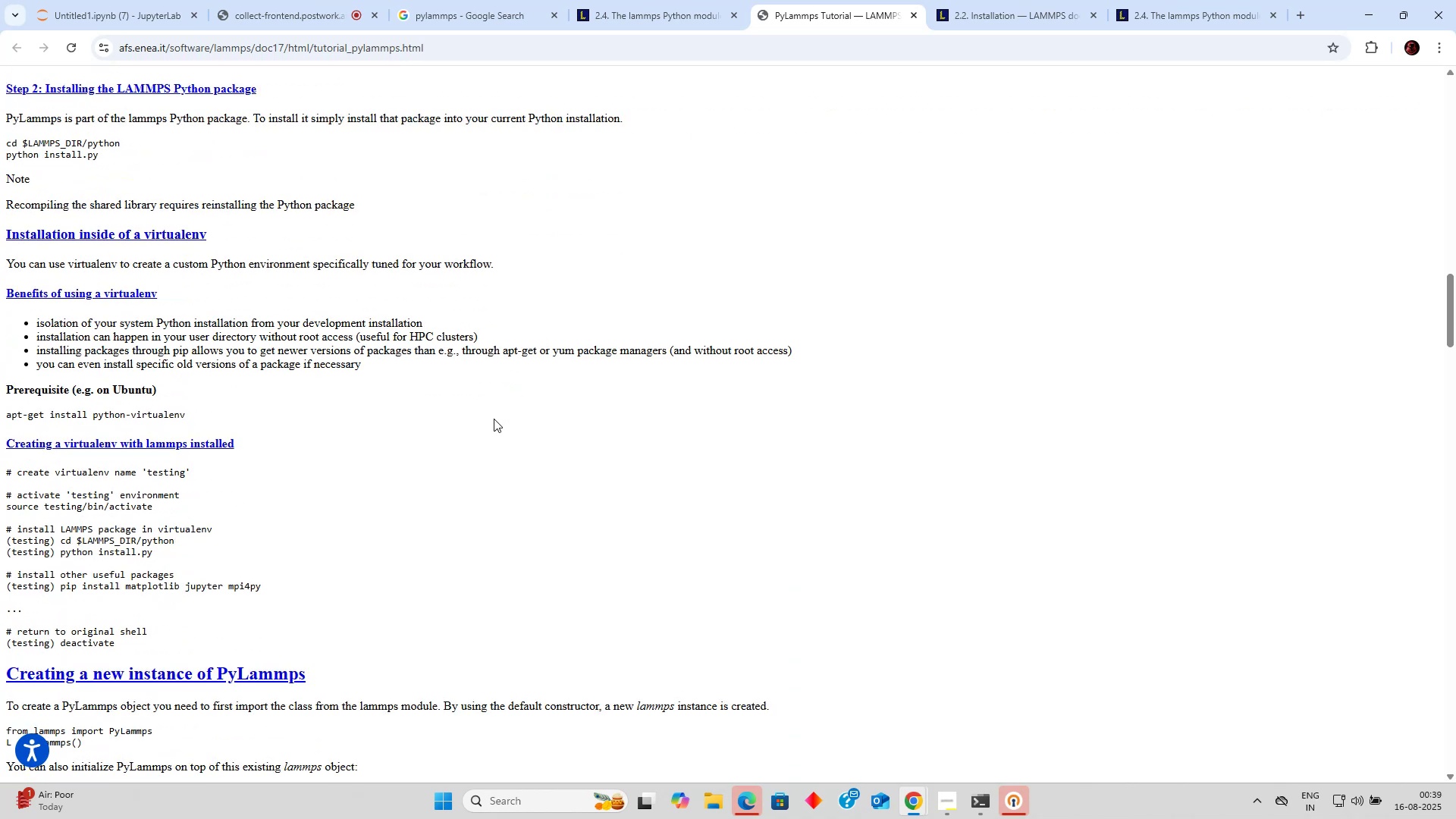 
scroll: coordinate [494, 419], scroll_direction: down, amount: 2.0
 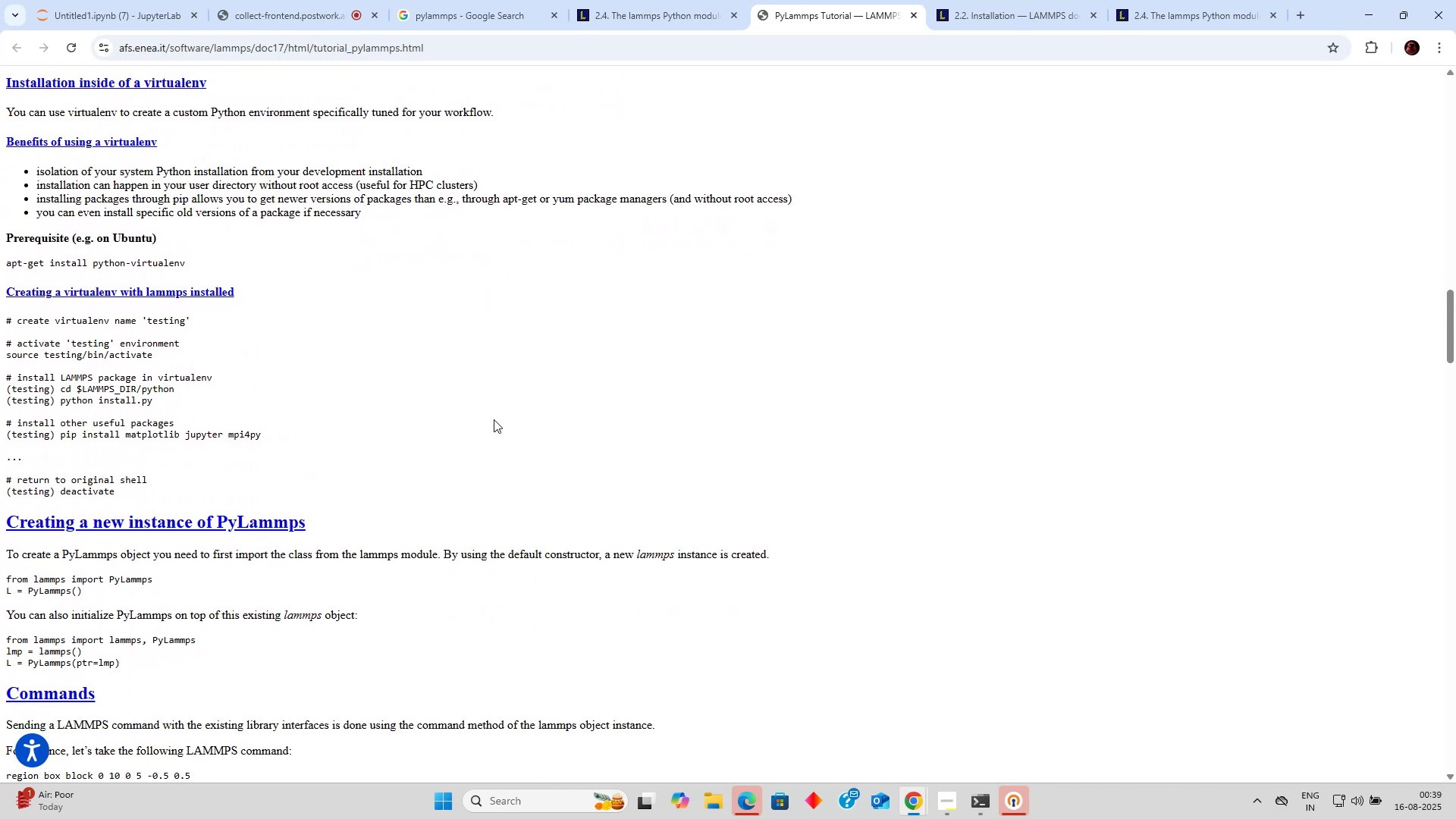 
wait(10.4)
 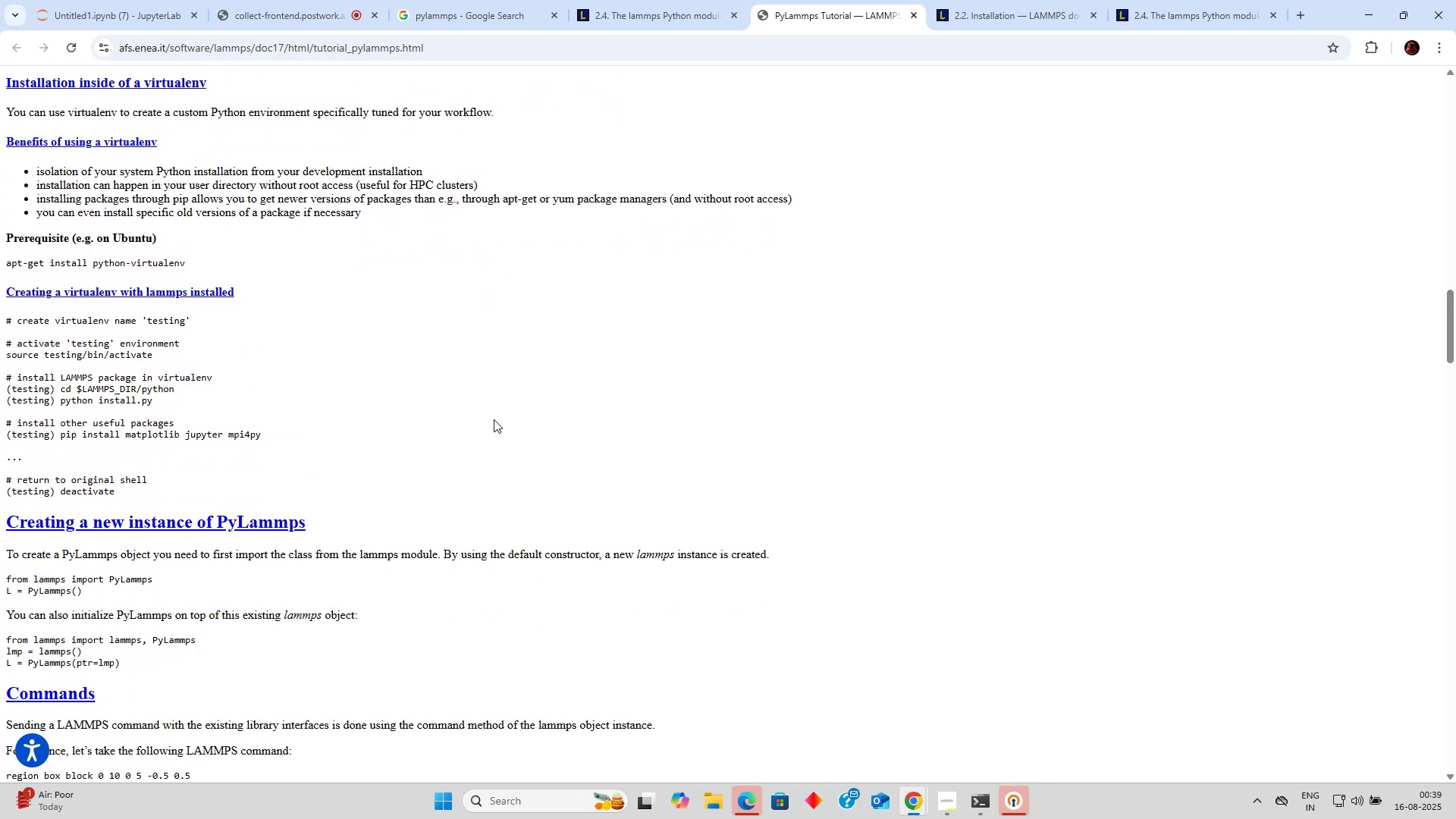 
scroll: coordinate [494, 421], scroll_direction: down, amount: 7.0
 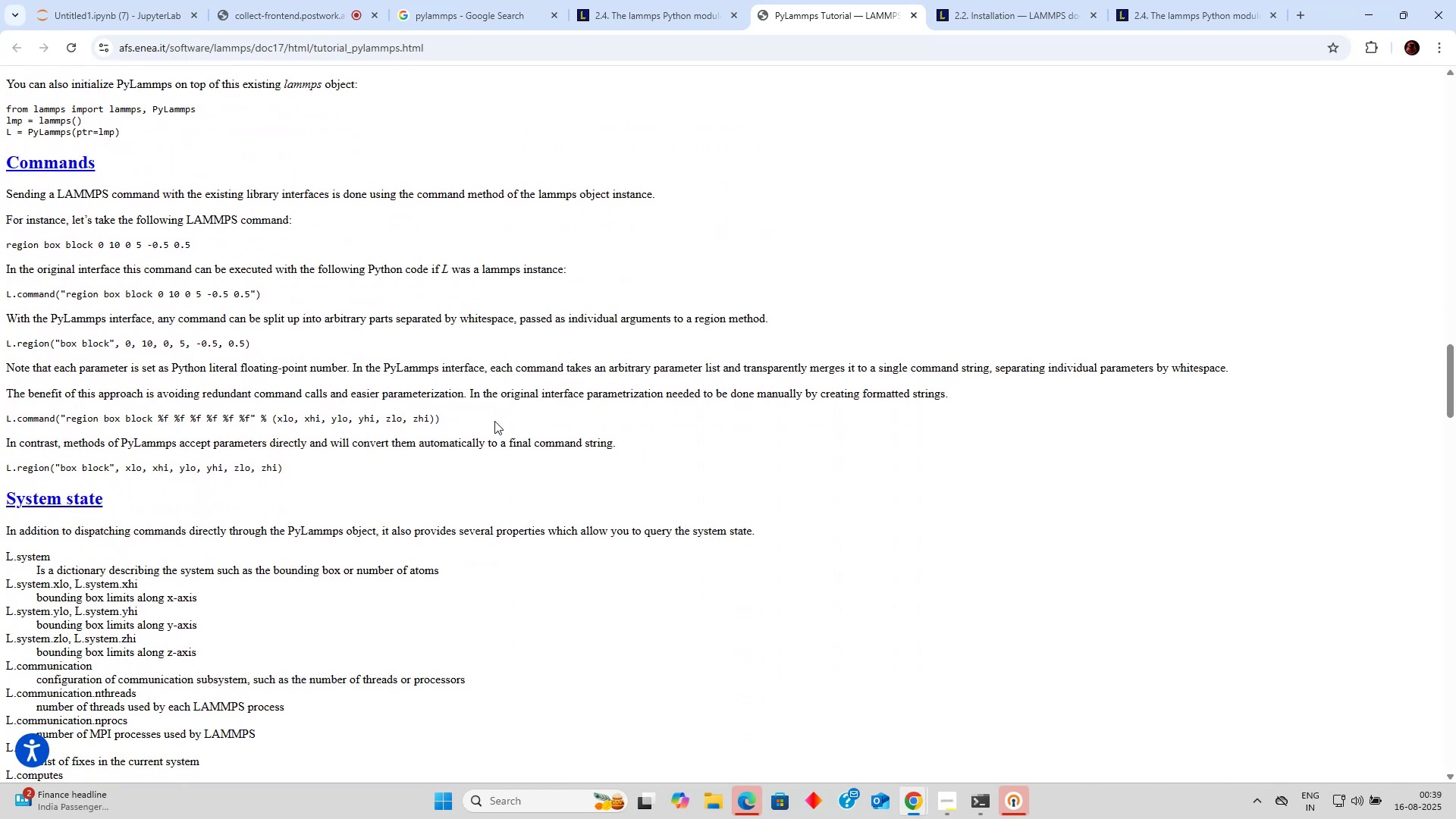 
scroll: coordinate [494, 421], scroll_direction: up, amount: 2.0
 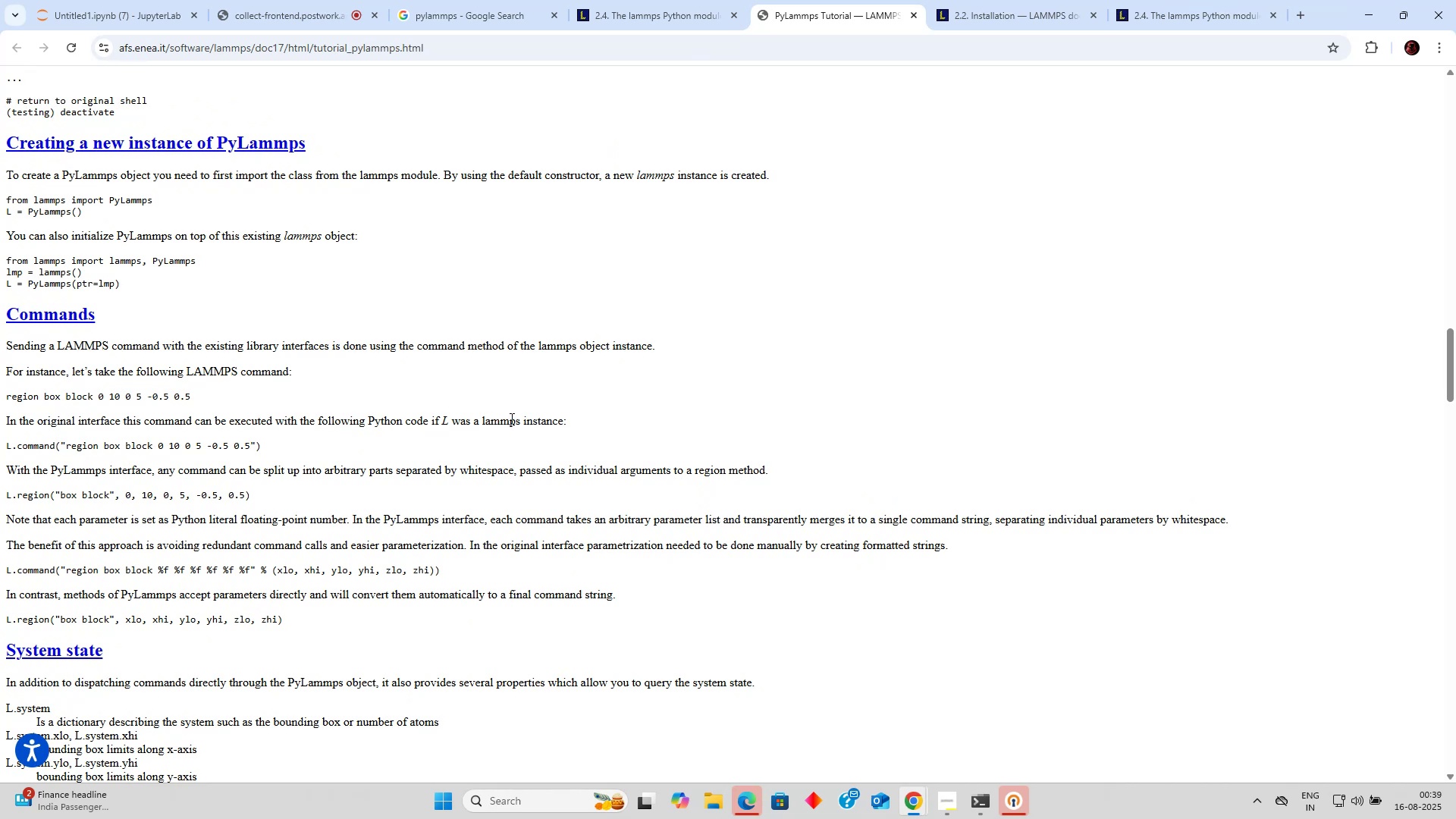 
wait(13.62)
 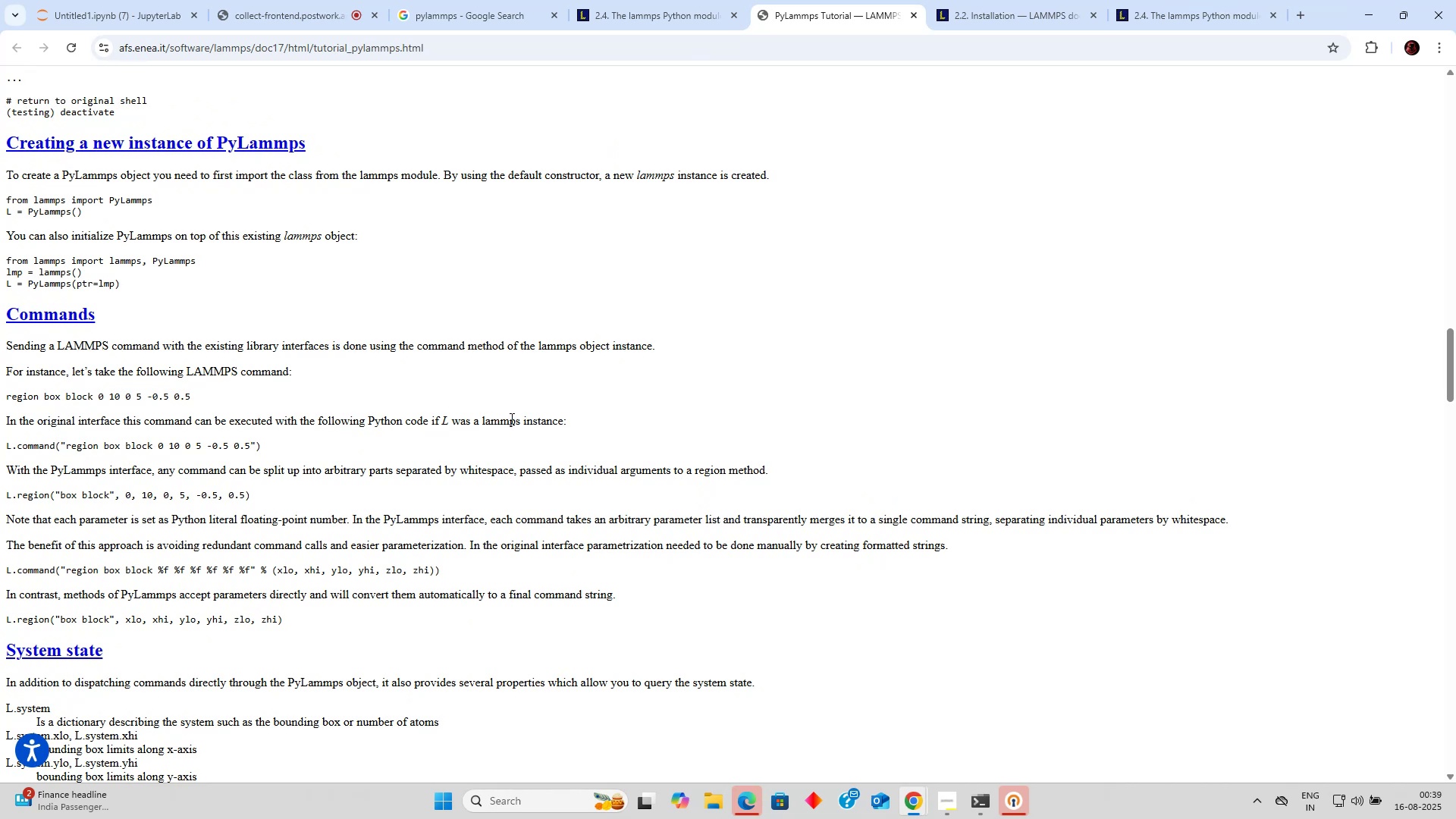 
scroll: coordinate [507, 421], scroll_direction: down, amount: 12.0
 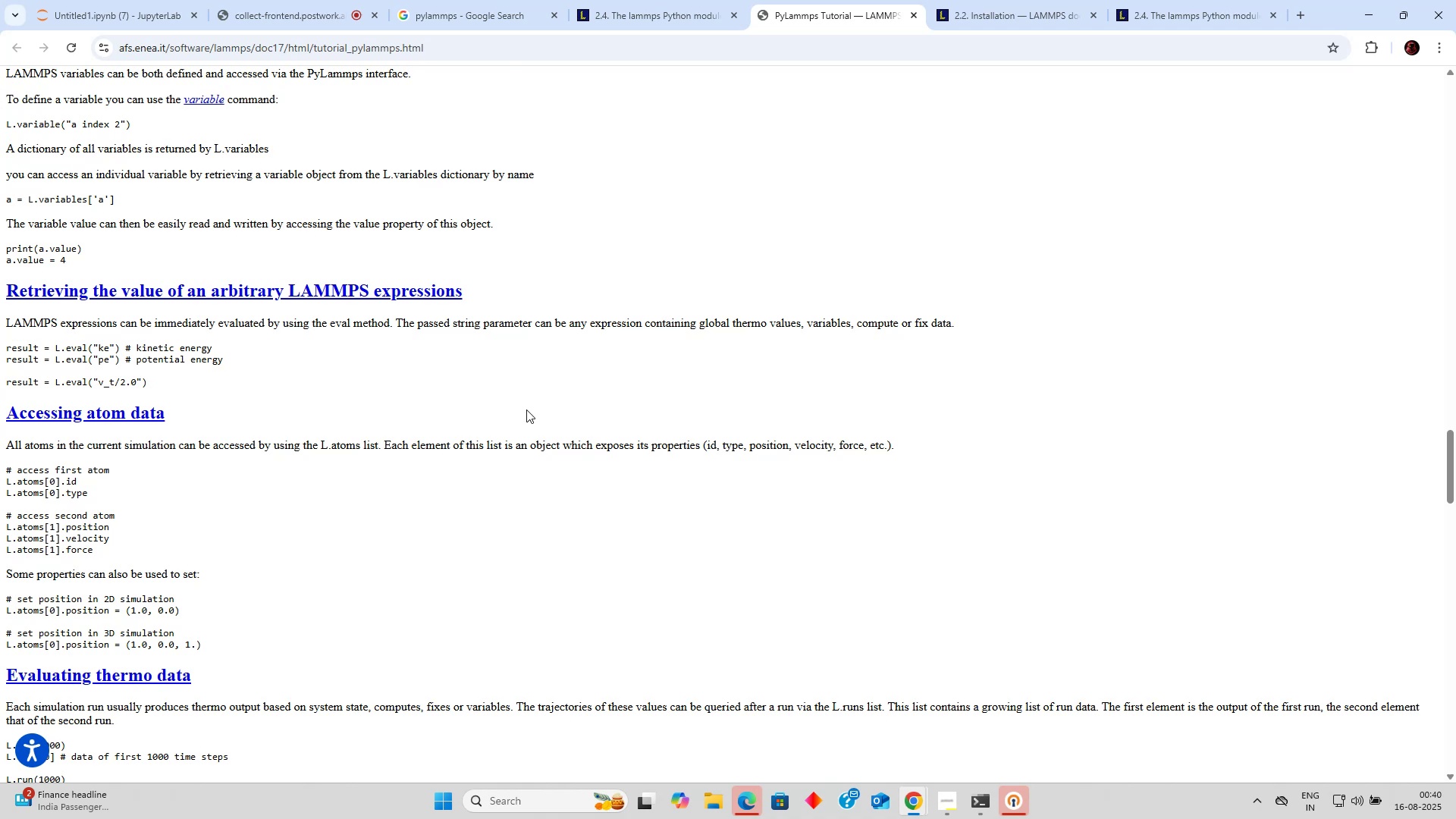 
wait(9.05)
 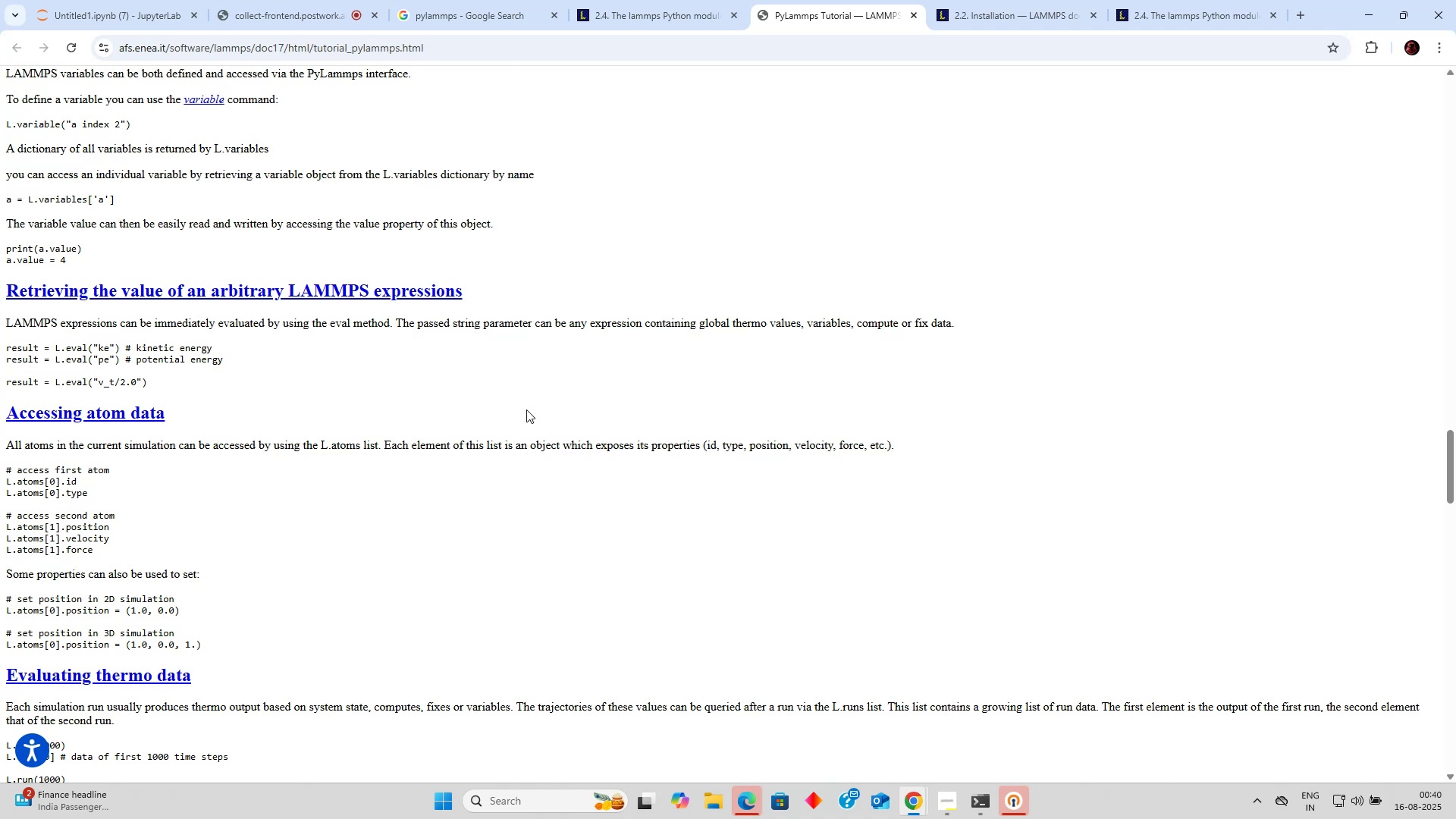 
scroll: coordinate [530, 403], scroll_direction: down, amount: 16.0
 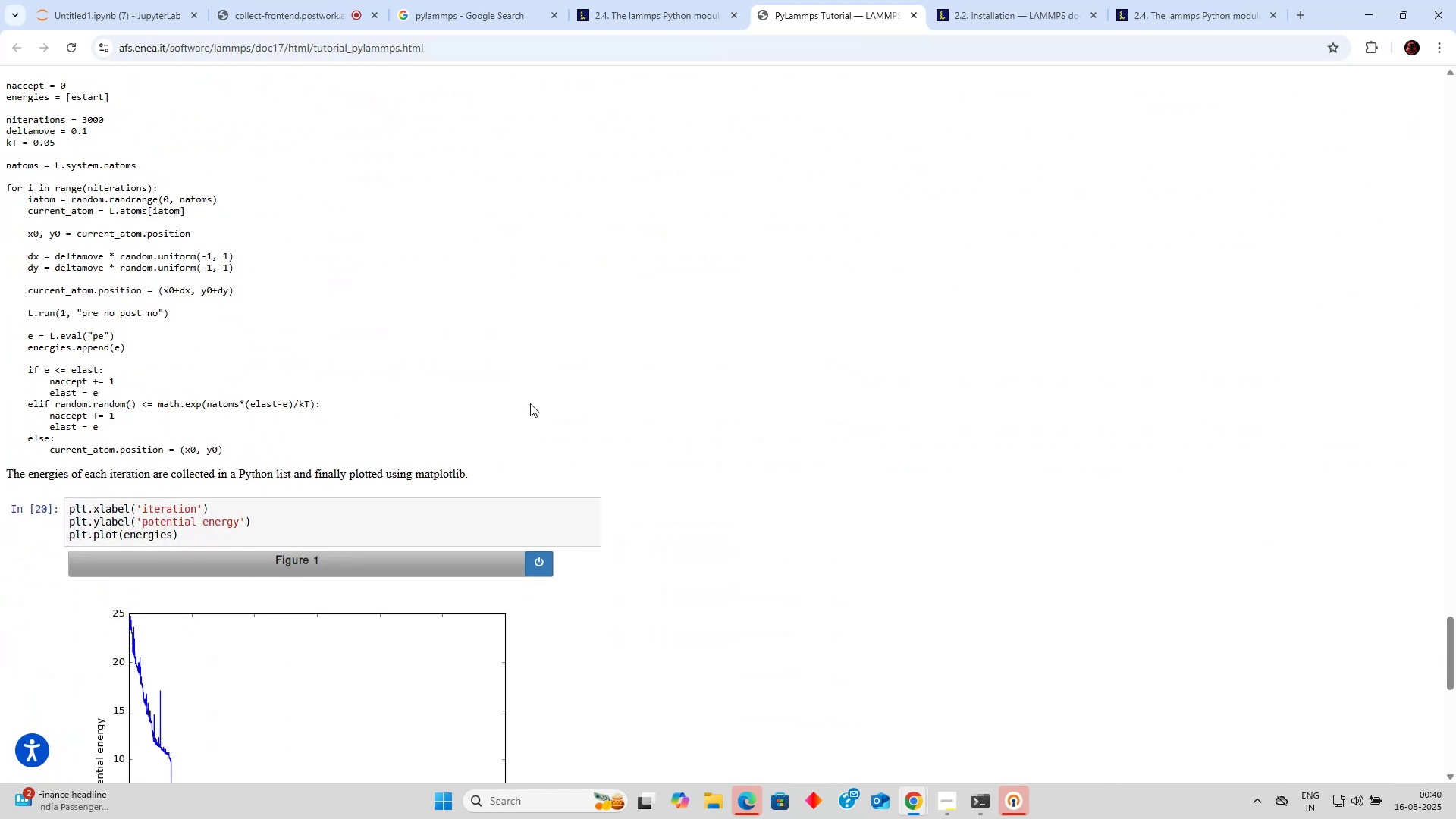 
scroll: coordinate [530, 403], scroll_direction: down, amount: 4.0
 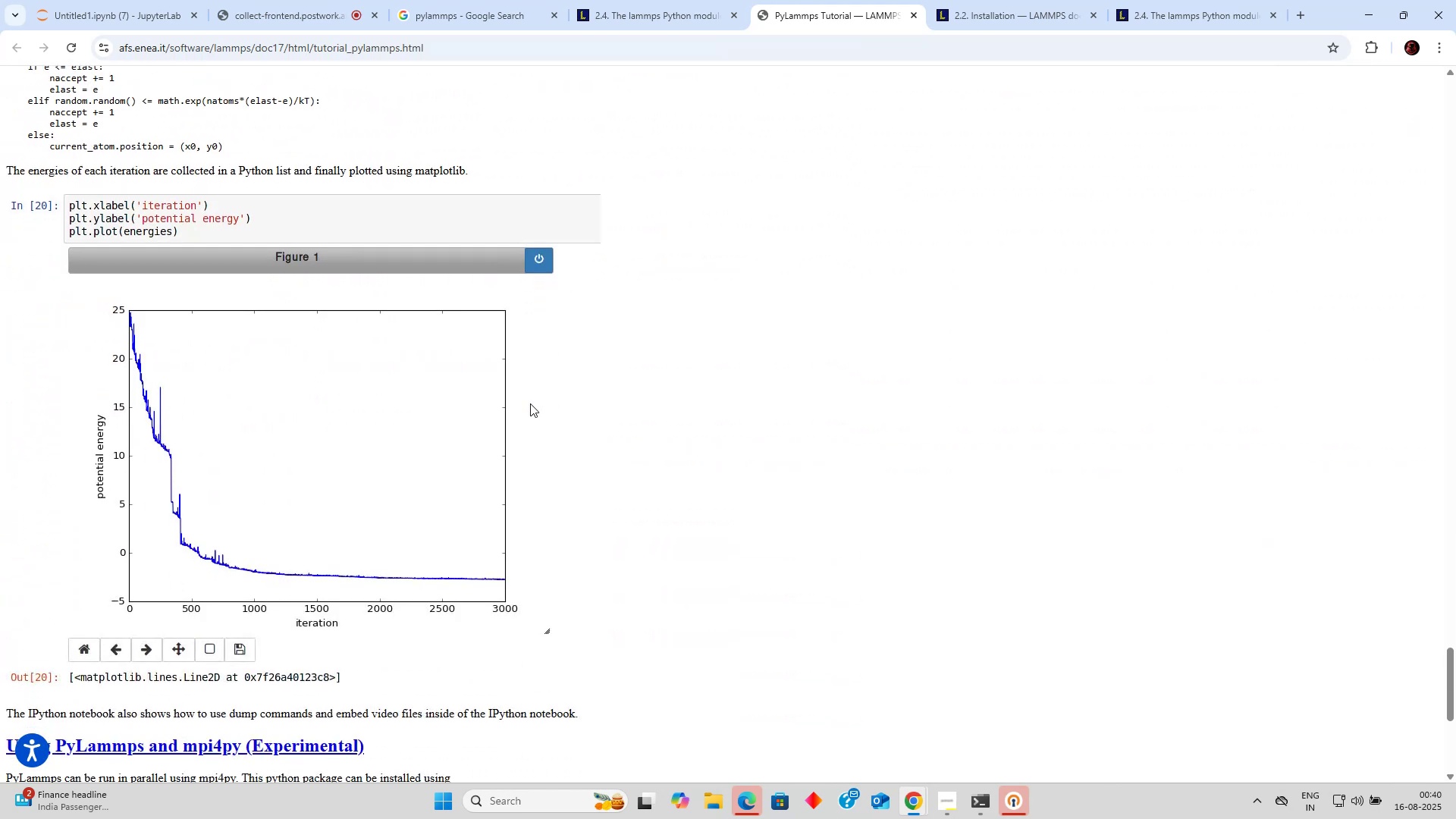 
scroll: coordinate [530, 403], scroll_direction: up, amount: 4.0
 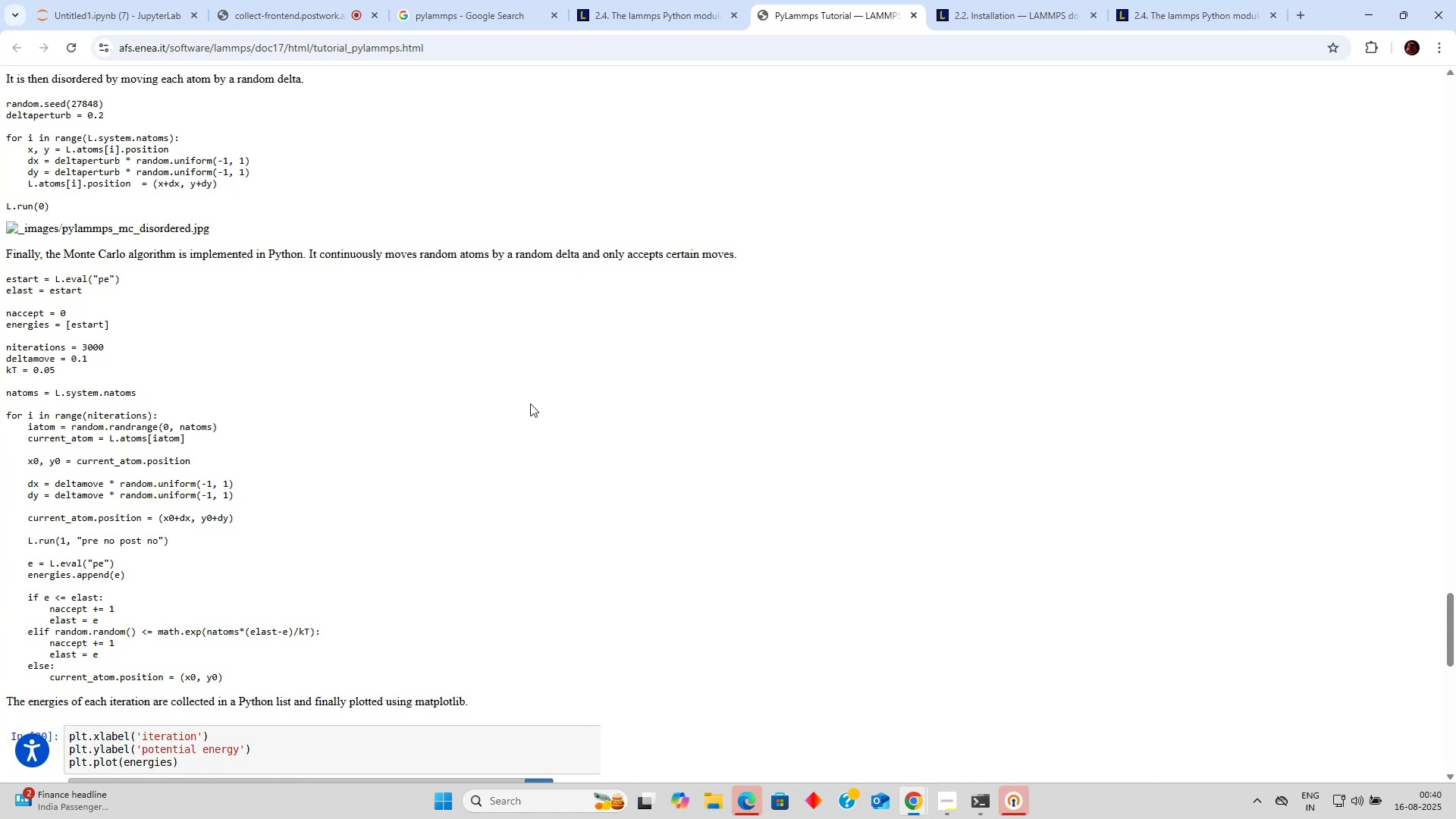 
wait(17.06)
 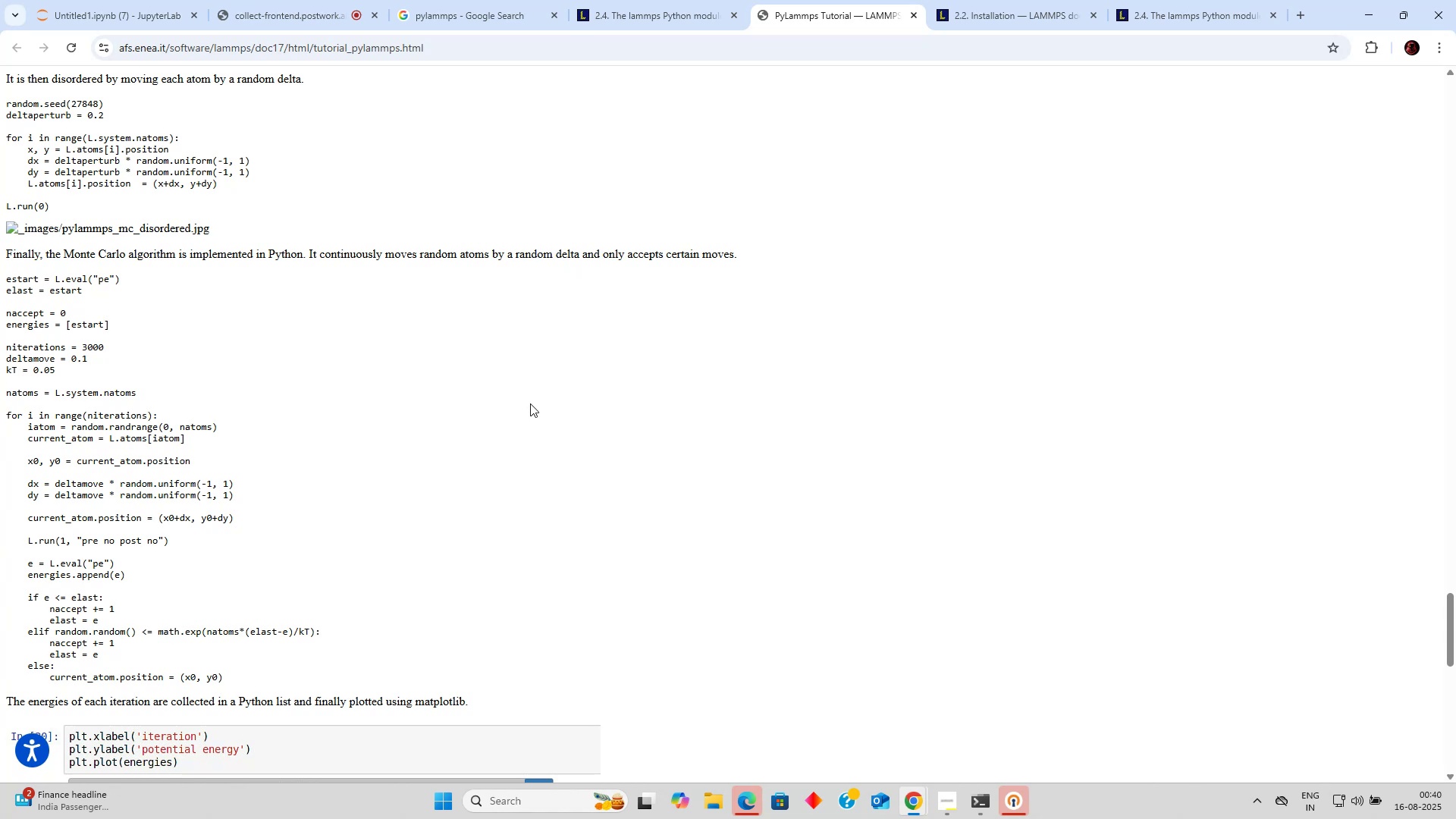 
scroll: coordinate [629, 403], scroll_direction: down, amount: 12.0
 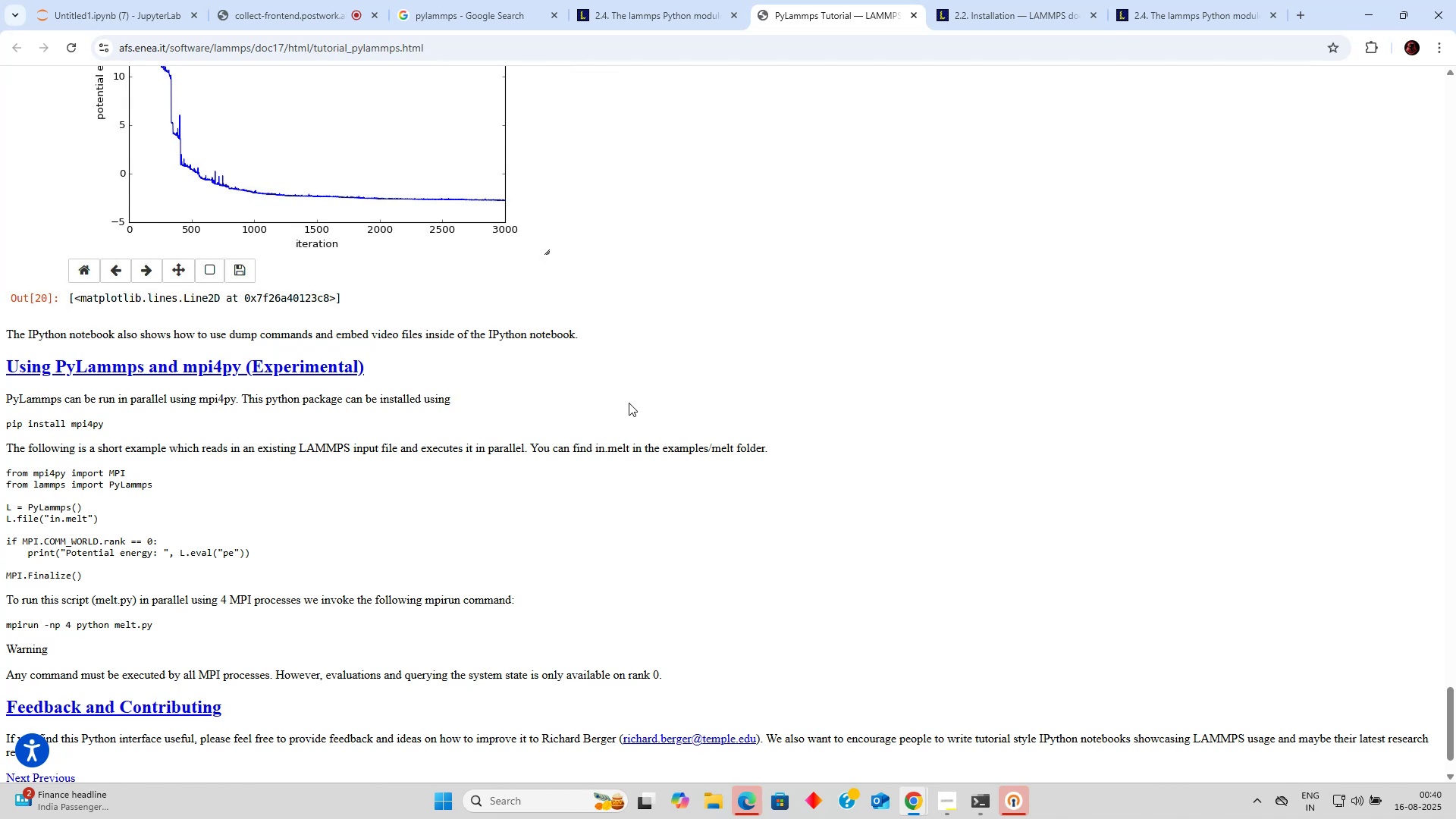 
scroll: coordinate [626, 402], scroll_direction: up, amount: 34.0
 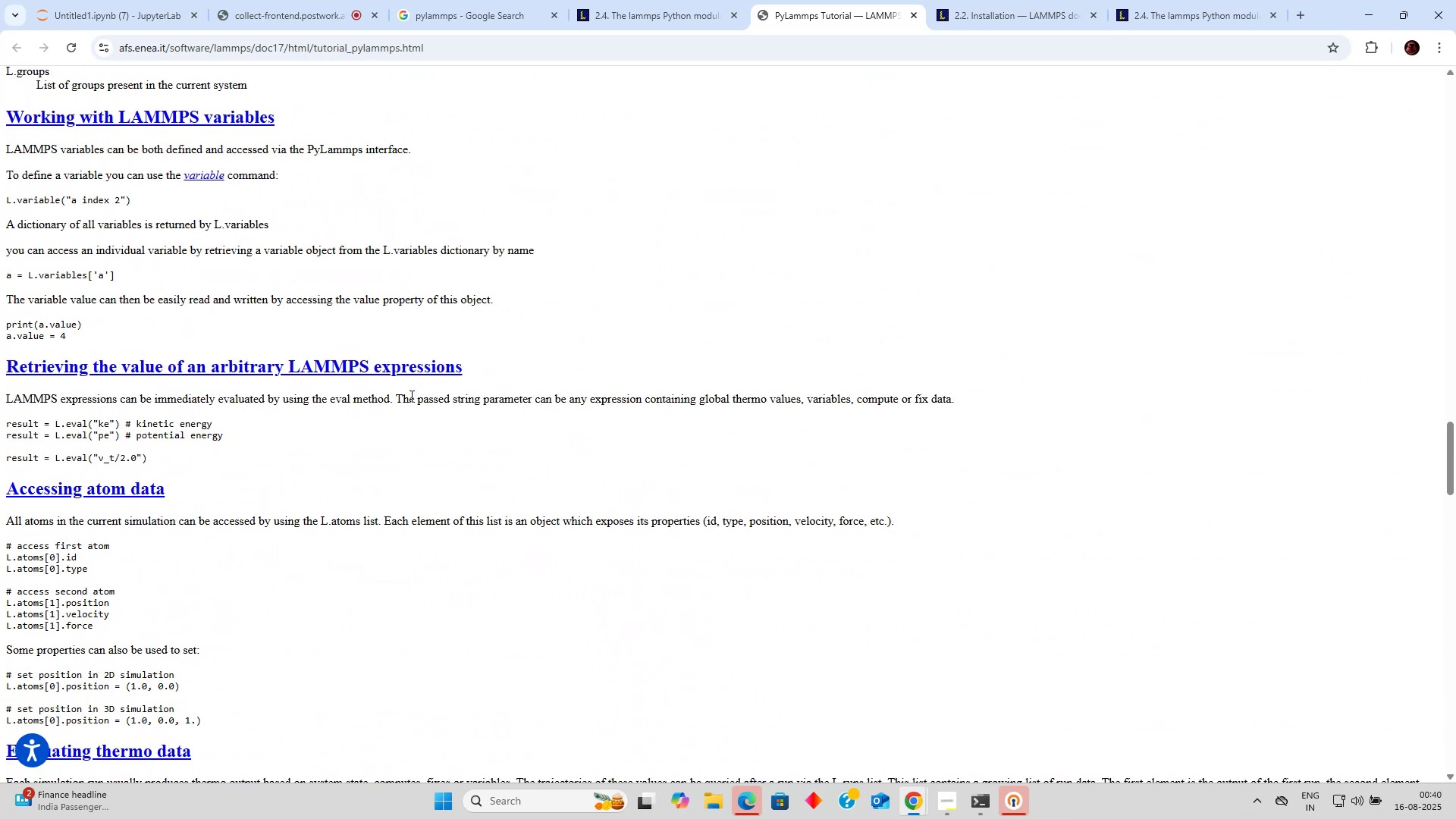 
scroll: coordinate [405, 395], scroll_direction: down, amount: 3.0
 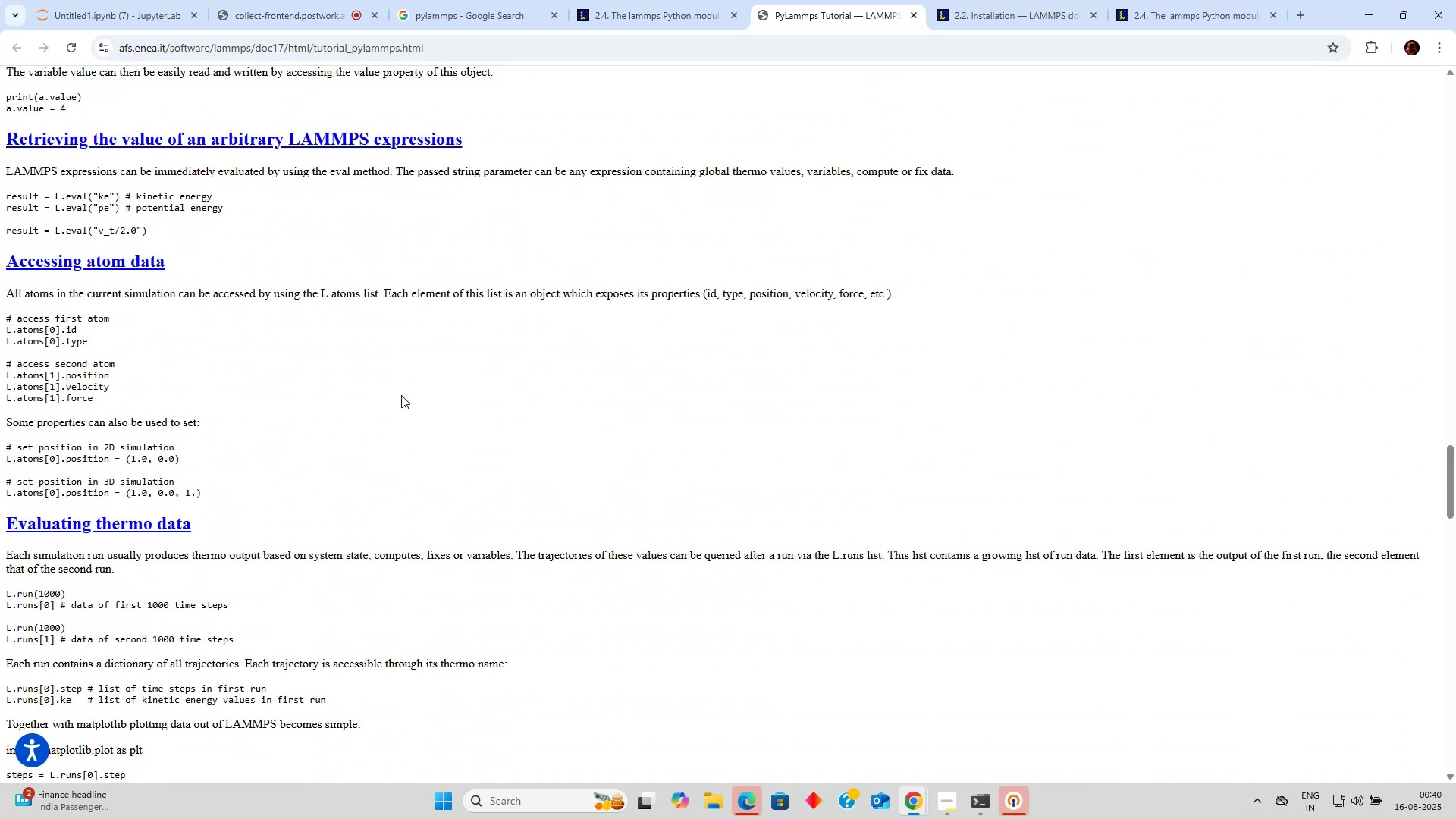 
scroll: coordinate [359, 394], scroll_direction: up, amount: 26.0
 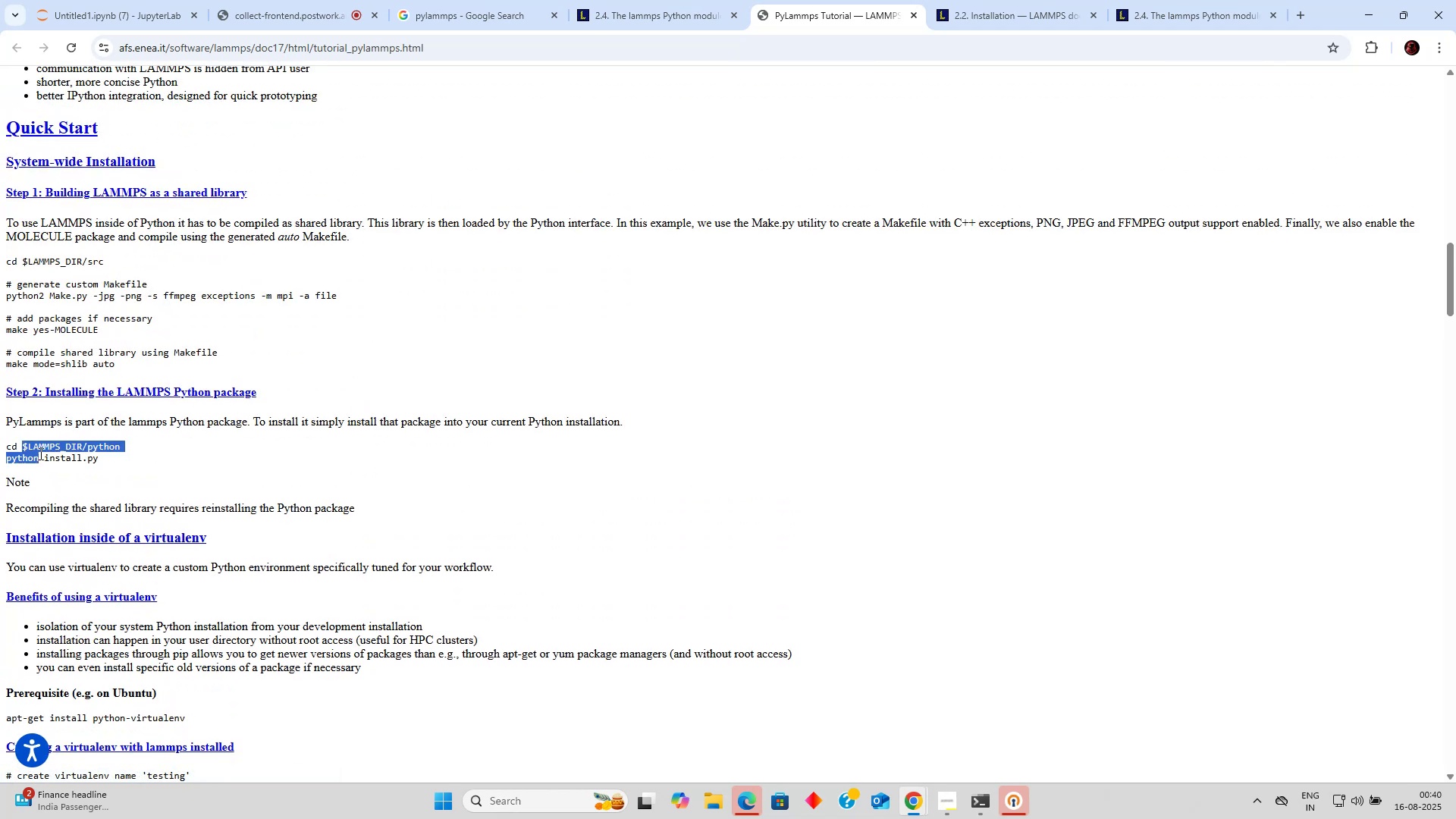 
left_click([151, 466])
 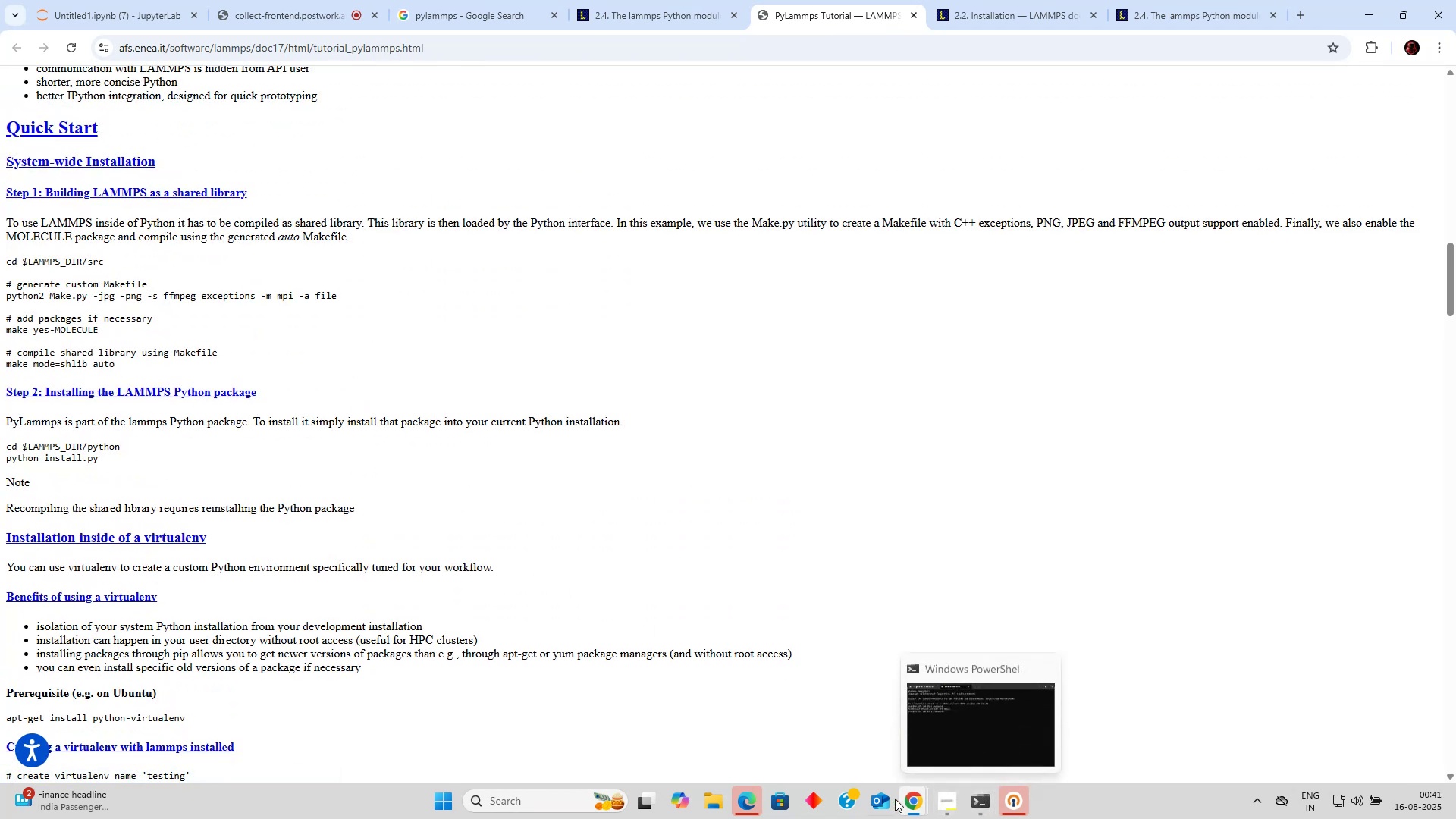 
wait(7.07)
 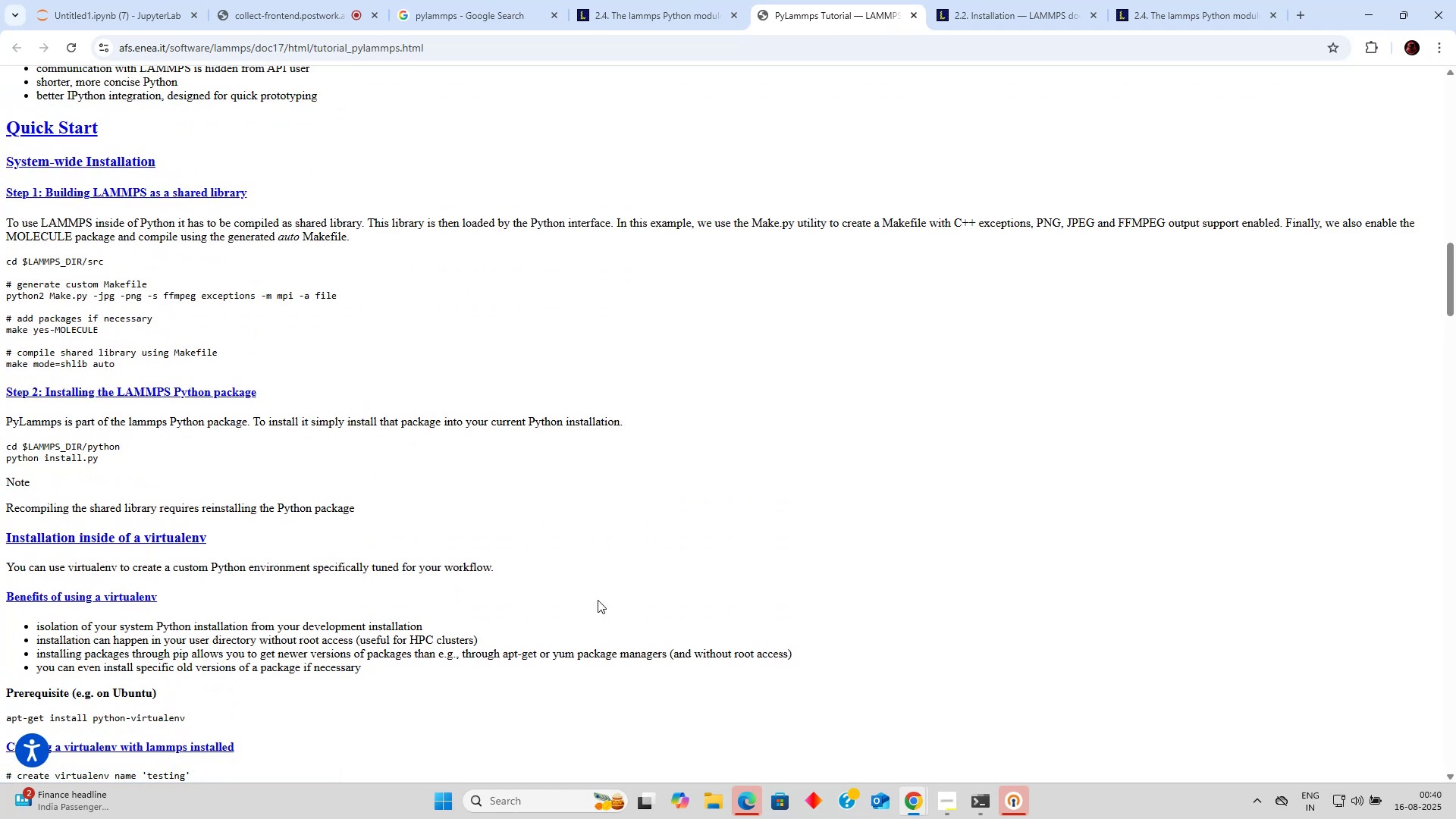 
left_click([133, 0])
 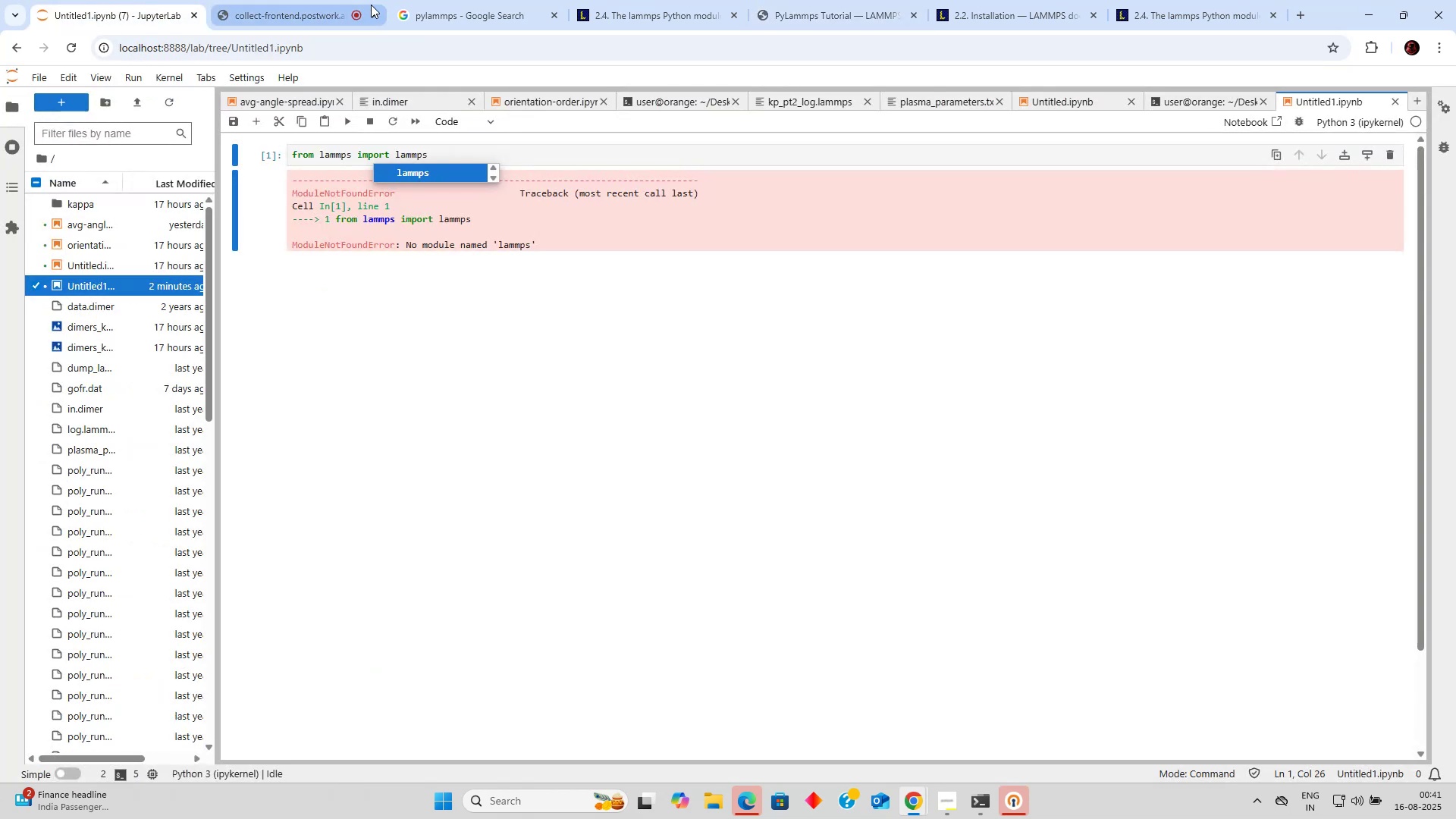 
left_click([447, 2])
 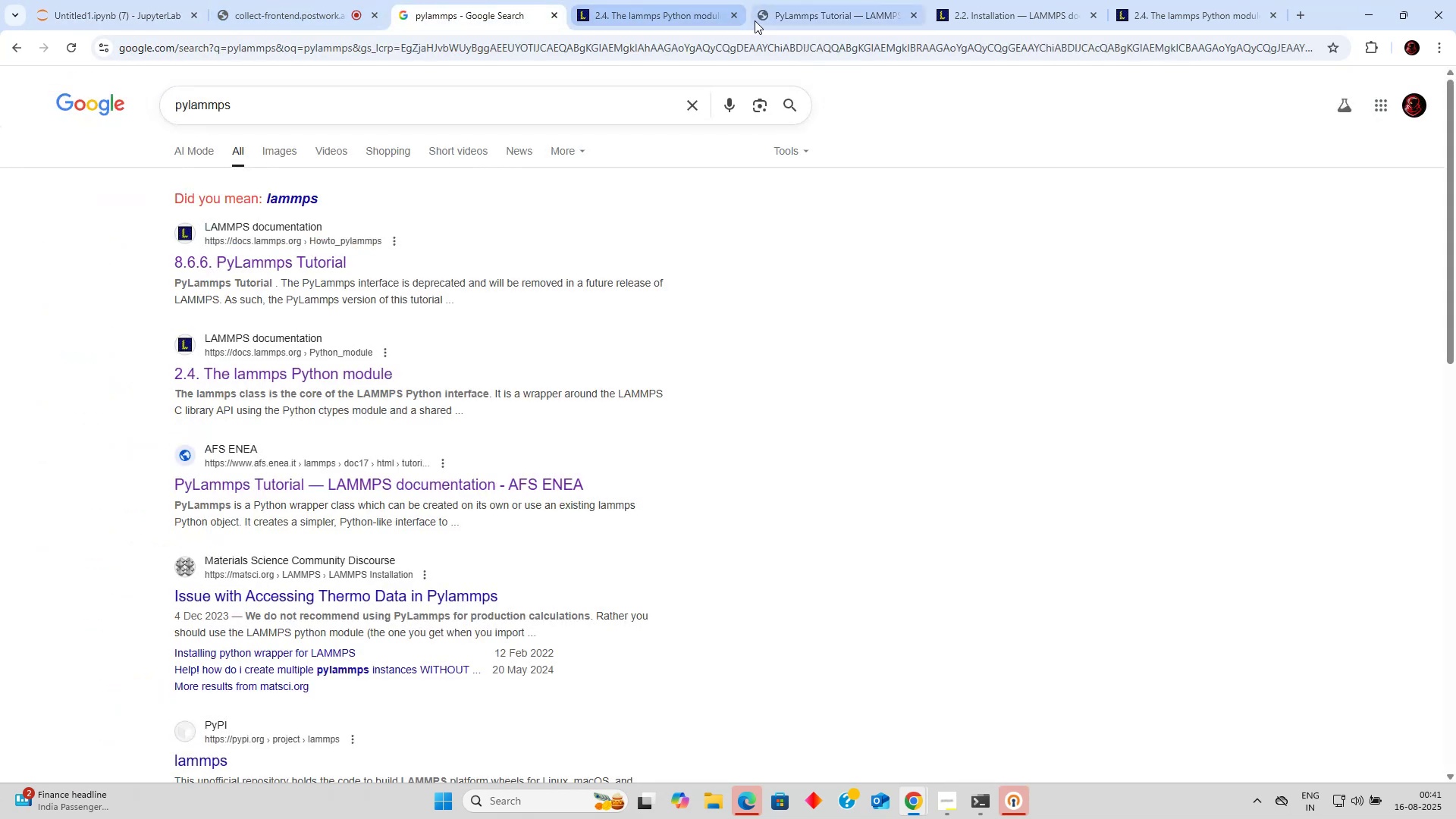 
left_click([683, 2])
 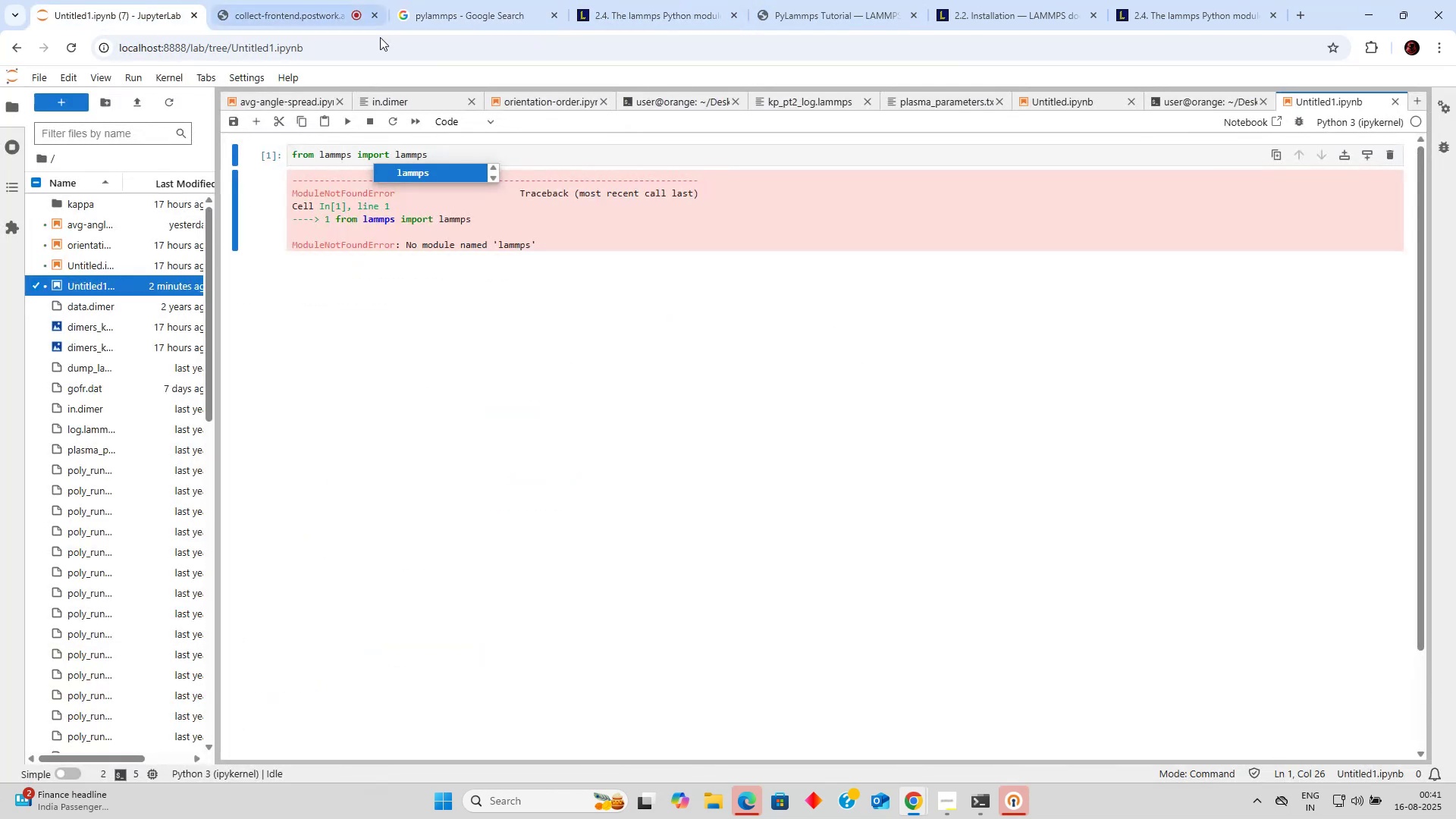 
left_click([634, 100])
 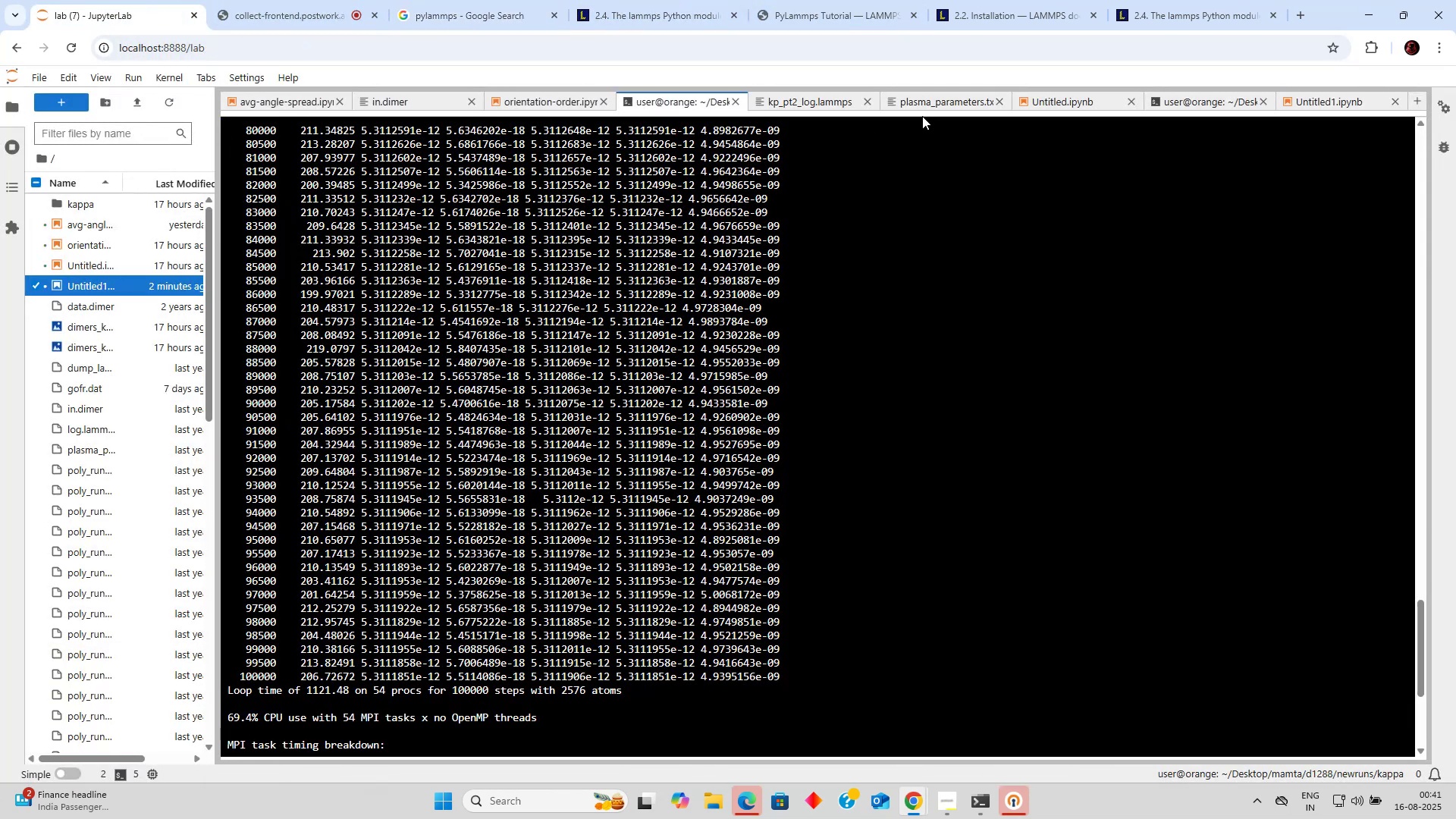 
scroll: coordinate [917, 161], scroll_direction: down, amount: 12.0
 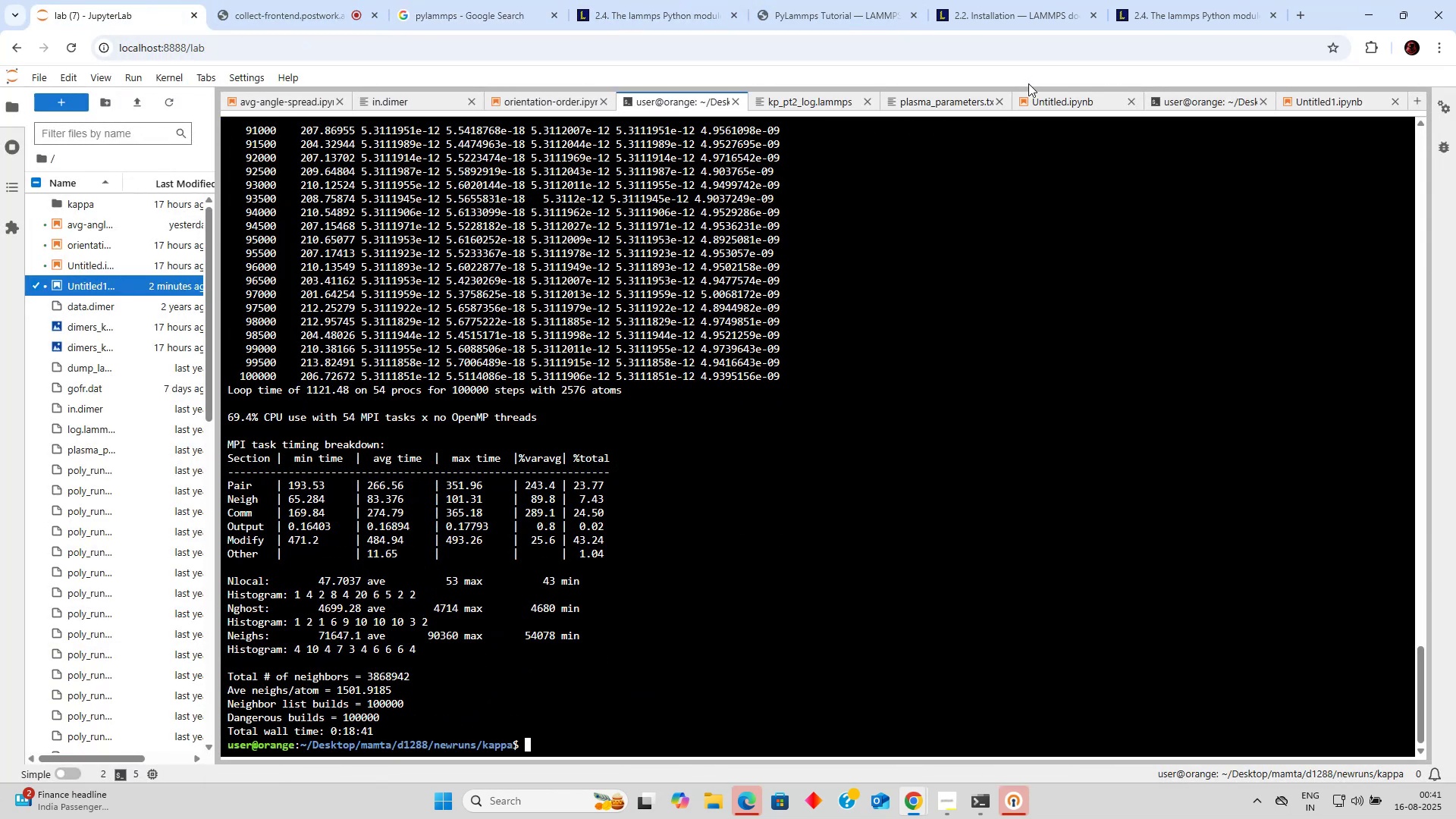 
left_click([1194, 109])
 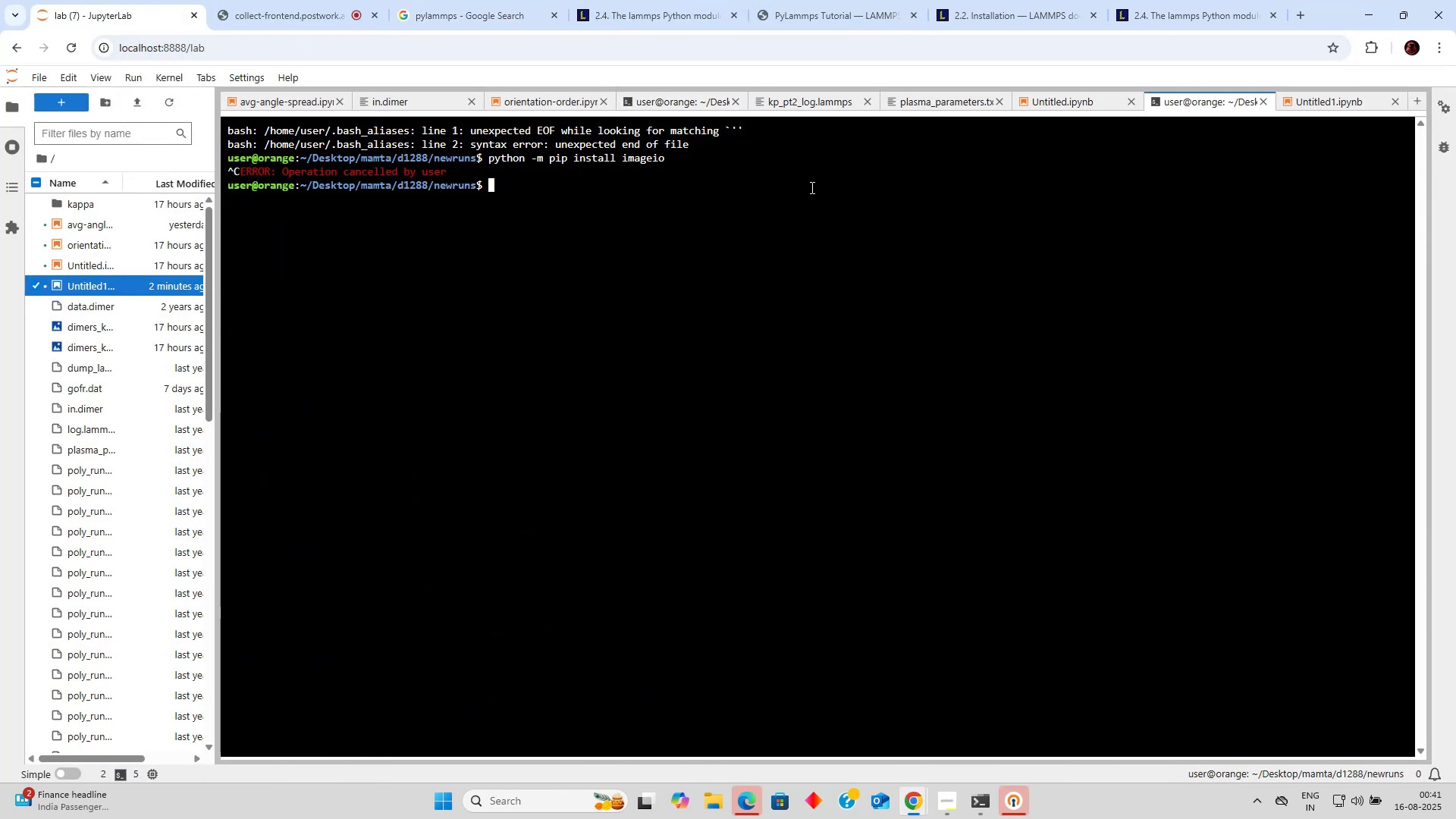 
type(cd )
 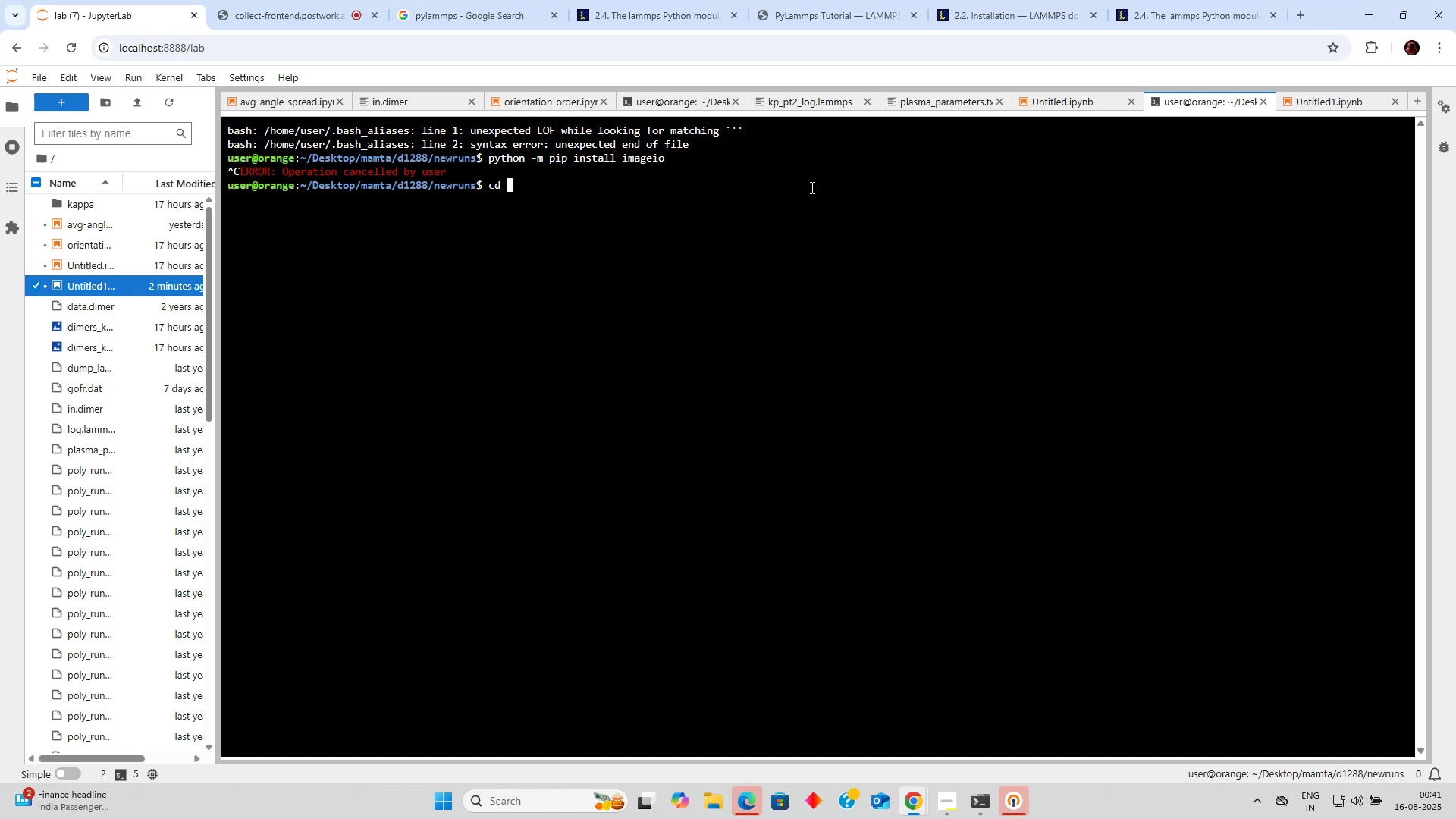 
key(Enter)
 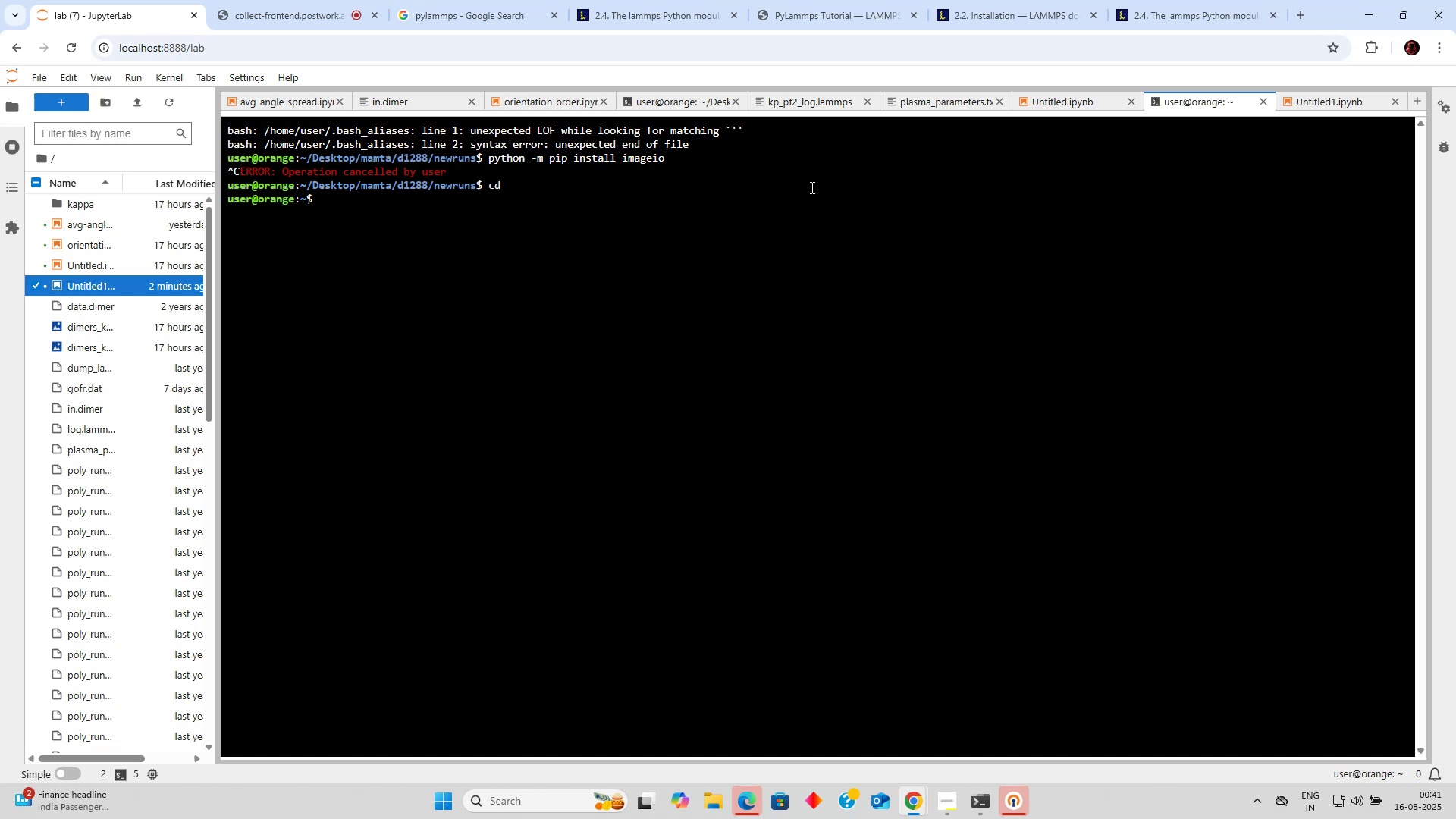 
type(ls)
 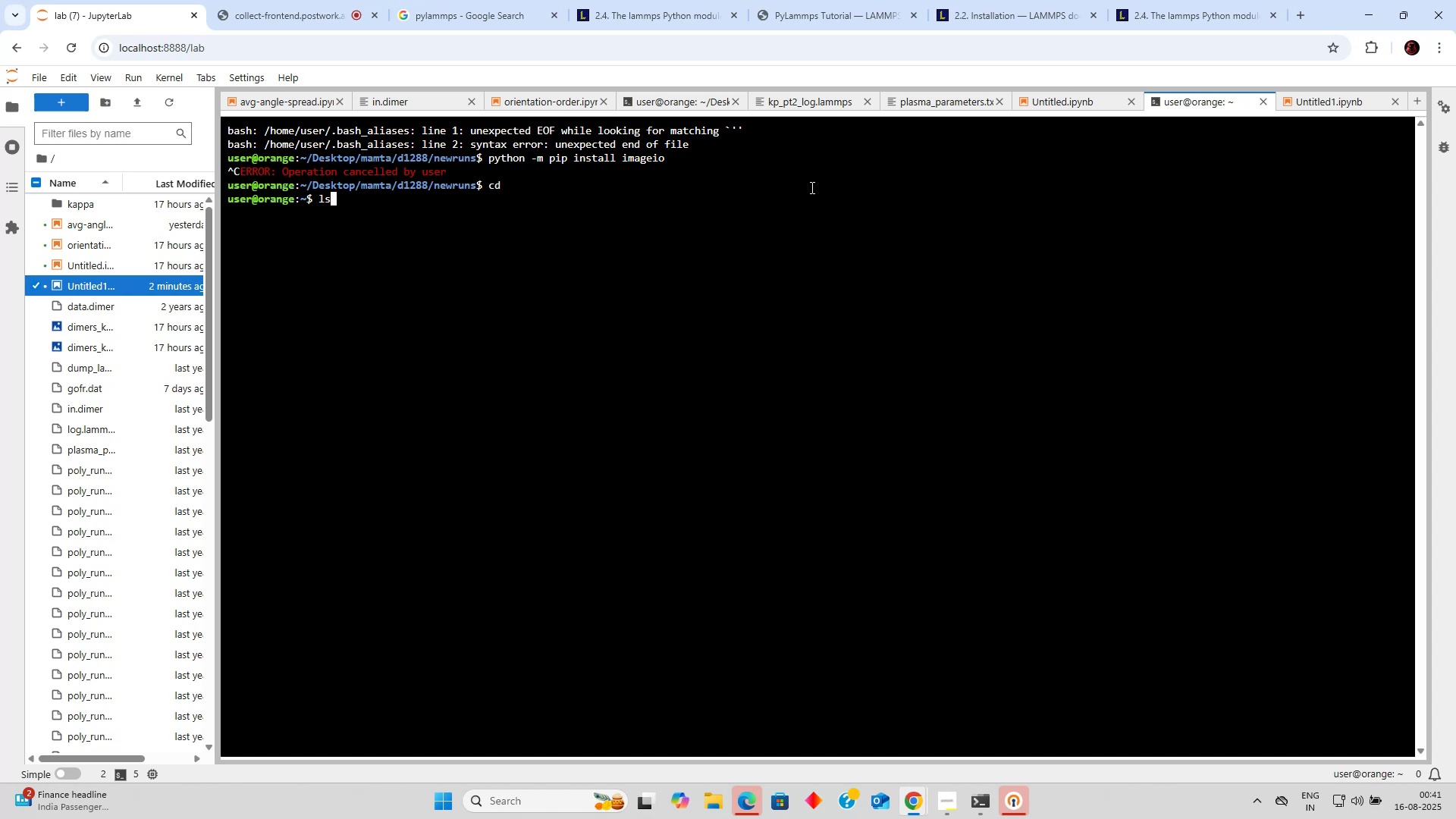 
key(Enter)
 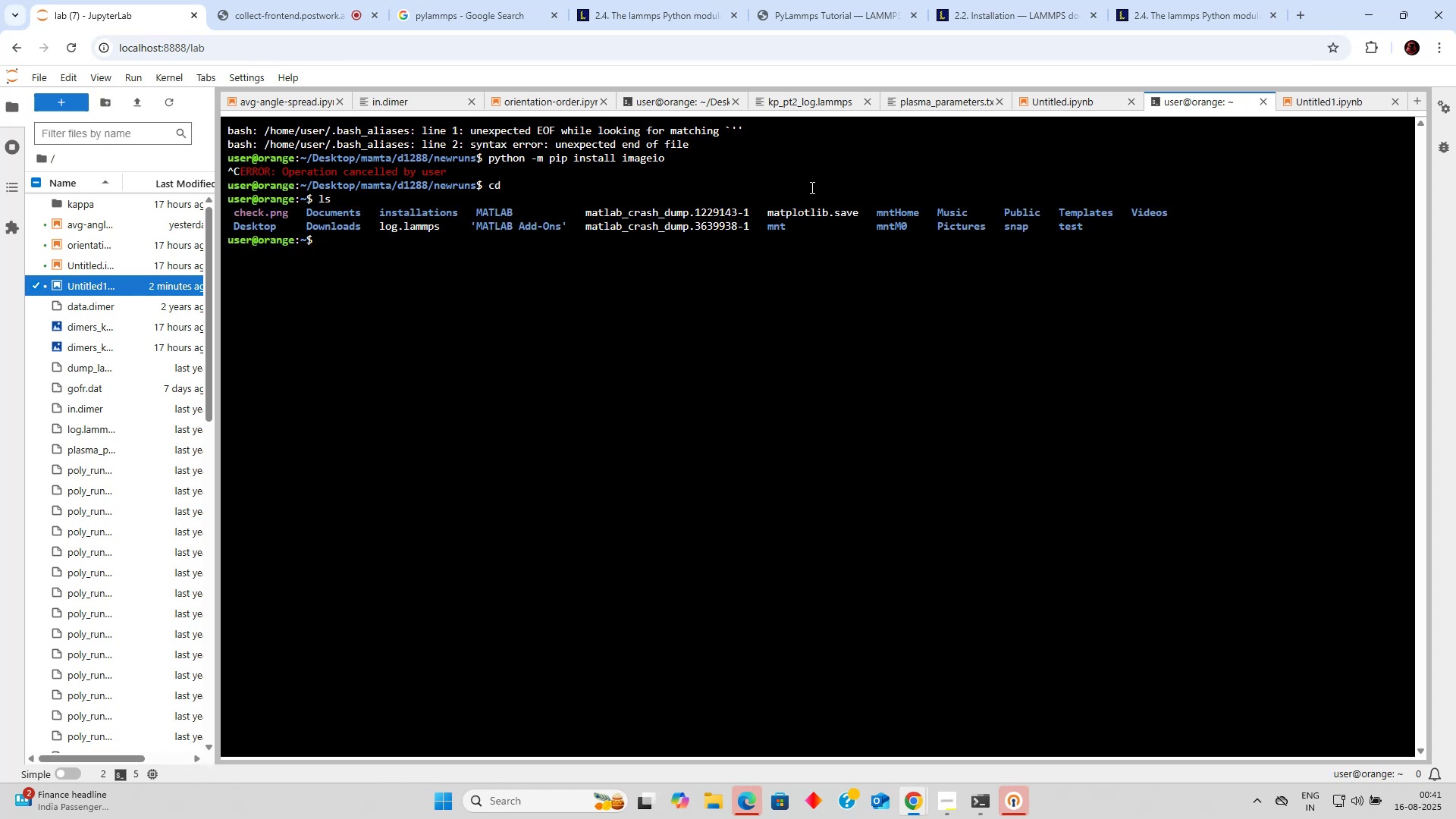 
type(cd in)
key(Tab)
 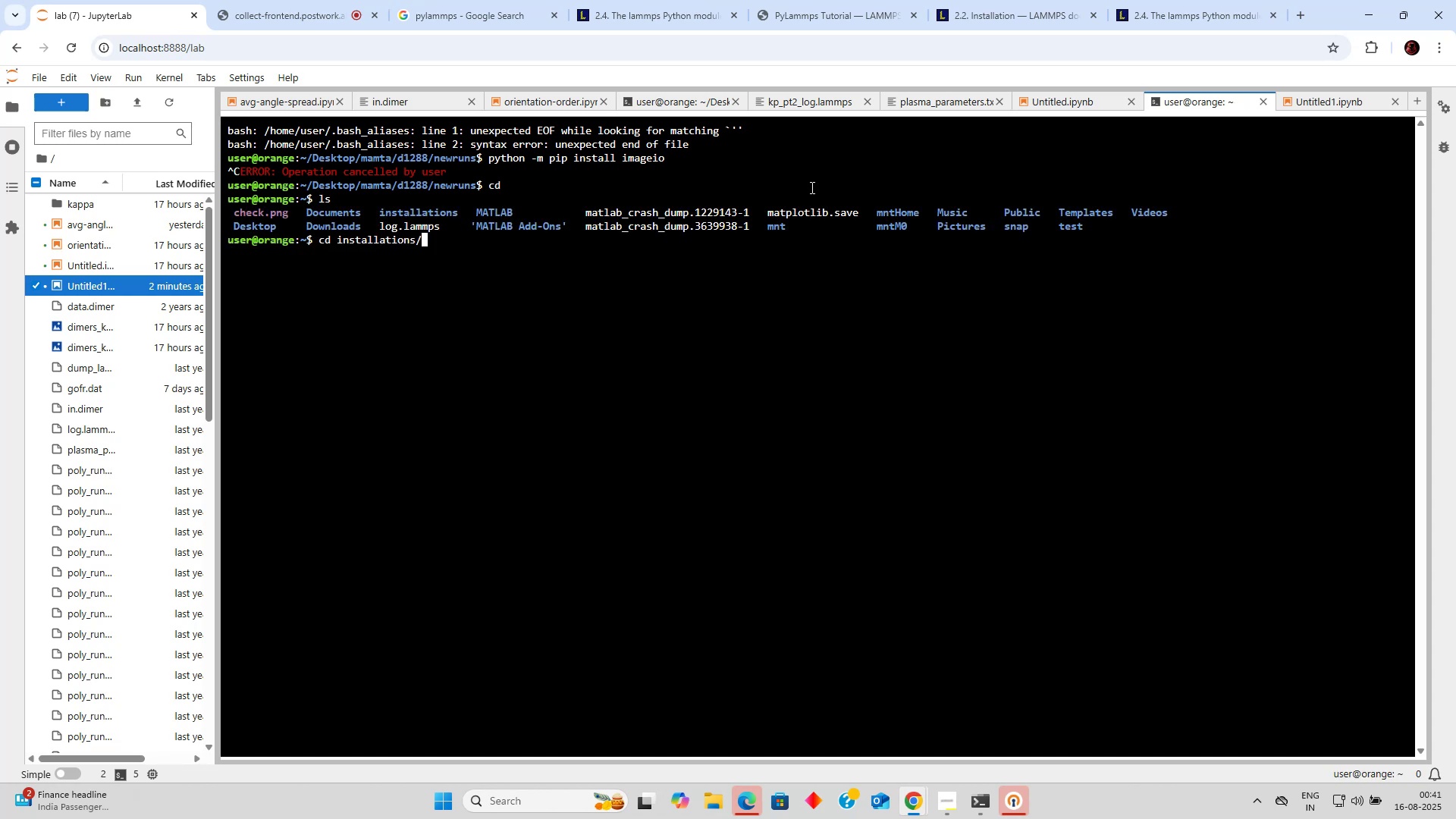 
key(Enter)
 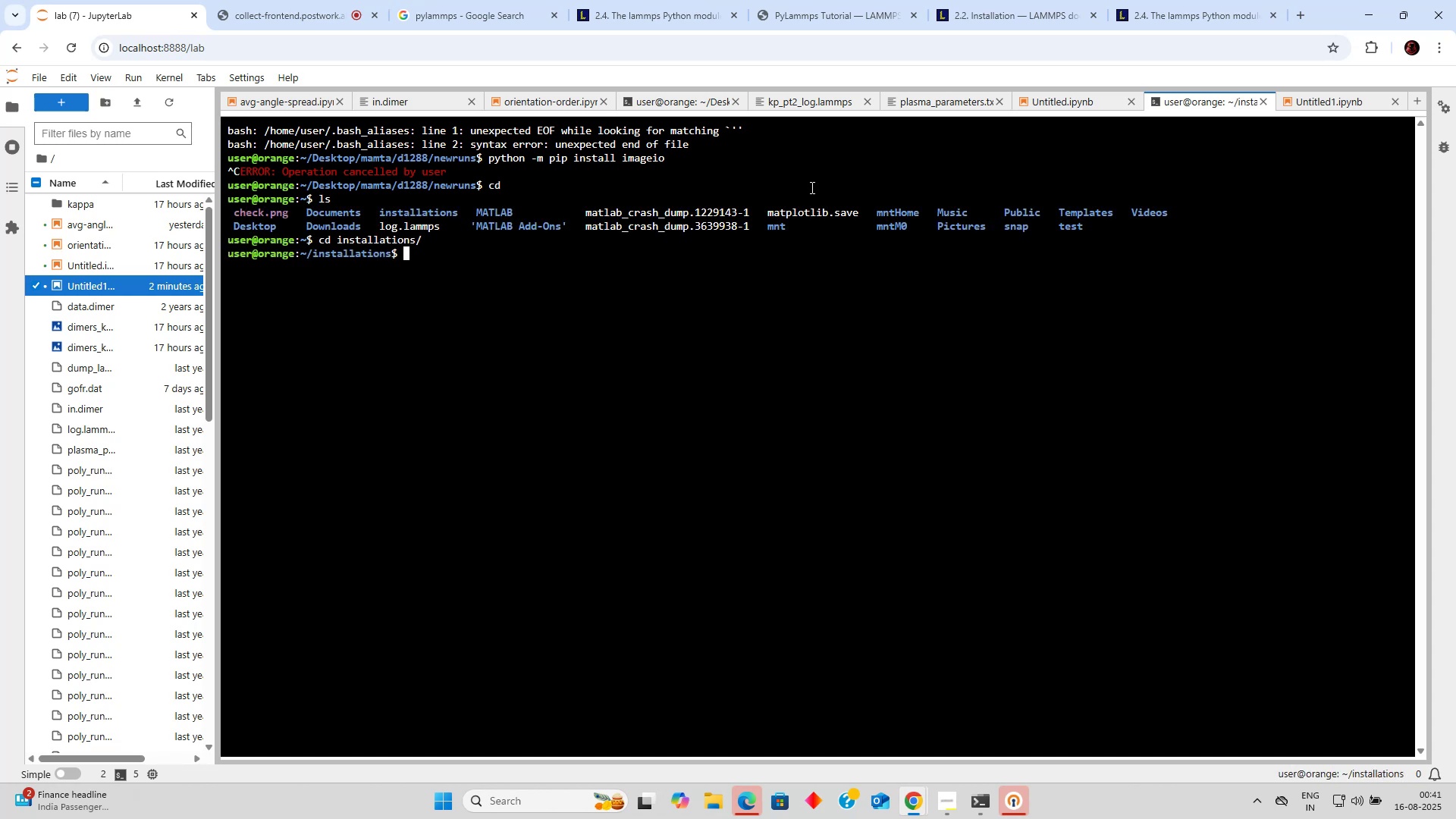 
type(sl)
 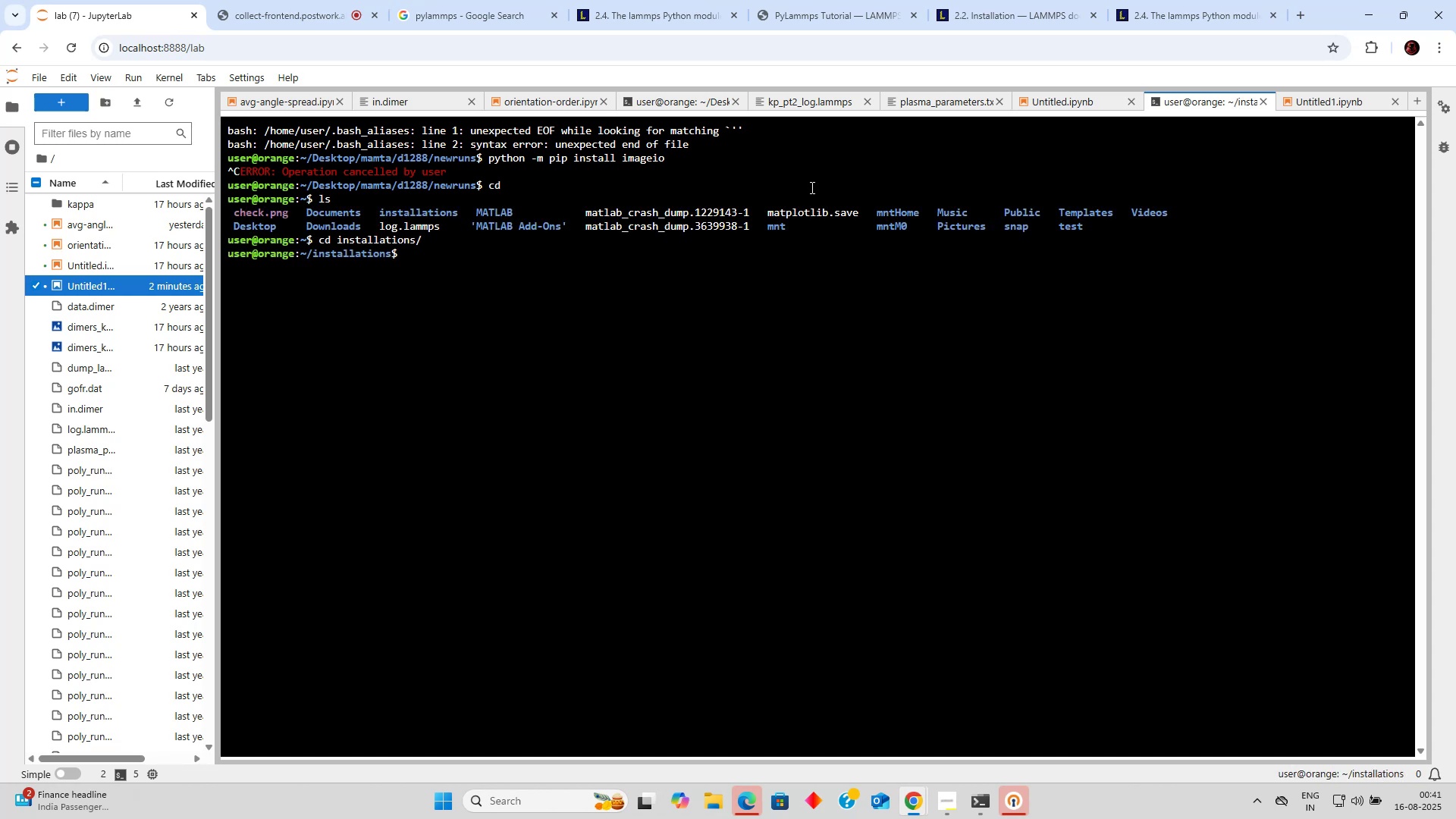 
key(Enter)
 